 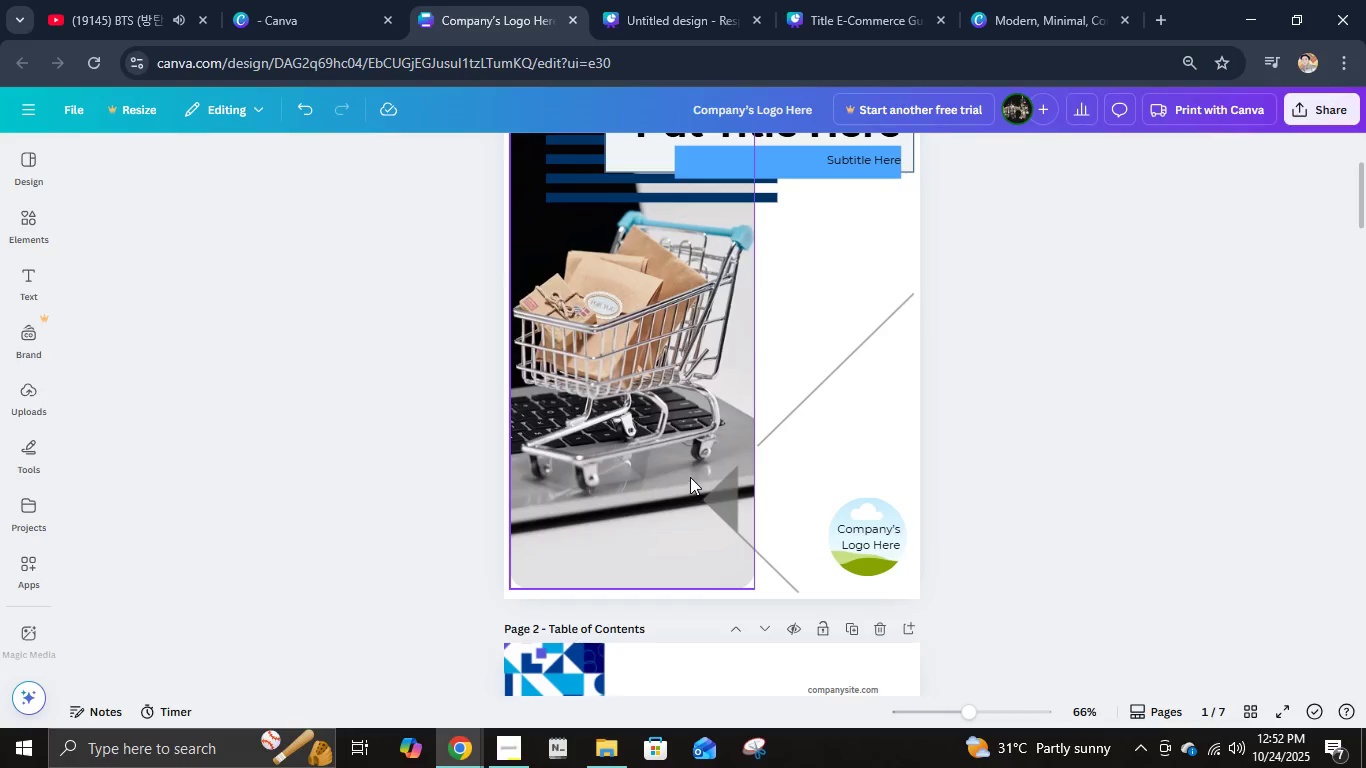 
double_click([995, 5])
 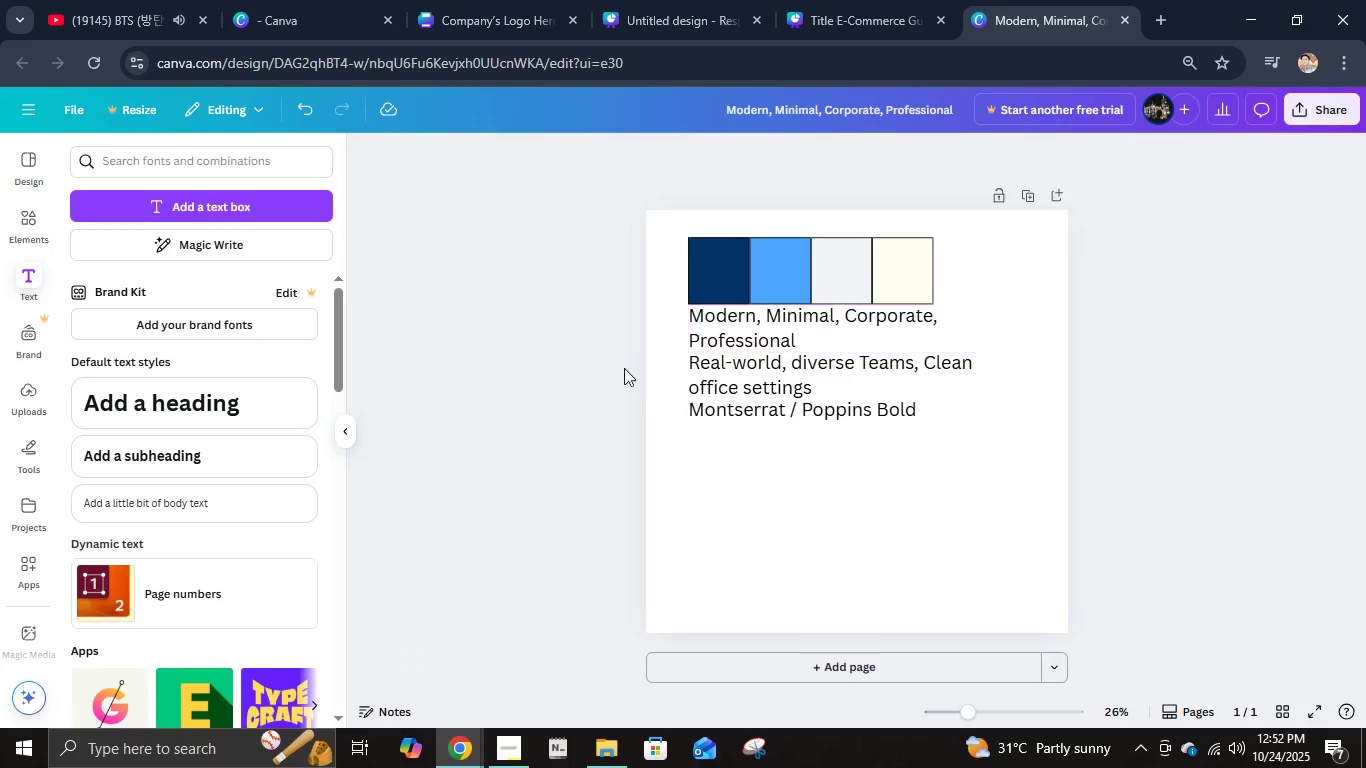 
scroll: coordinate [689, 502], scroll_direction: down, amount: 7.0
 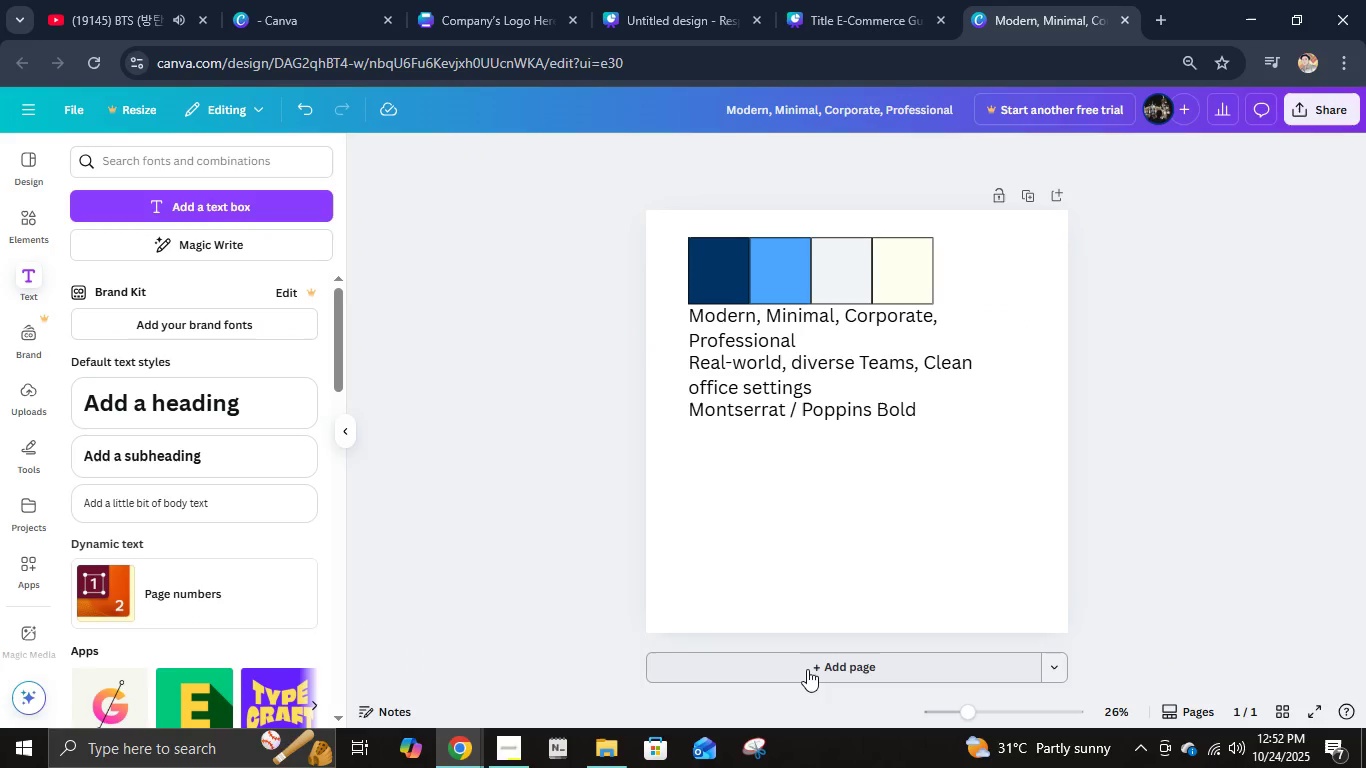 
left_click([807, 669])
 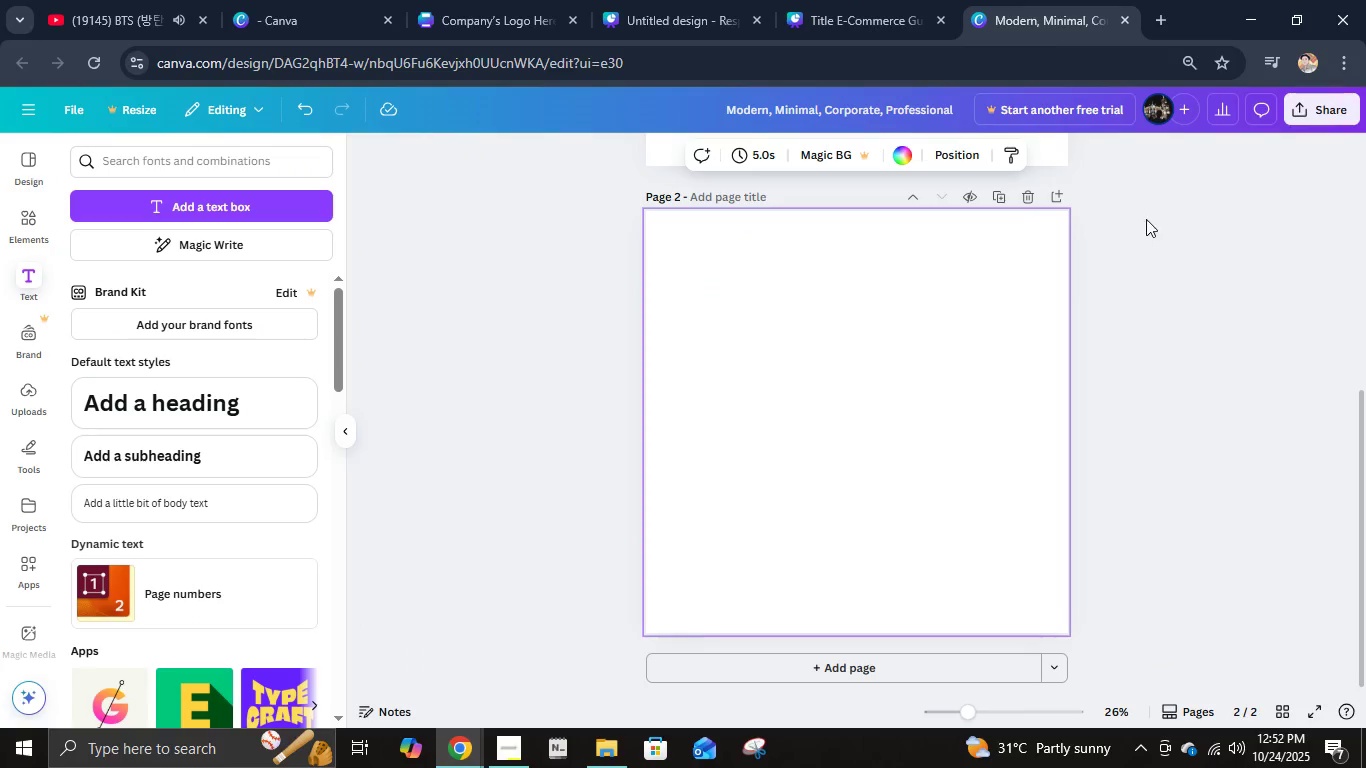 
left_click([1195, 63])
 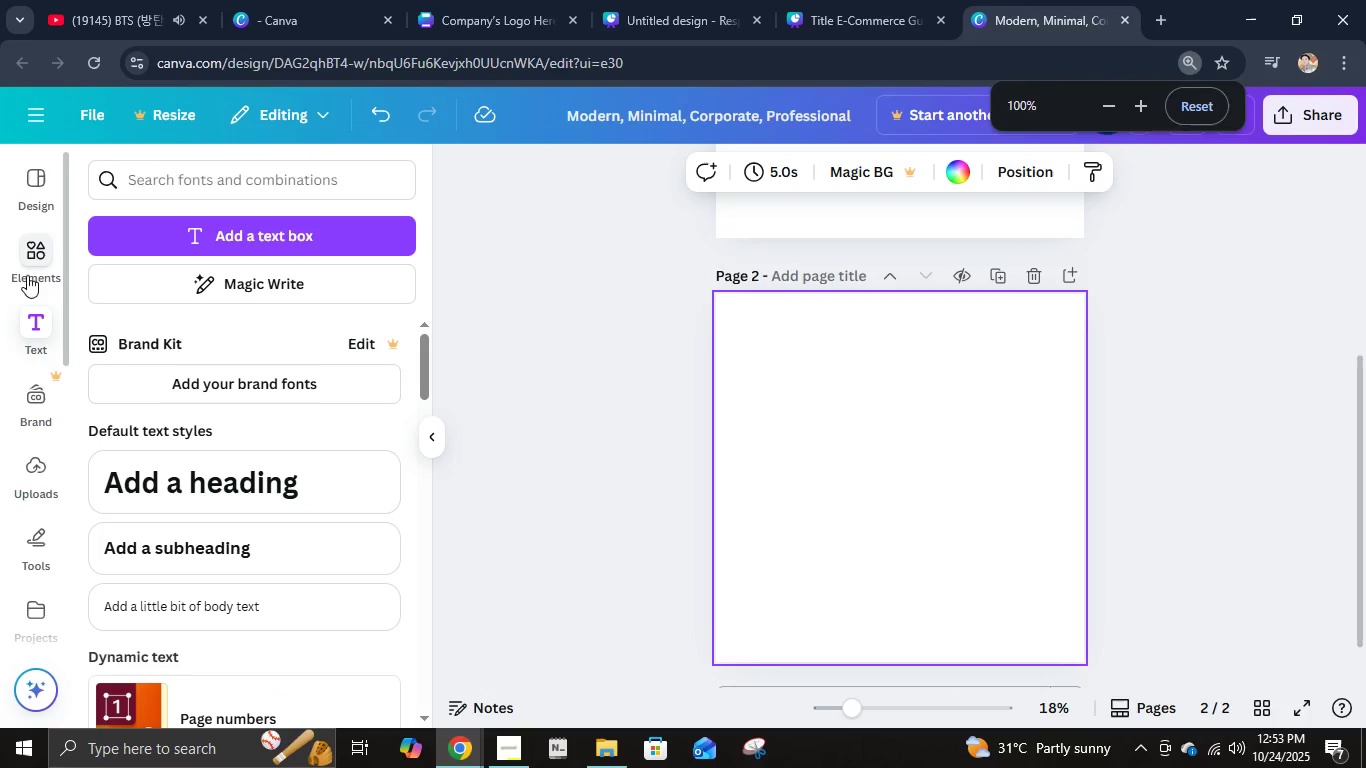 
wait(5.04)
 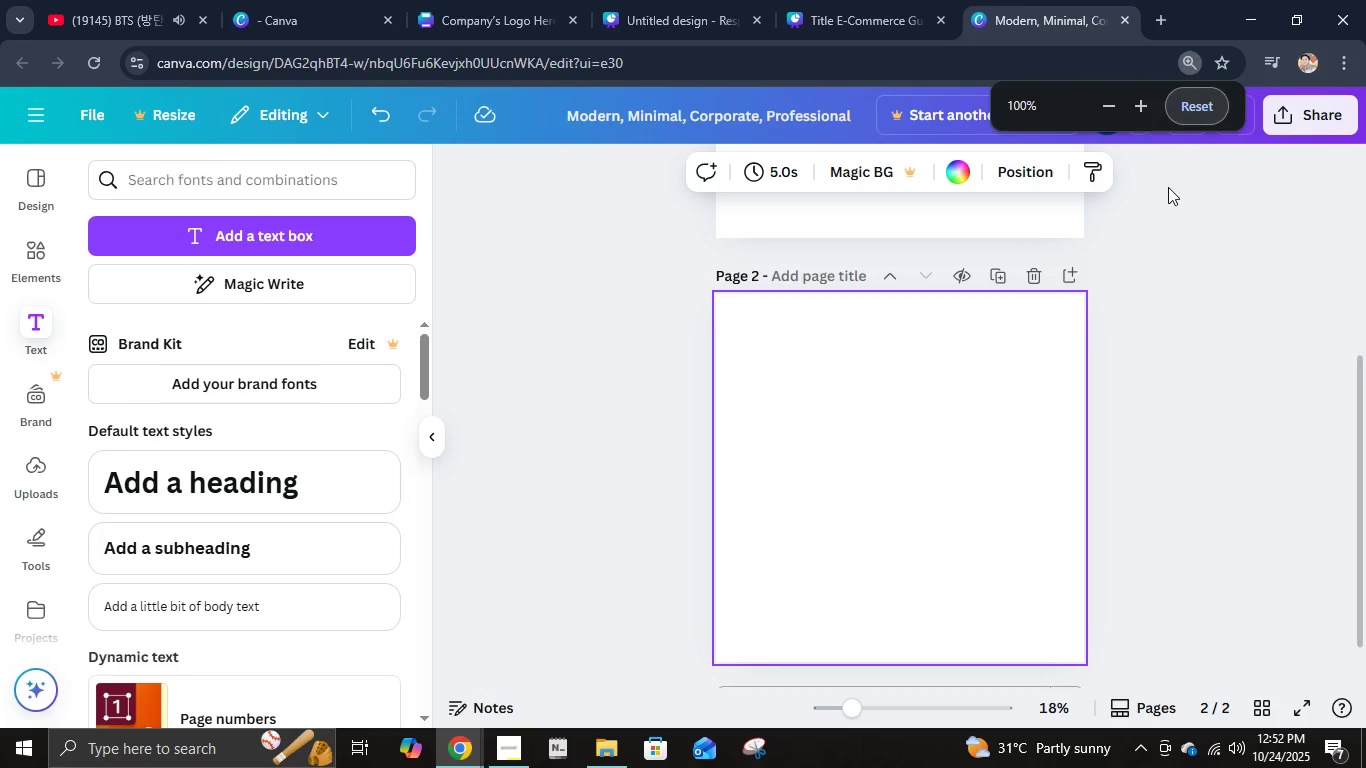 
left_click([201, 179])
 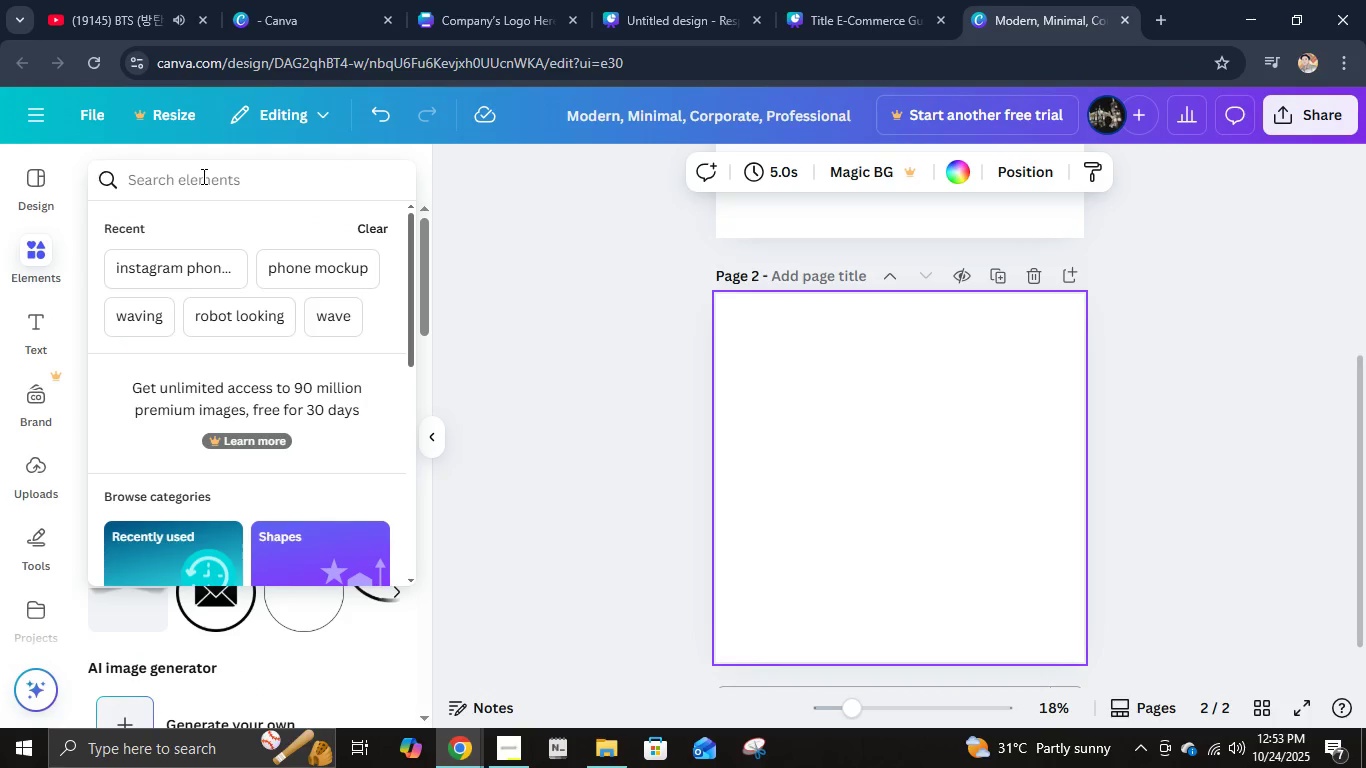 
type(product lifecyle)
 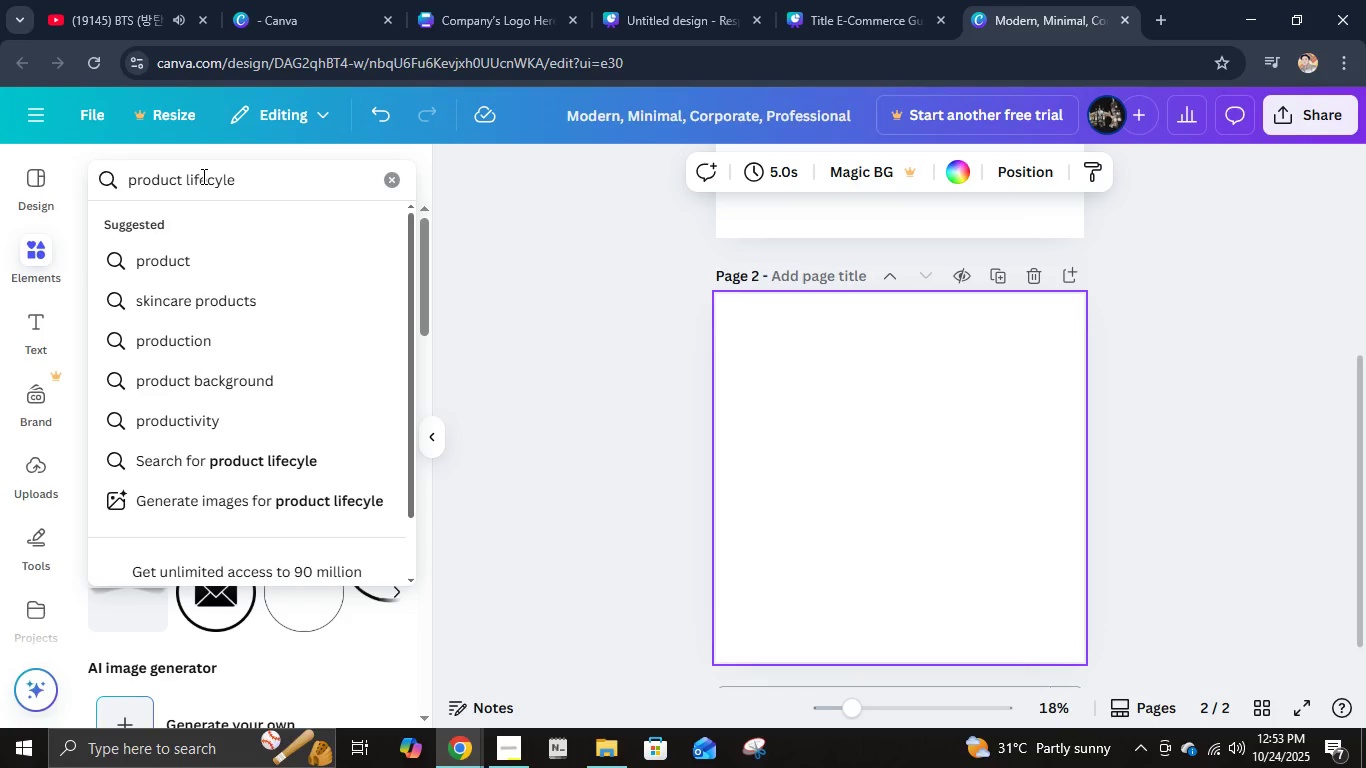 
key(Enter)
 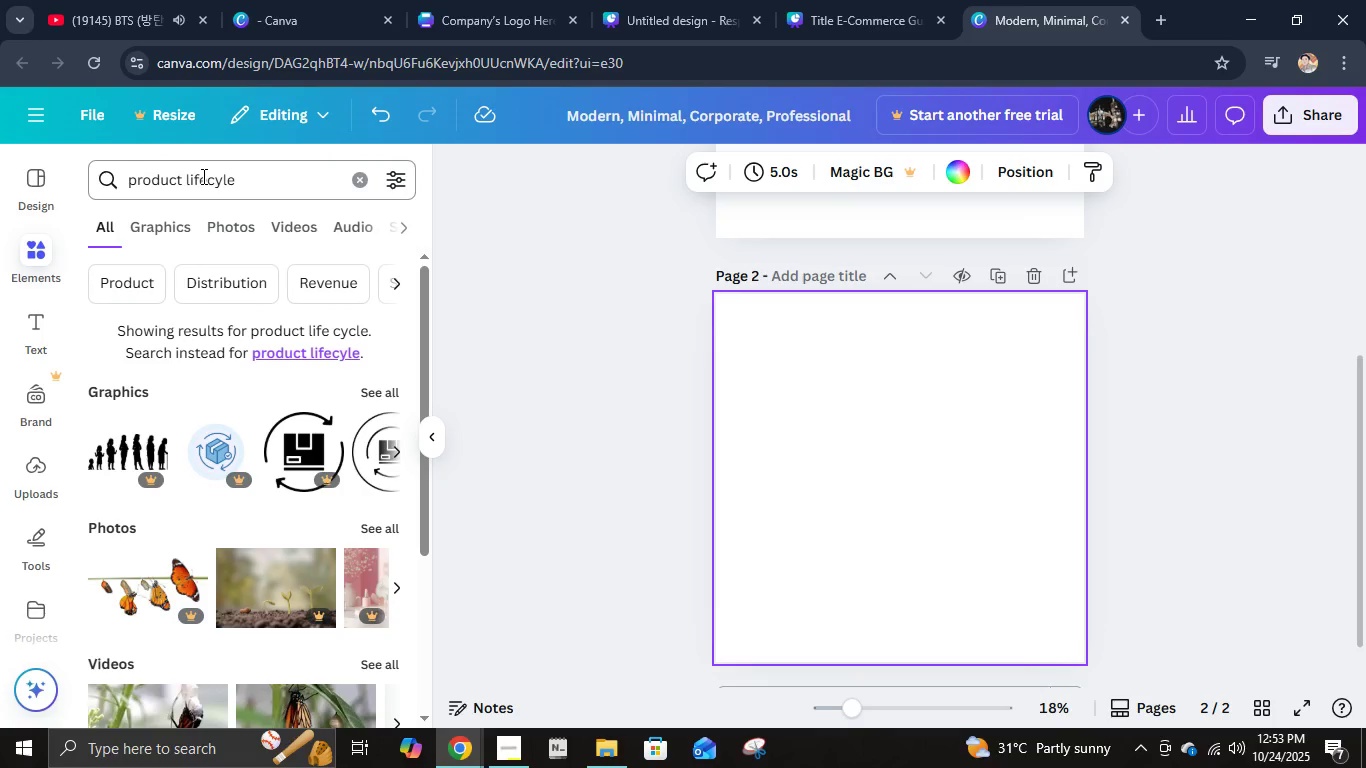 
wait(8.6)
 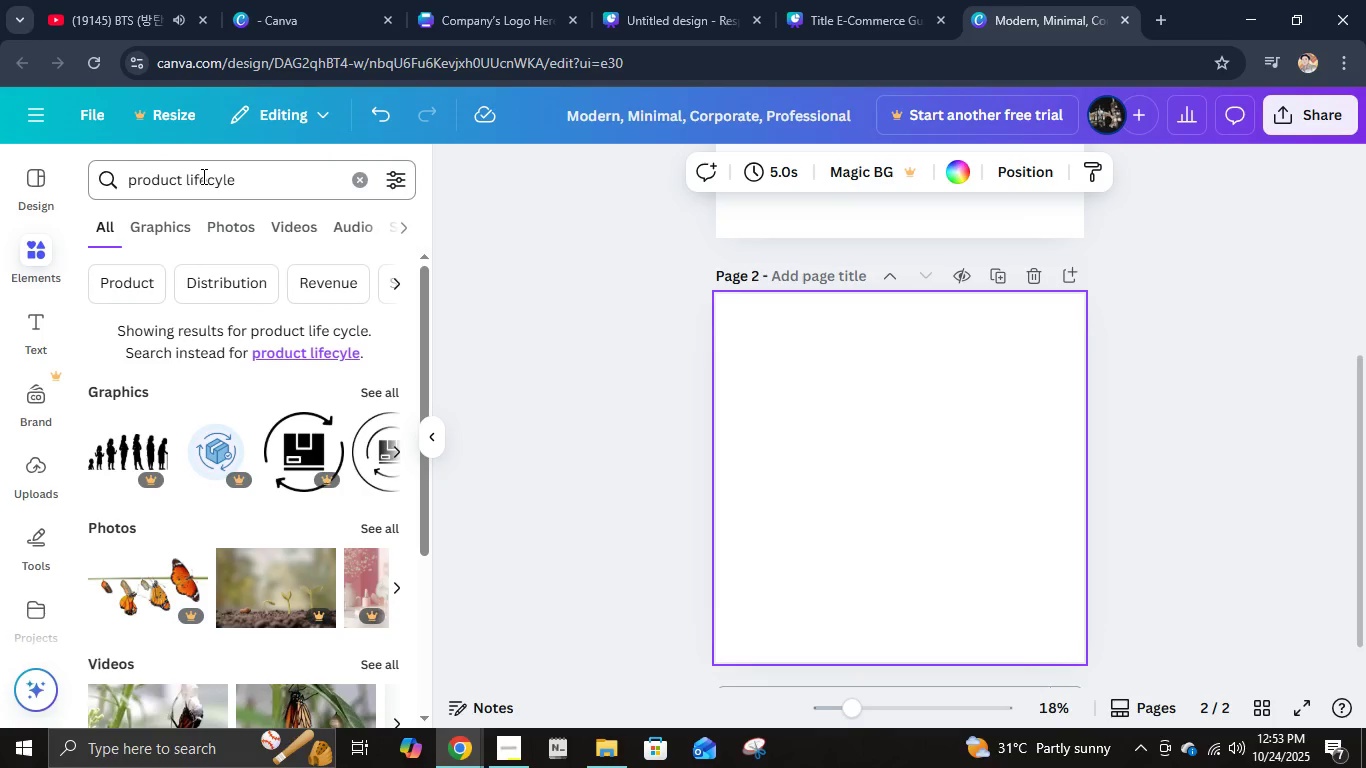 
left_click([179, 230])
 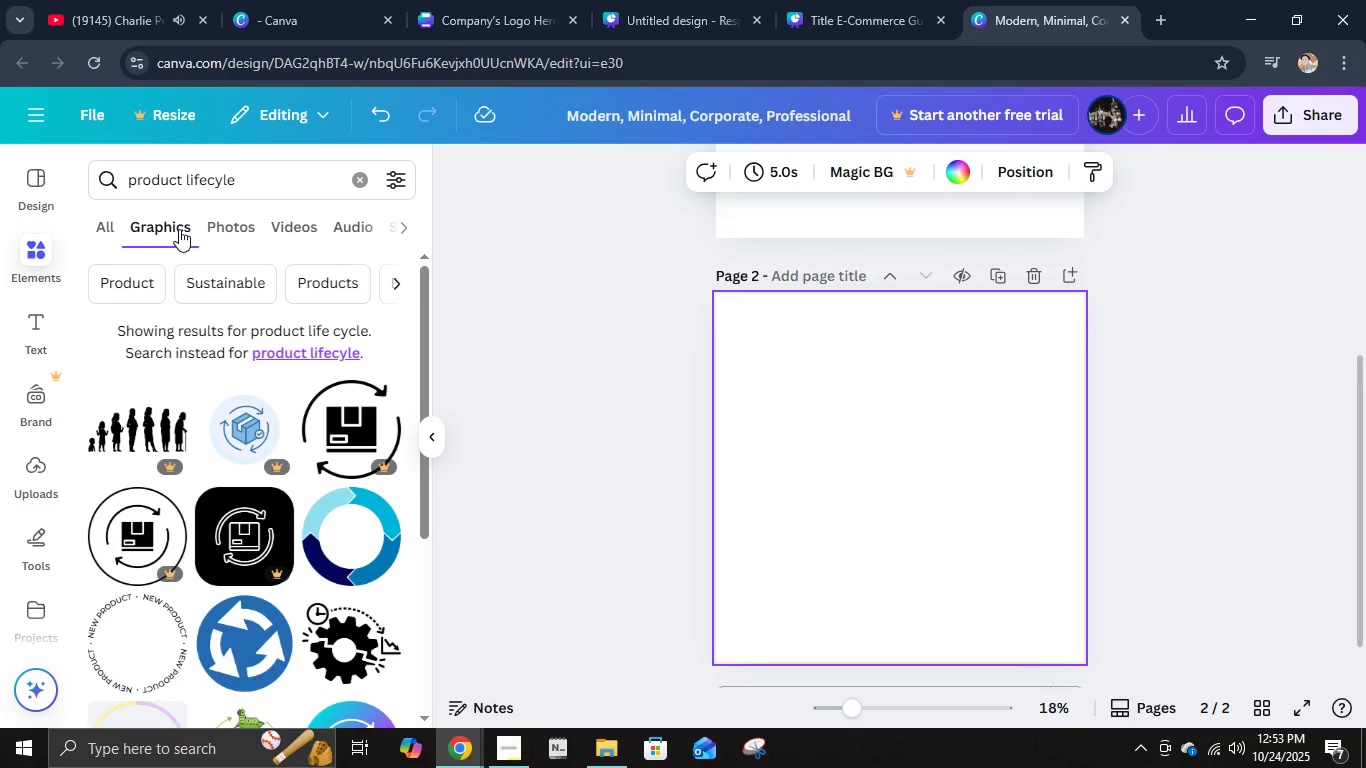 
wait(13.05)
 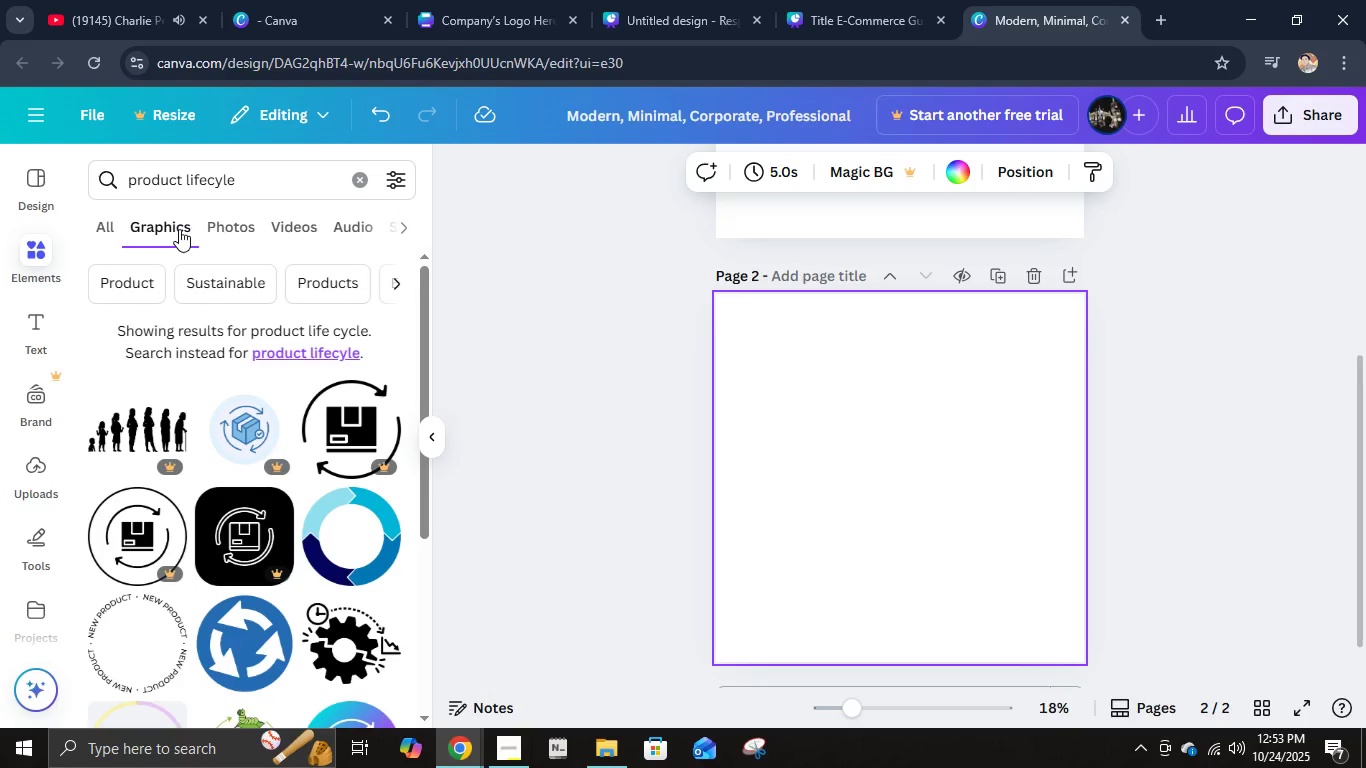 
scroll: coordinate [301, 596], scroll_direction: down, amount: 10.0
 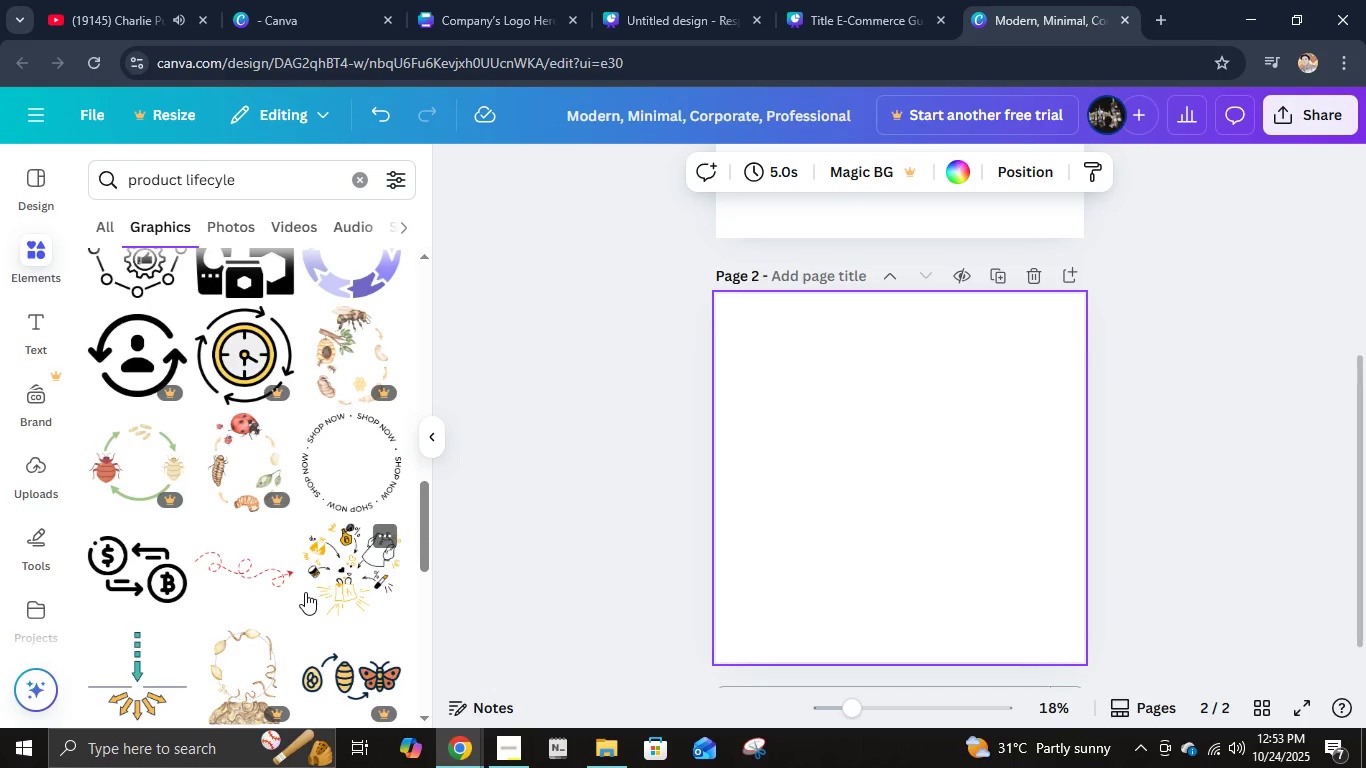 
scroll: coordinate [311, 594], scroll_direction: down, amount: 8.0
 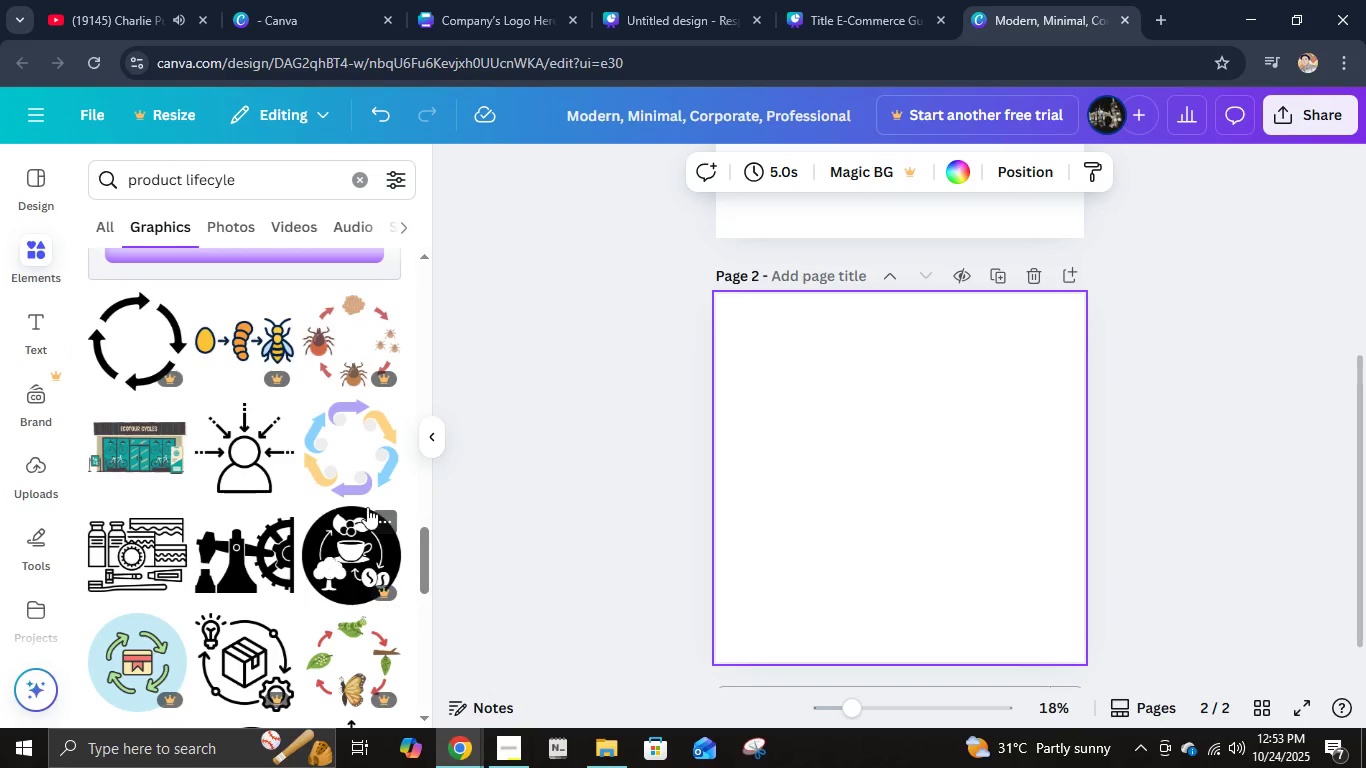 
mouse_move([349, 512])
 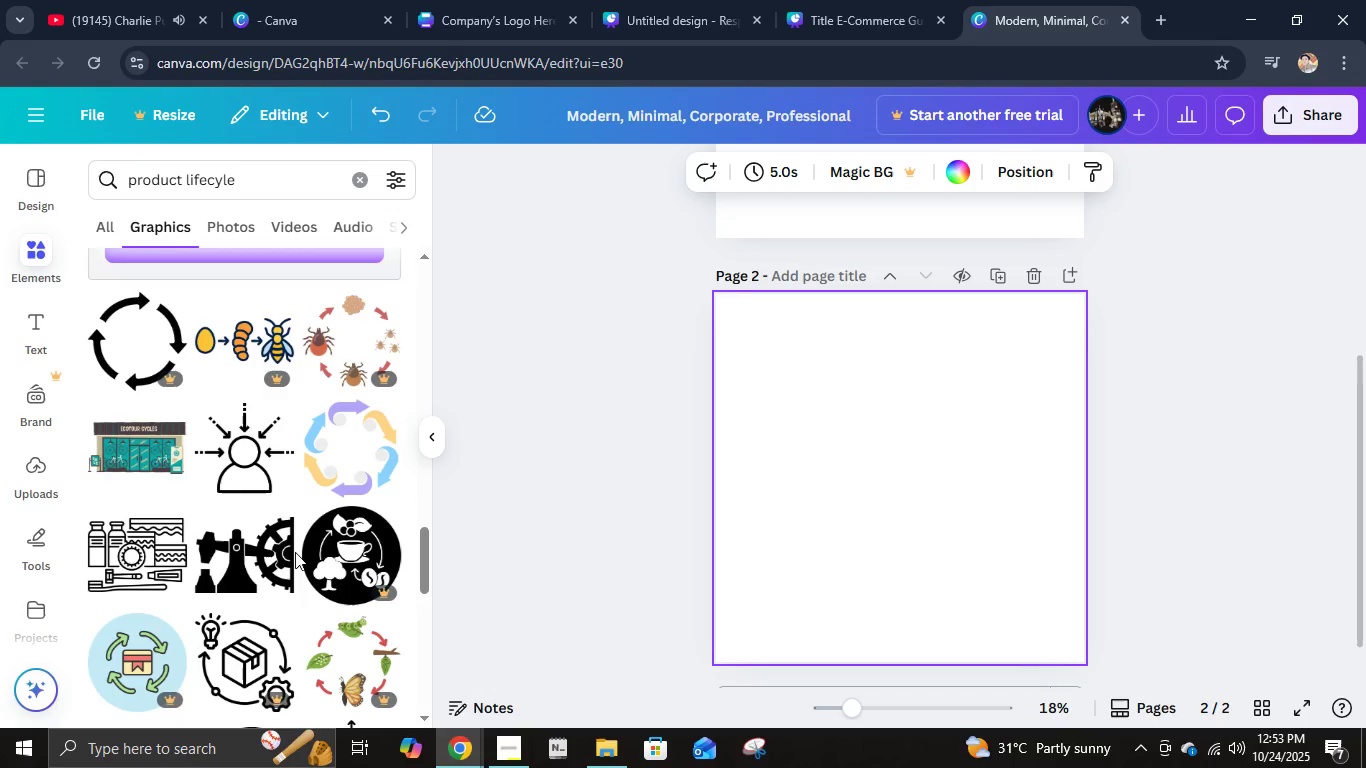 
scroll: coordinate [346, 605], scroll_direction: down, amount: 3.0
 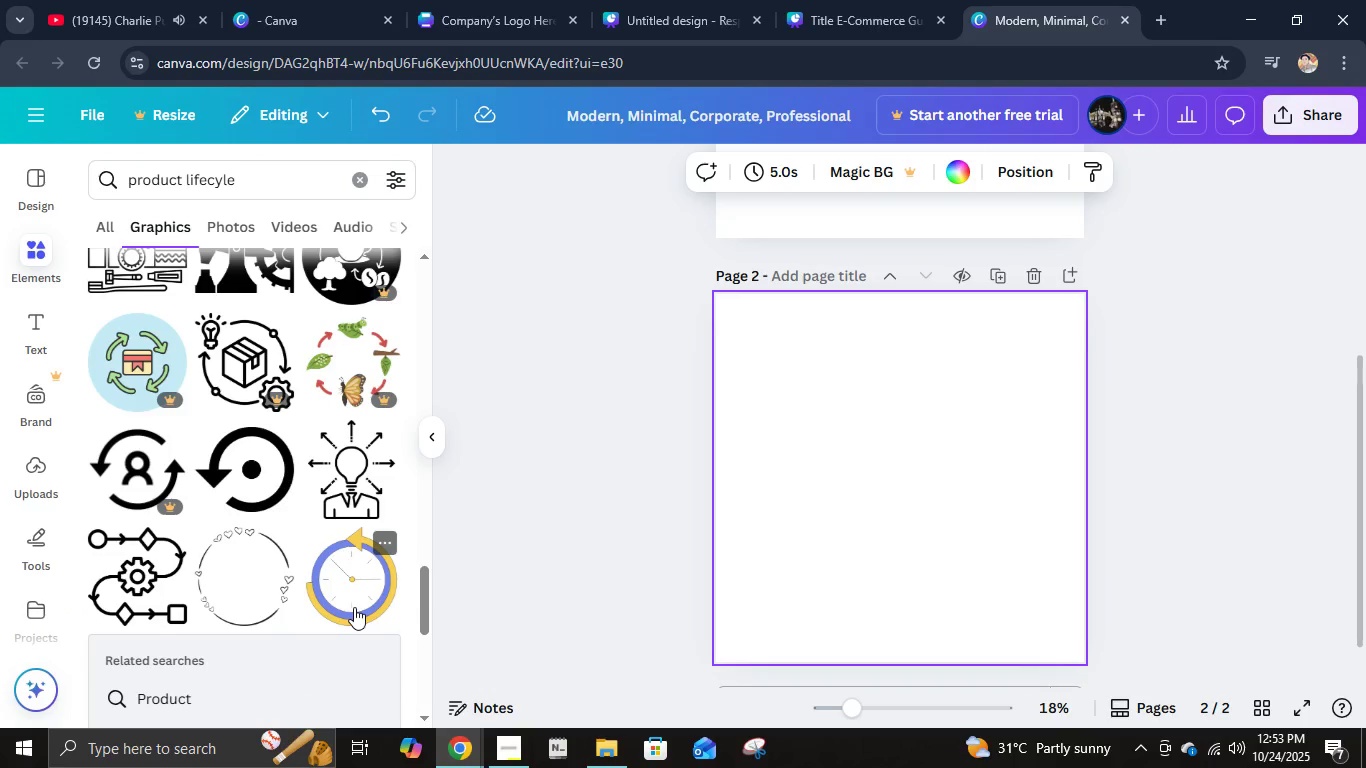 
scroll: coordinate [368, 505], scroll_direction: up, amount: 22.0
 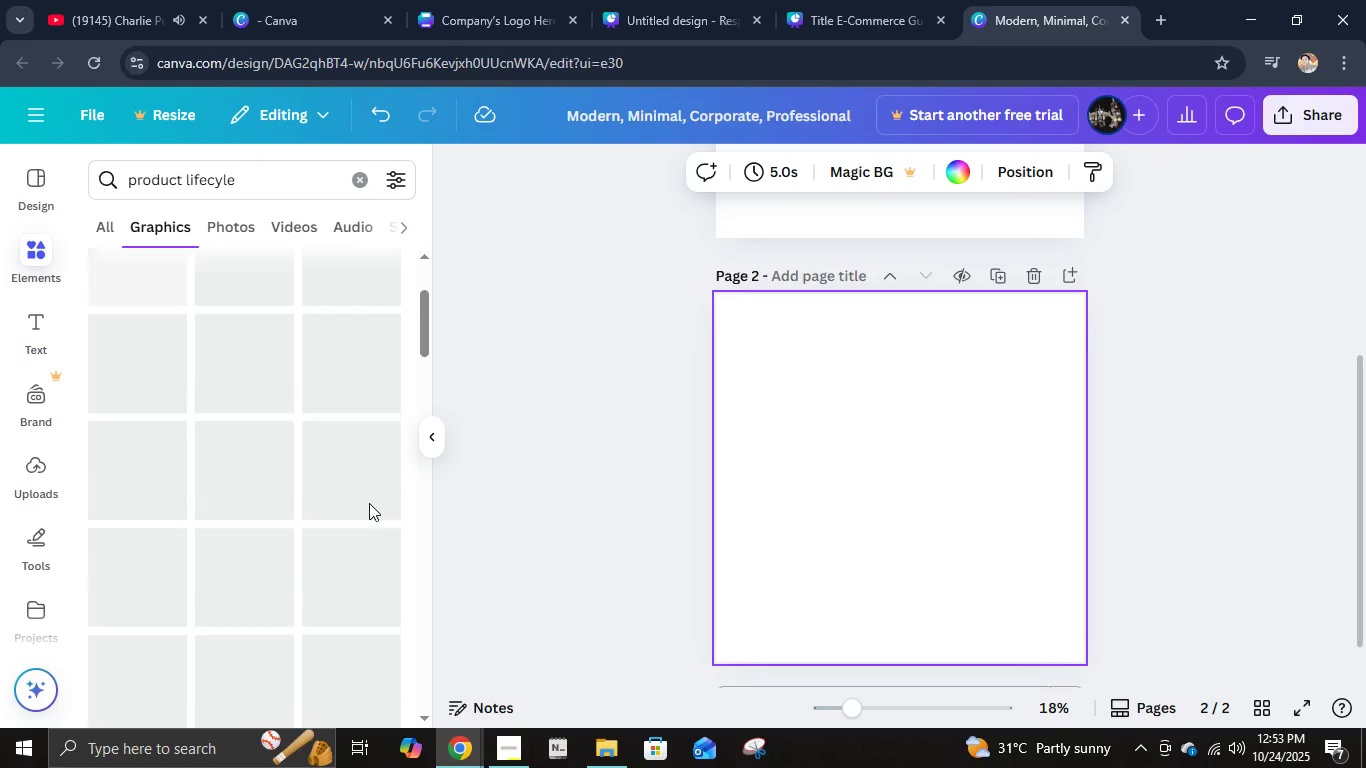 
mouse_move([401, 482])
 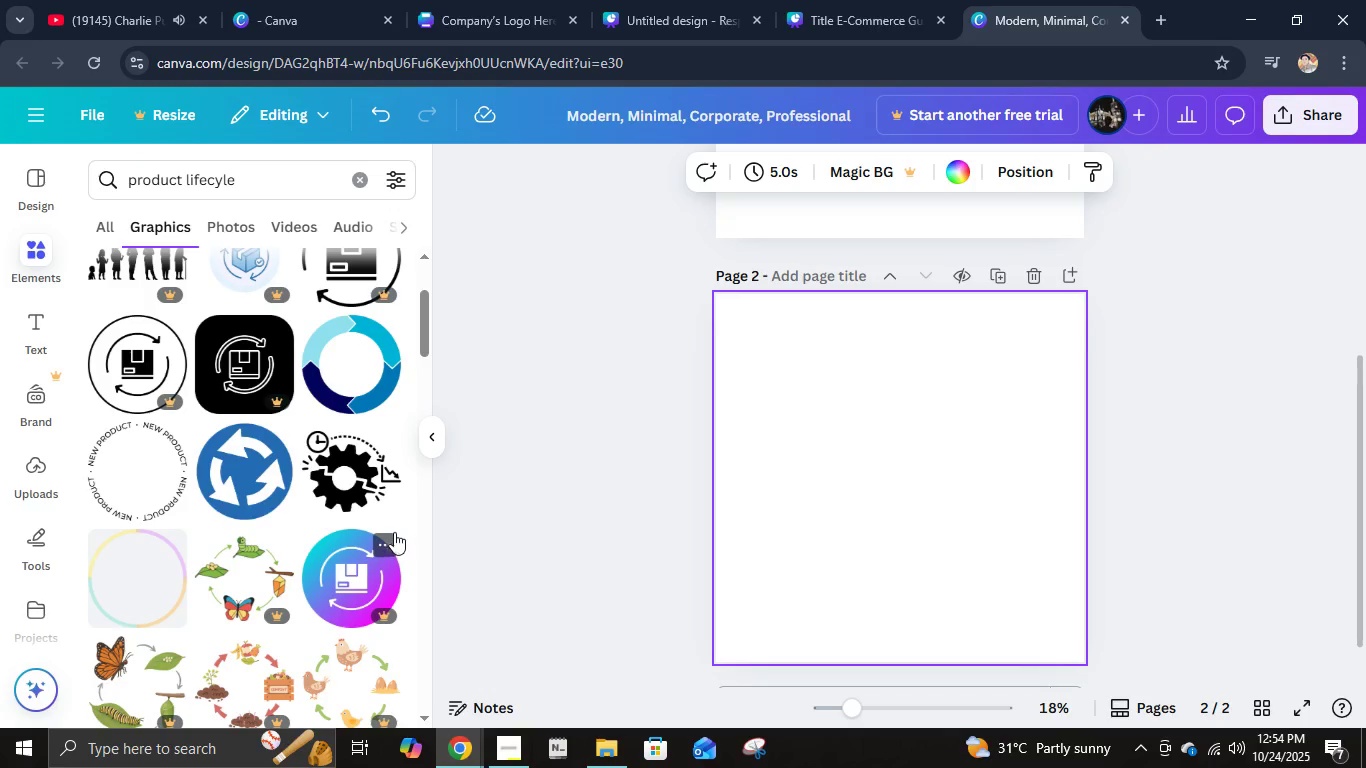 
left_click([341, 376])
 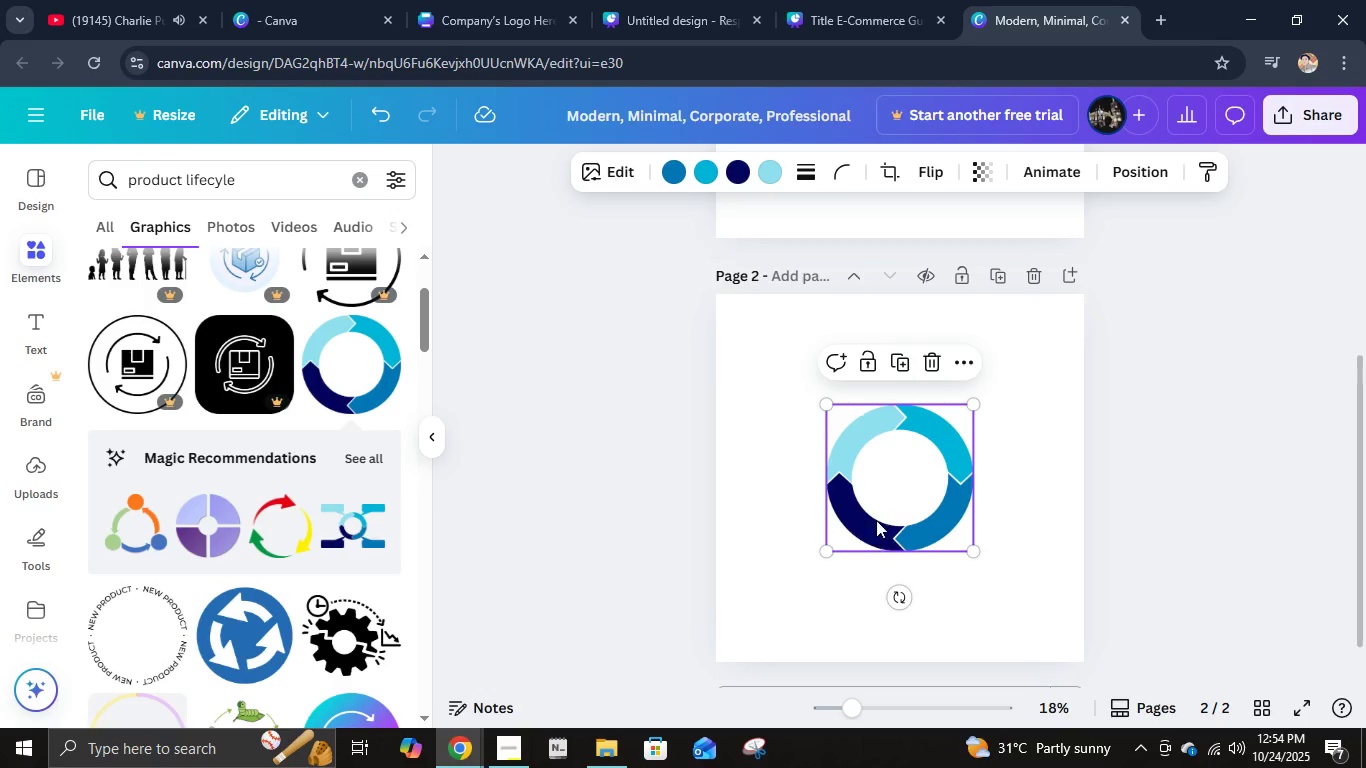 
left_click_drag(start_coordinate=[877, 504], to_coordinate=[865, 497])
 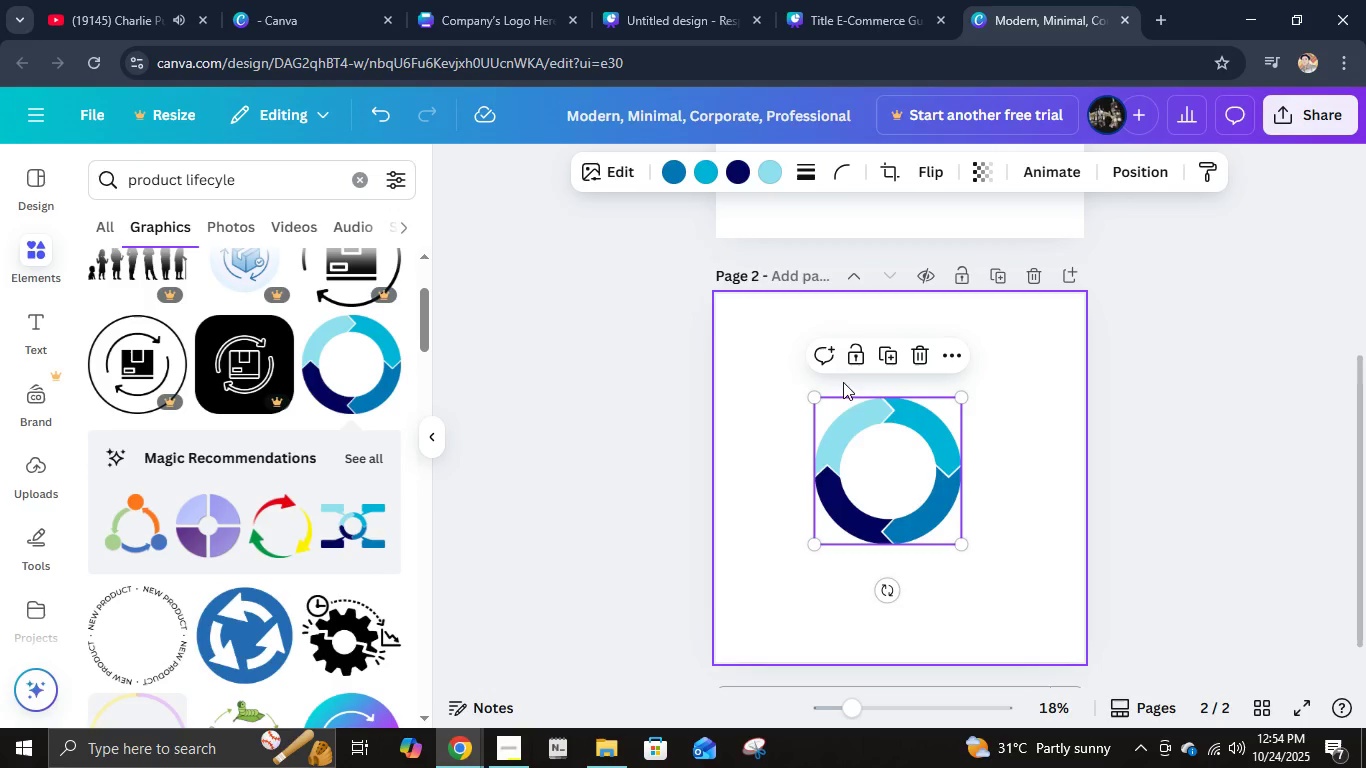 
left_click_drag(start_coordinate=[815, 391], to_coordinate=[731, 327])
 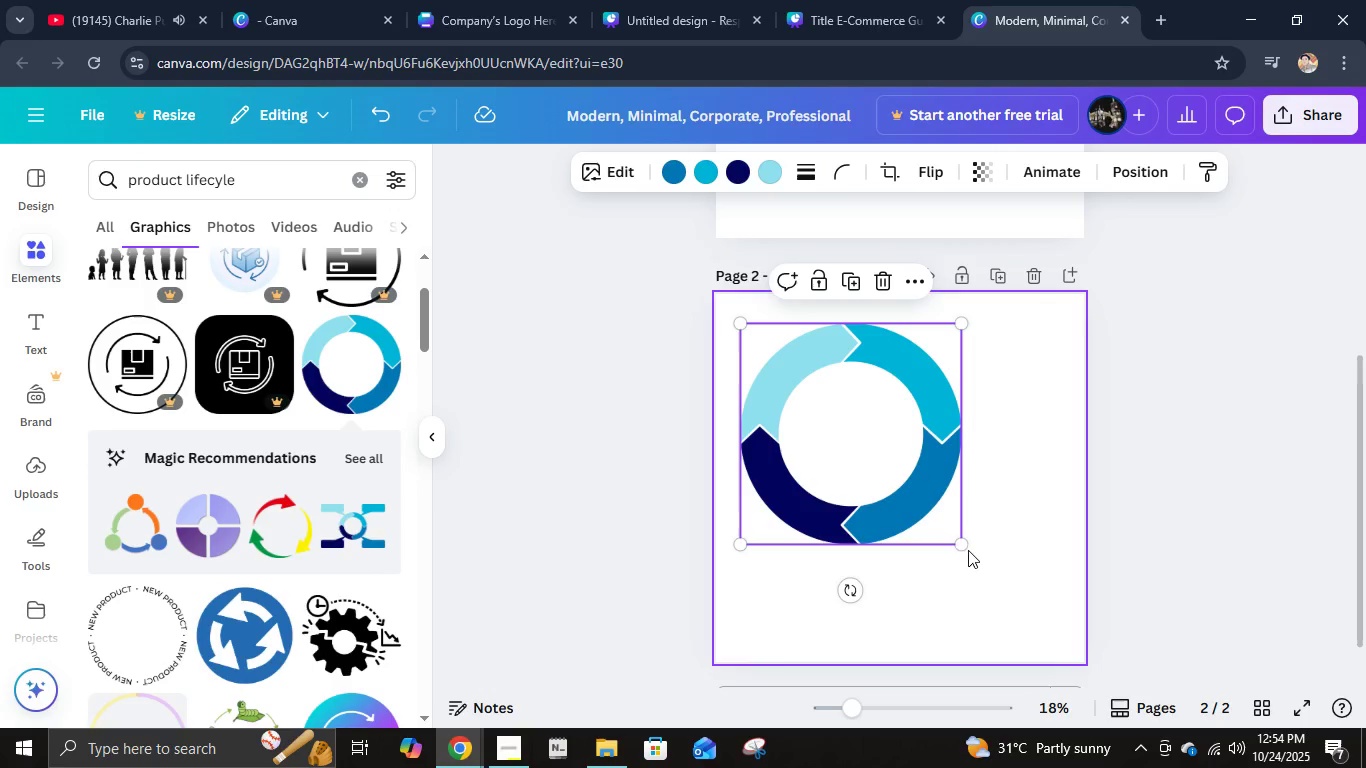 
left_click_drag(start_coordinate=[961, 545], to_coordinate=[1074, 633])
 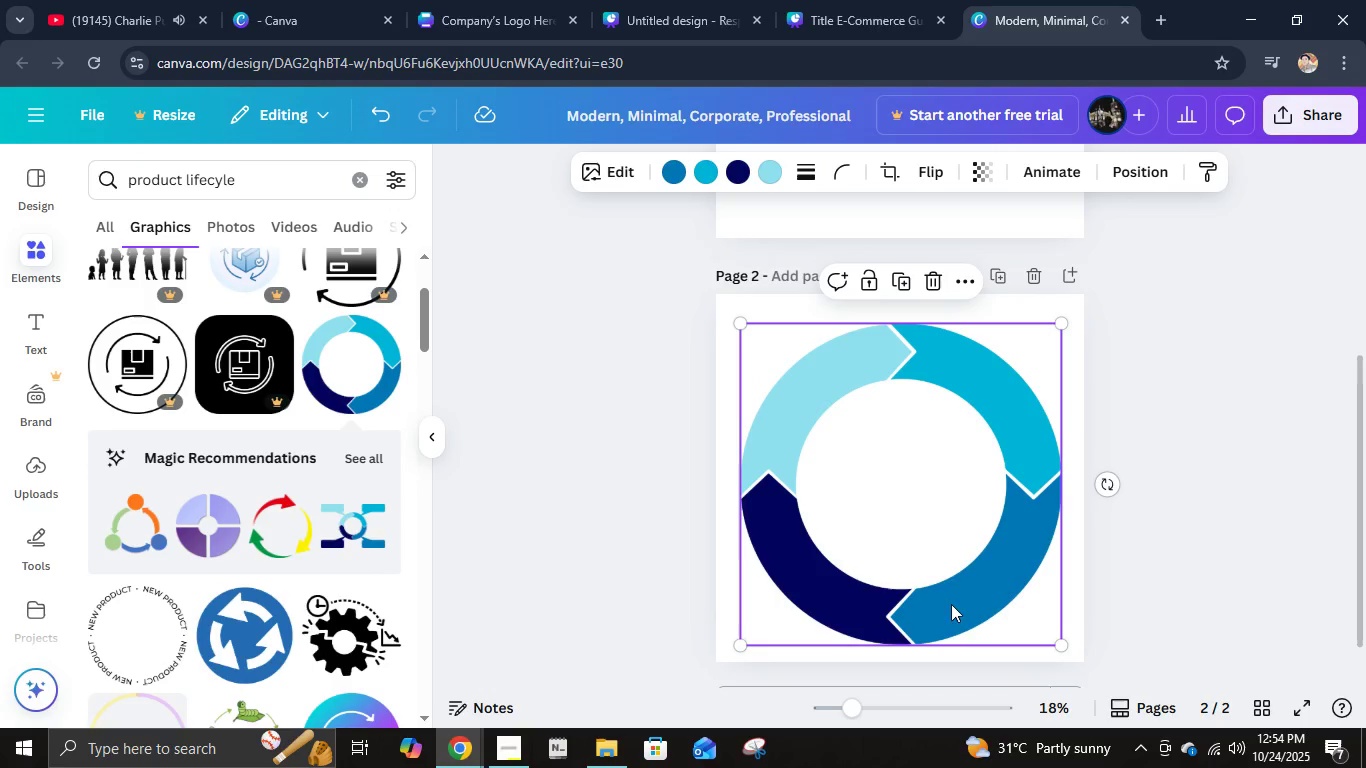 
left_click_drag(start_coordinate=[951, 594], to_coordinate=[945, 586])
 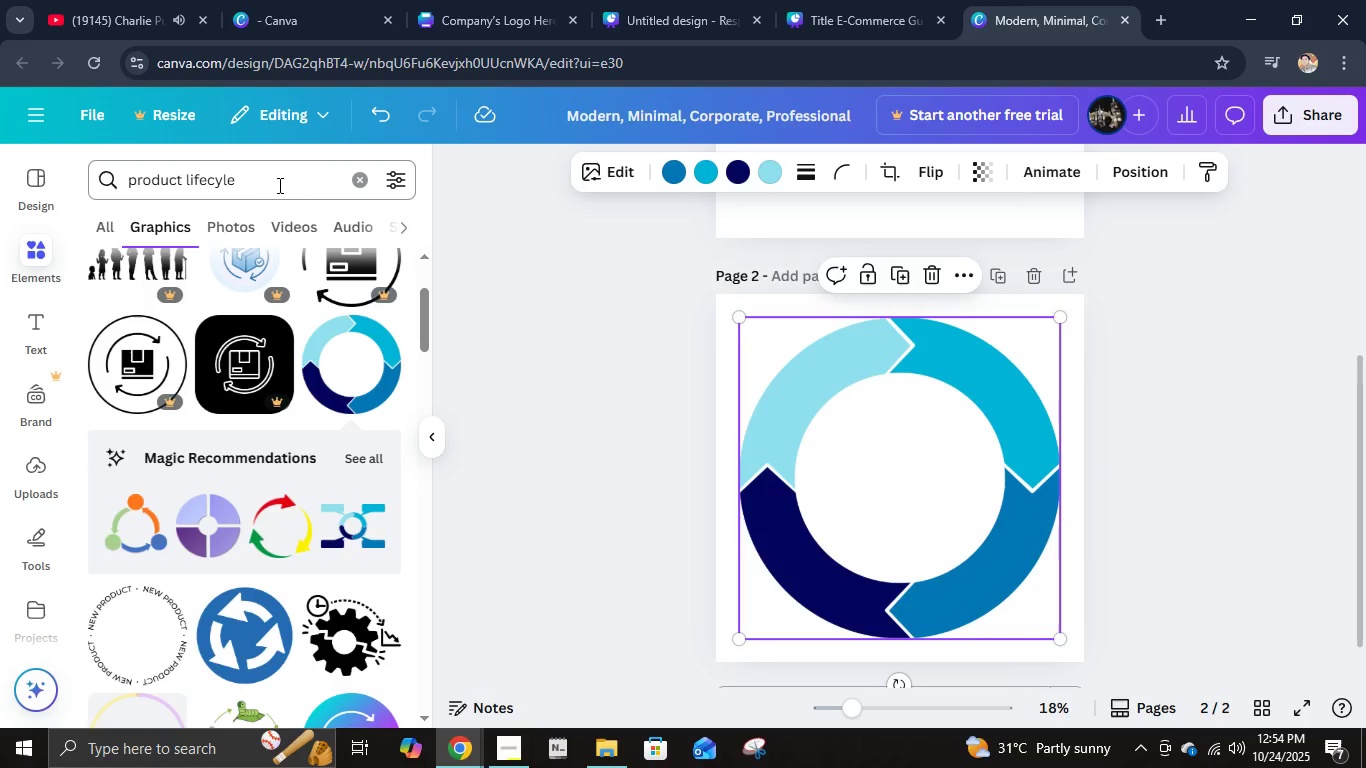 
left_click_drag(start_coordinate=[297, 185], to_coordinate=[181, 175])
 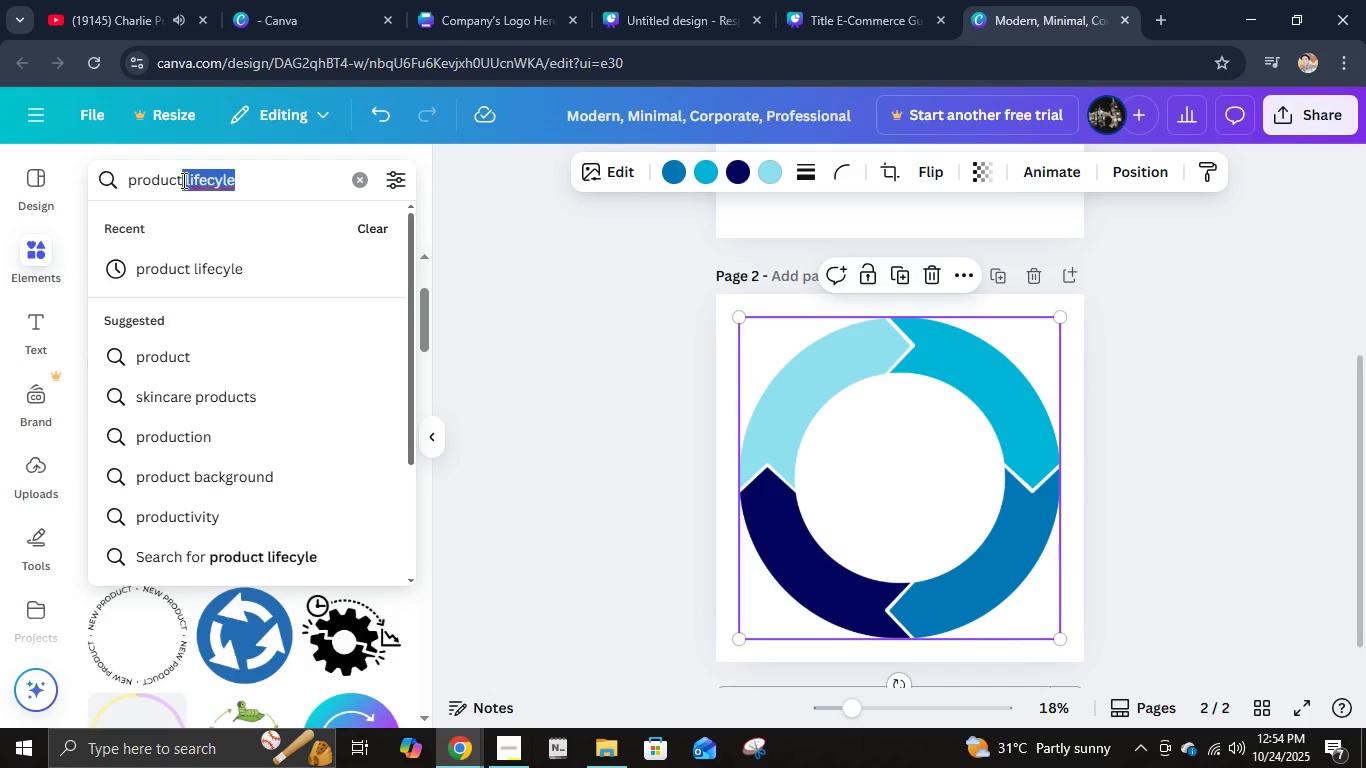 
key(Backspace)
 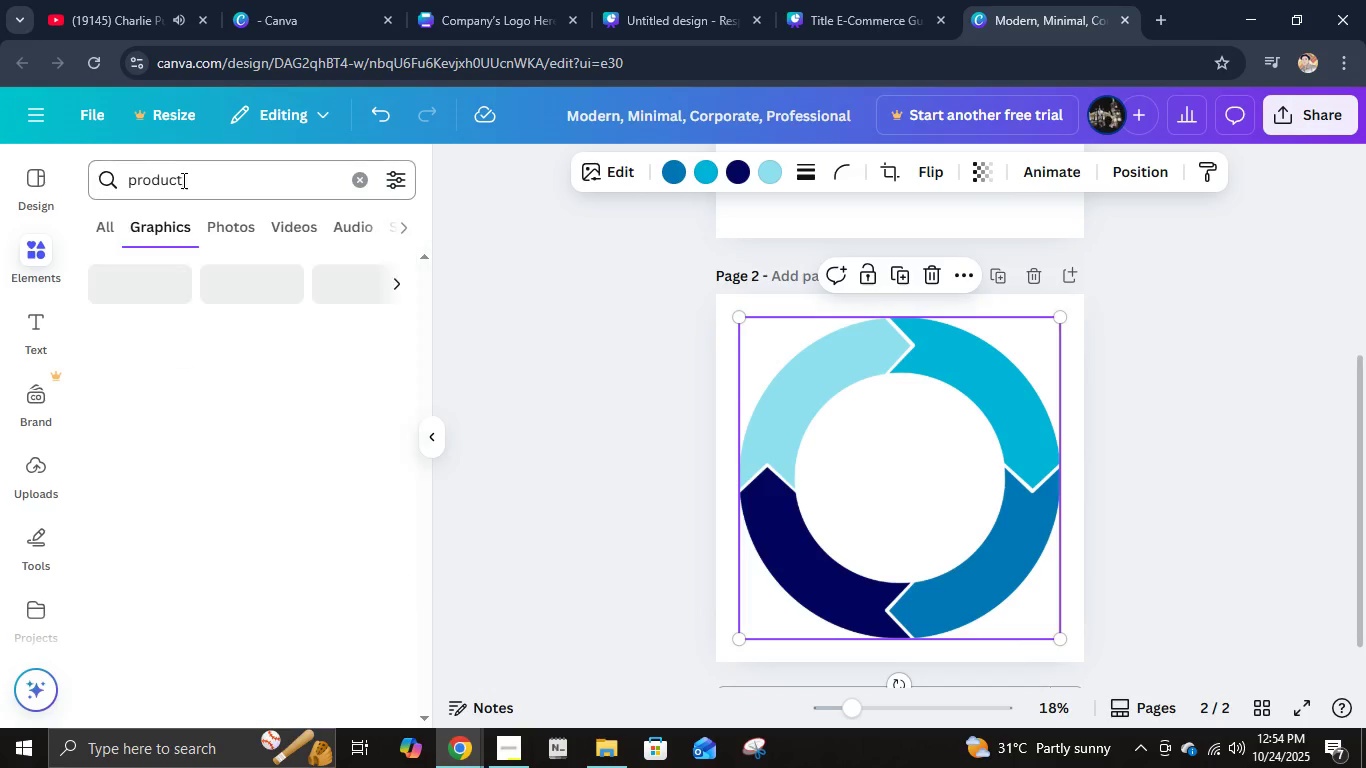 
key(Enter)
 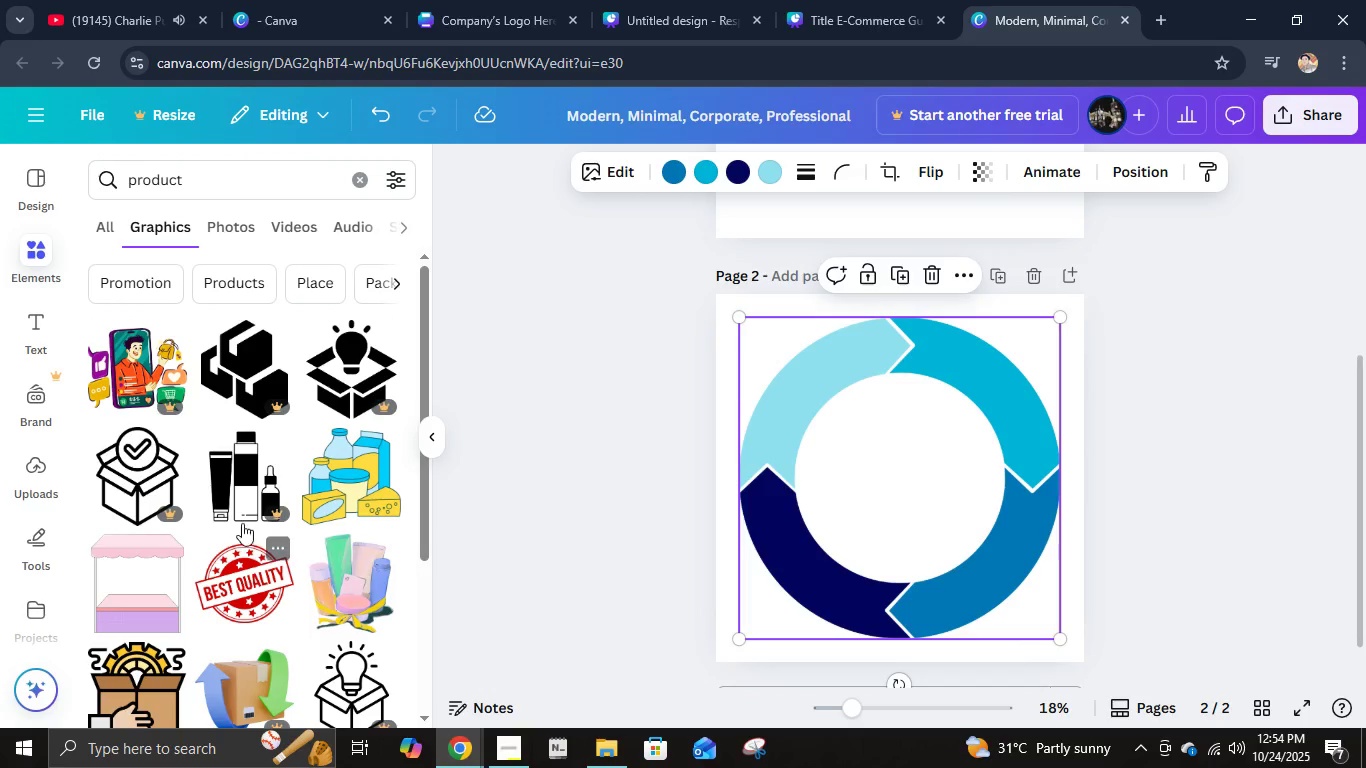 
scroll: coordinate [224, 567], scroll_direction: down, amount: 4.0
 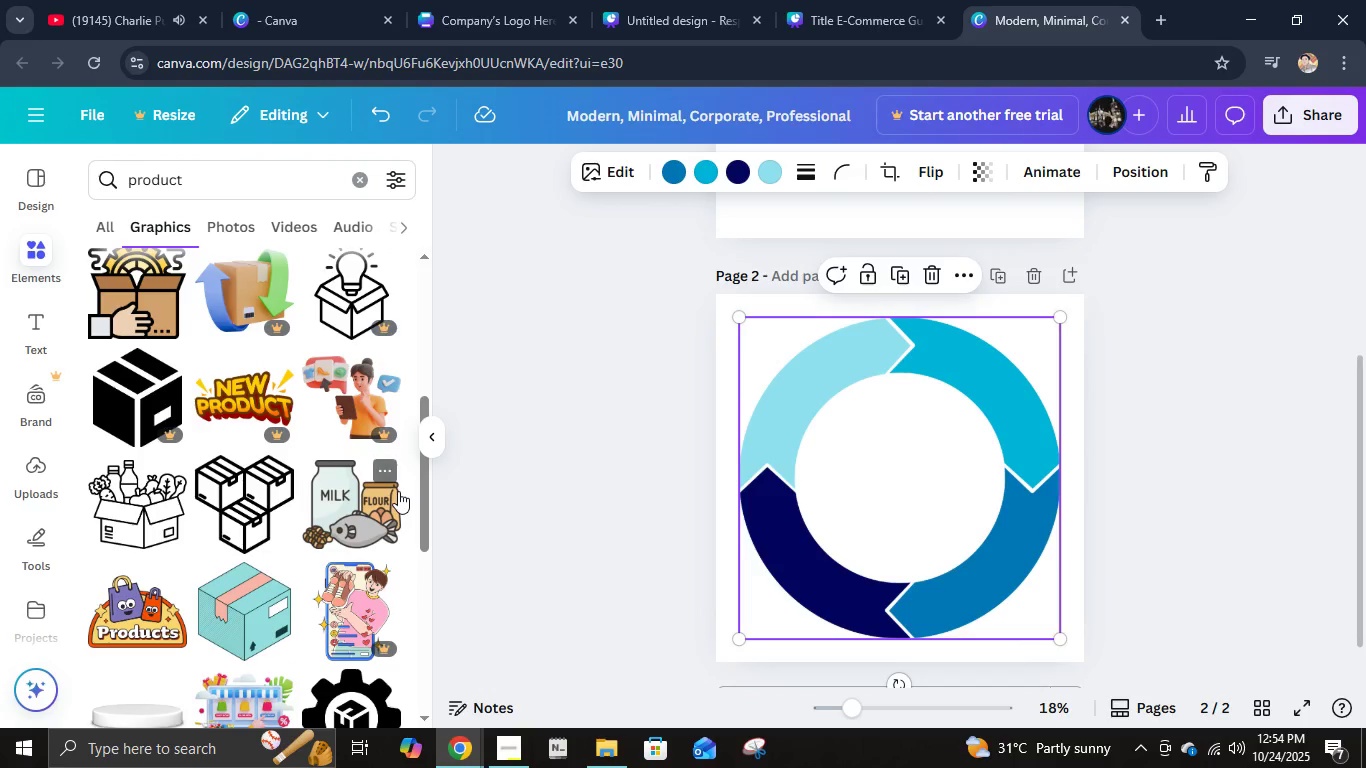 
left_click([399, 493])
 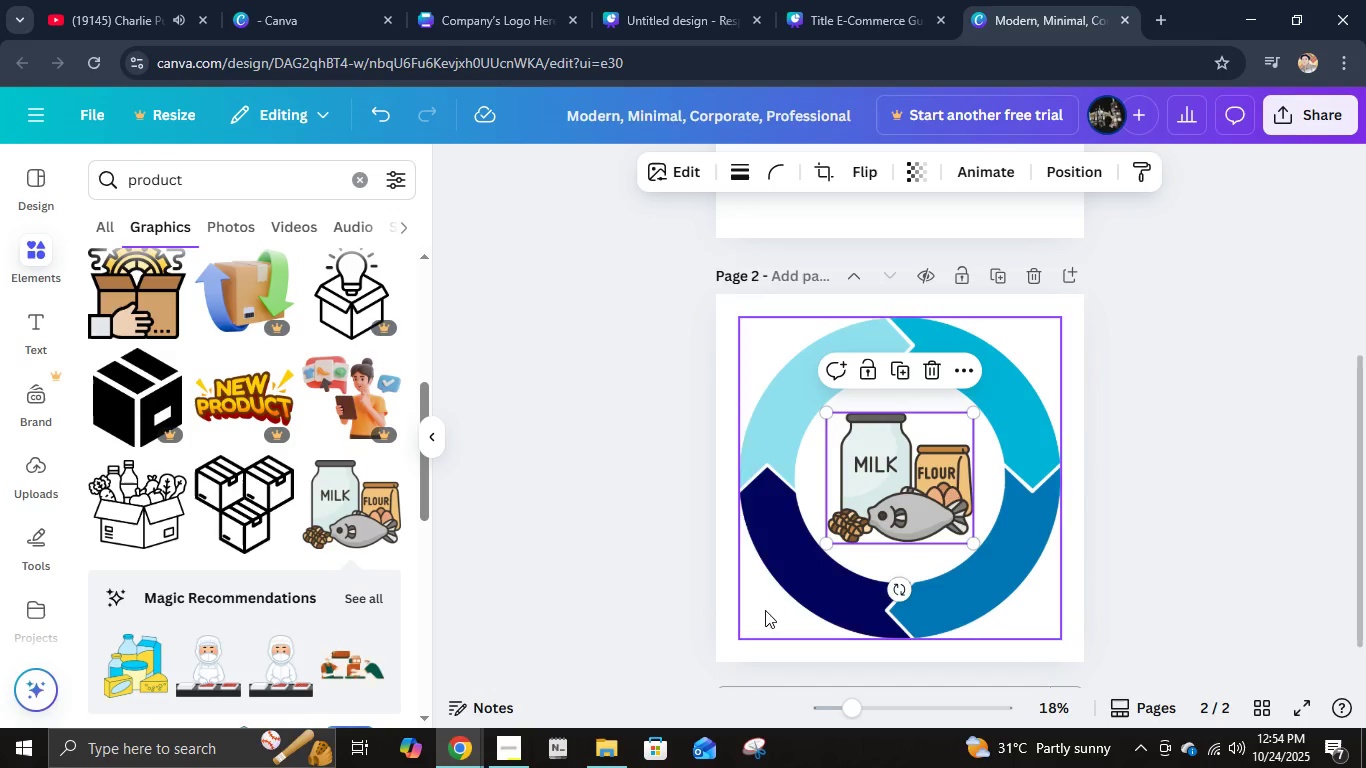 
scroll: coordinate [256, 645], scroll_direction: down, amount: 1.0
 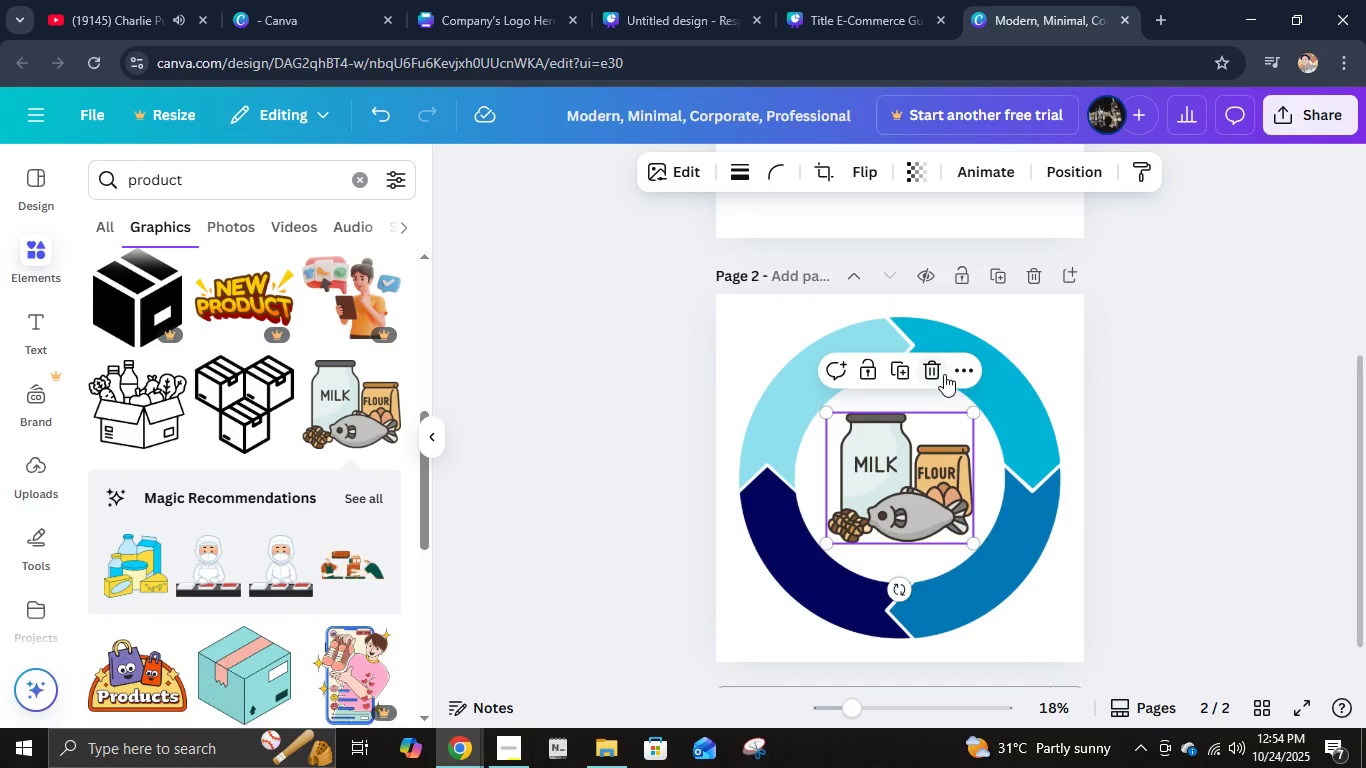 
left_click([939, 373])
 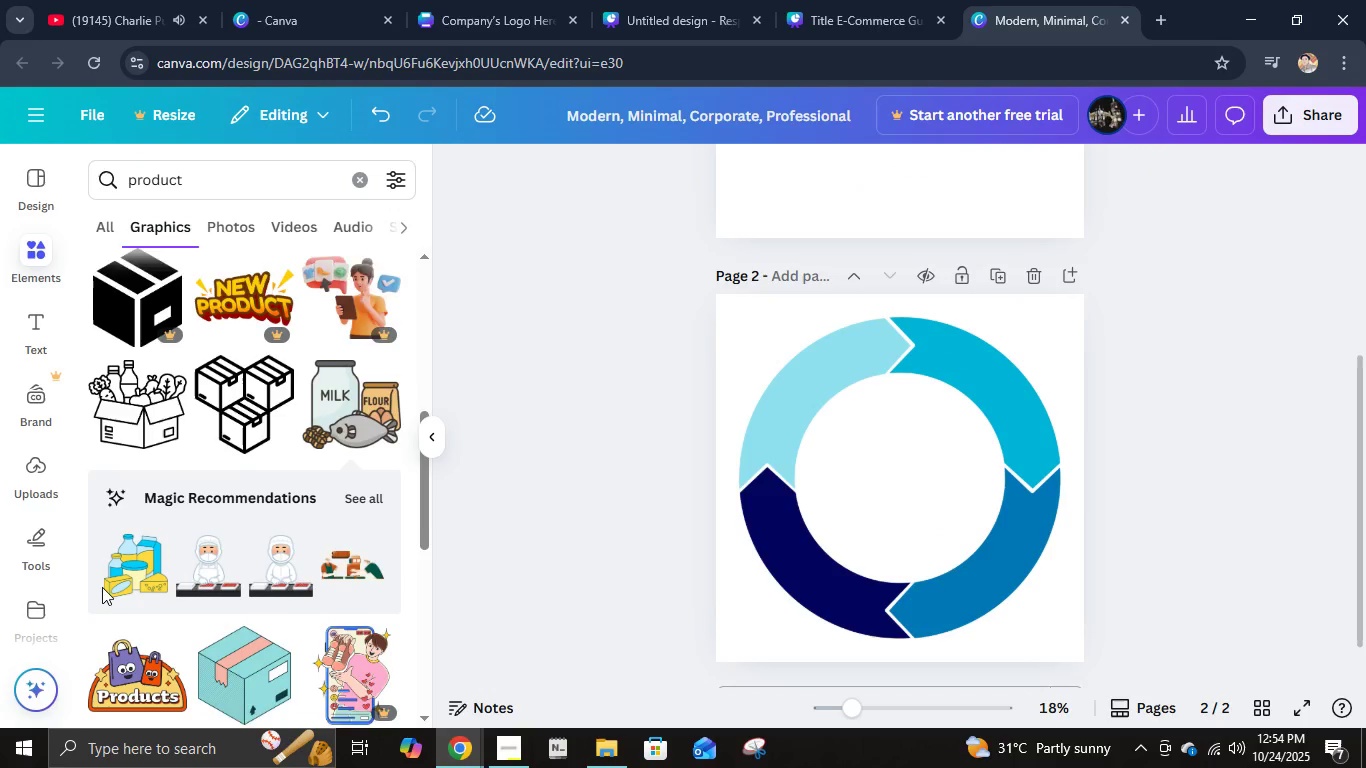 
scroll: coordinate [345, 532], scroll_direction: down, amount: 13.0
 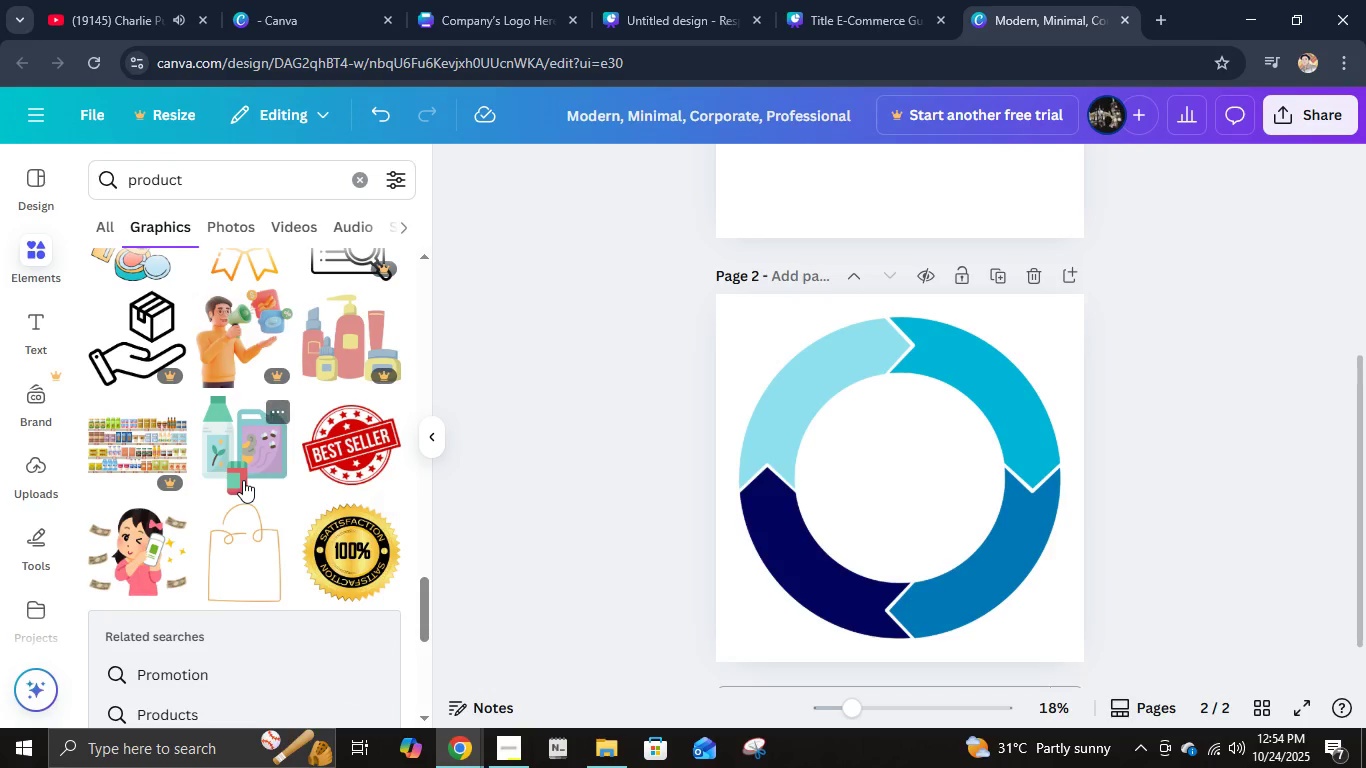 
scroll: coordinate [294, 568], scroll_direction: down, amount: 7.0
 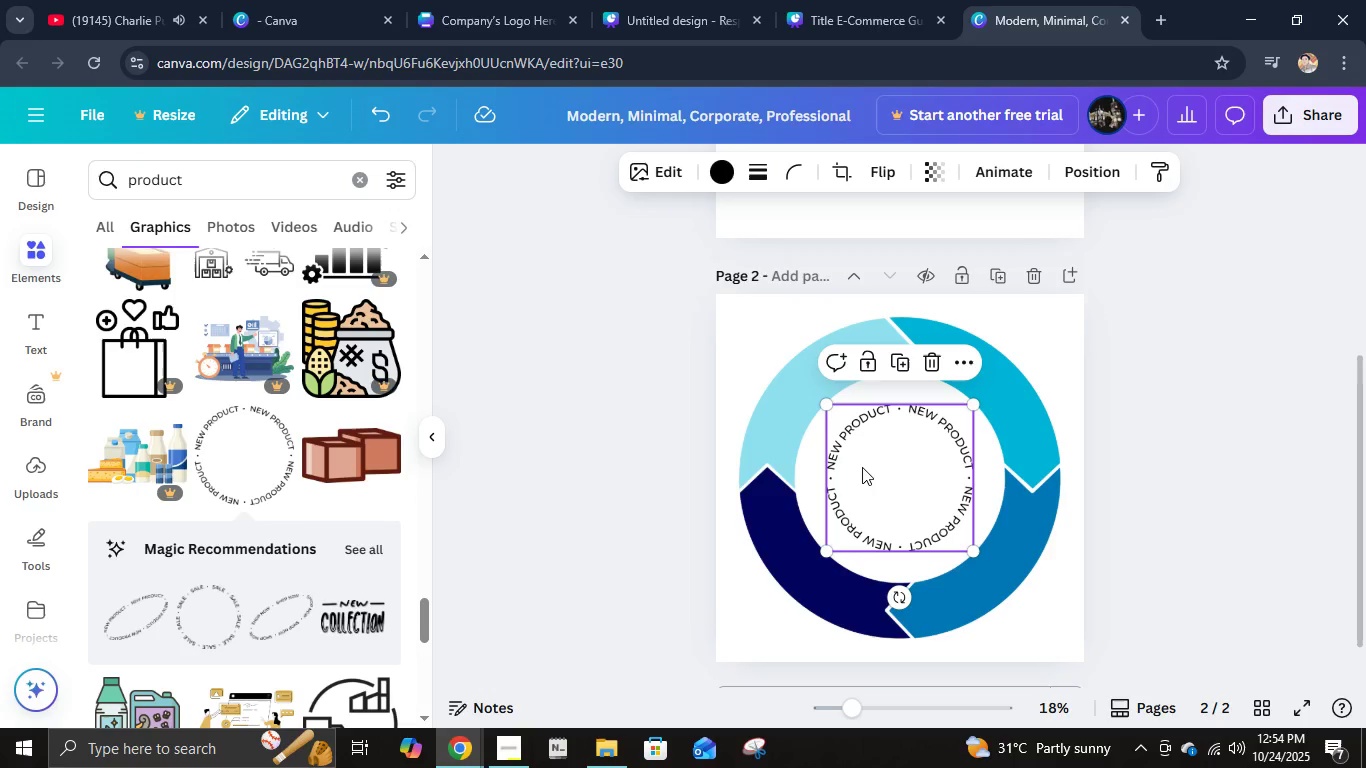 
left_click_drag(start_coordinate=[829, 409], to_coordinate=[788, 388])
 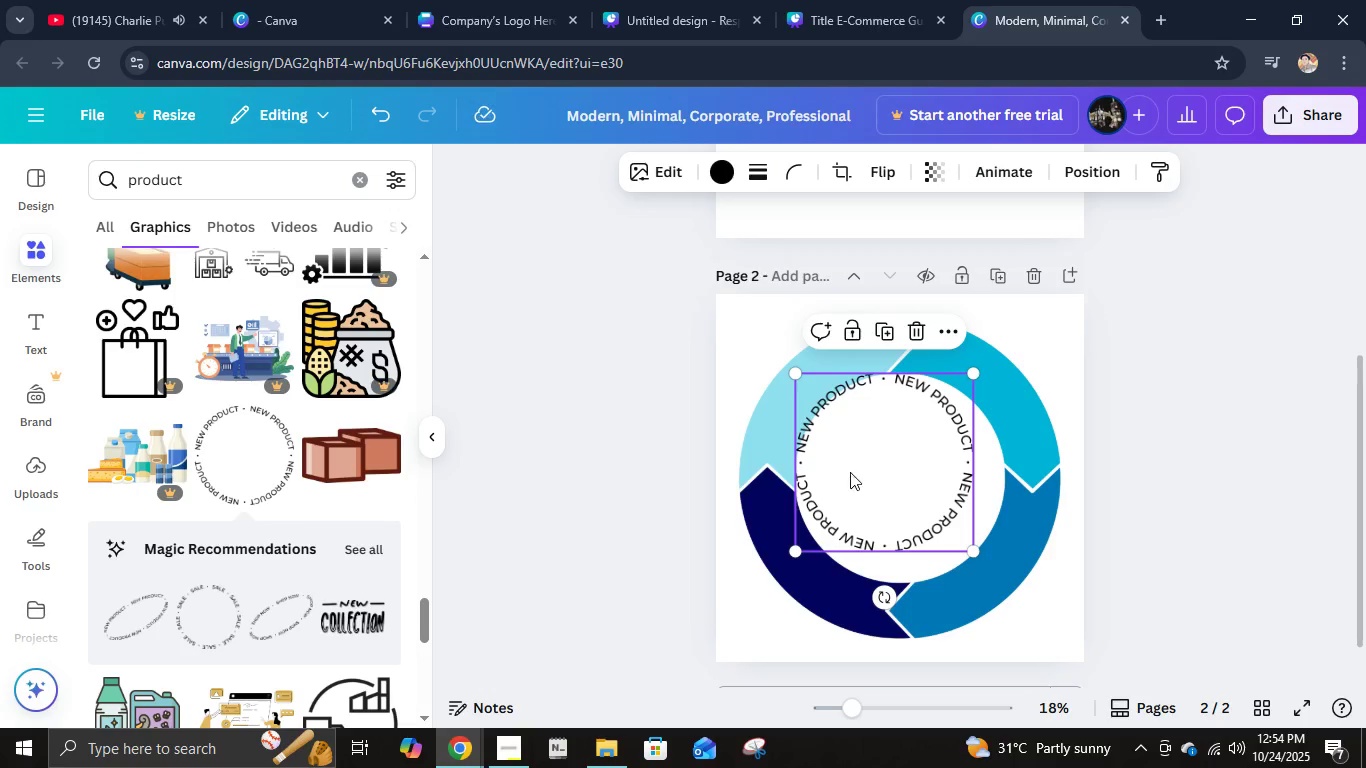 
left_click_drag(start_coordinate=[853, 474], to_coordinate=[864, 484])
 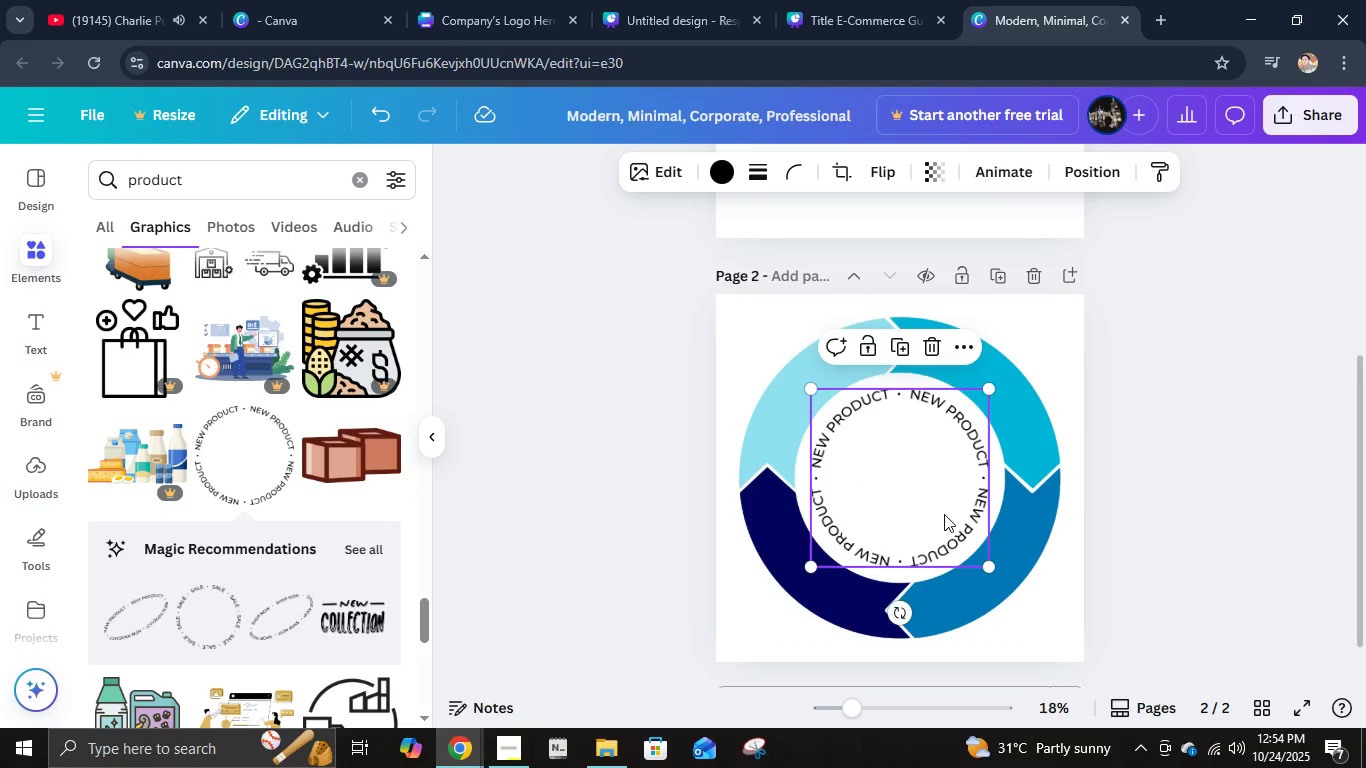 
left_click([944, 514])
 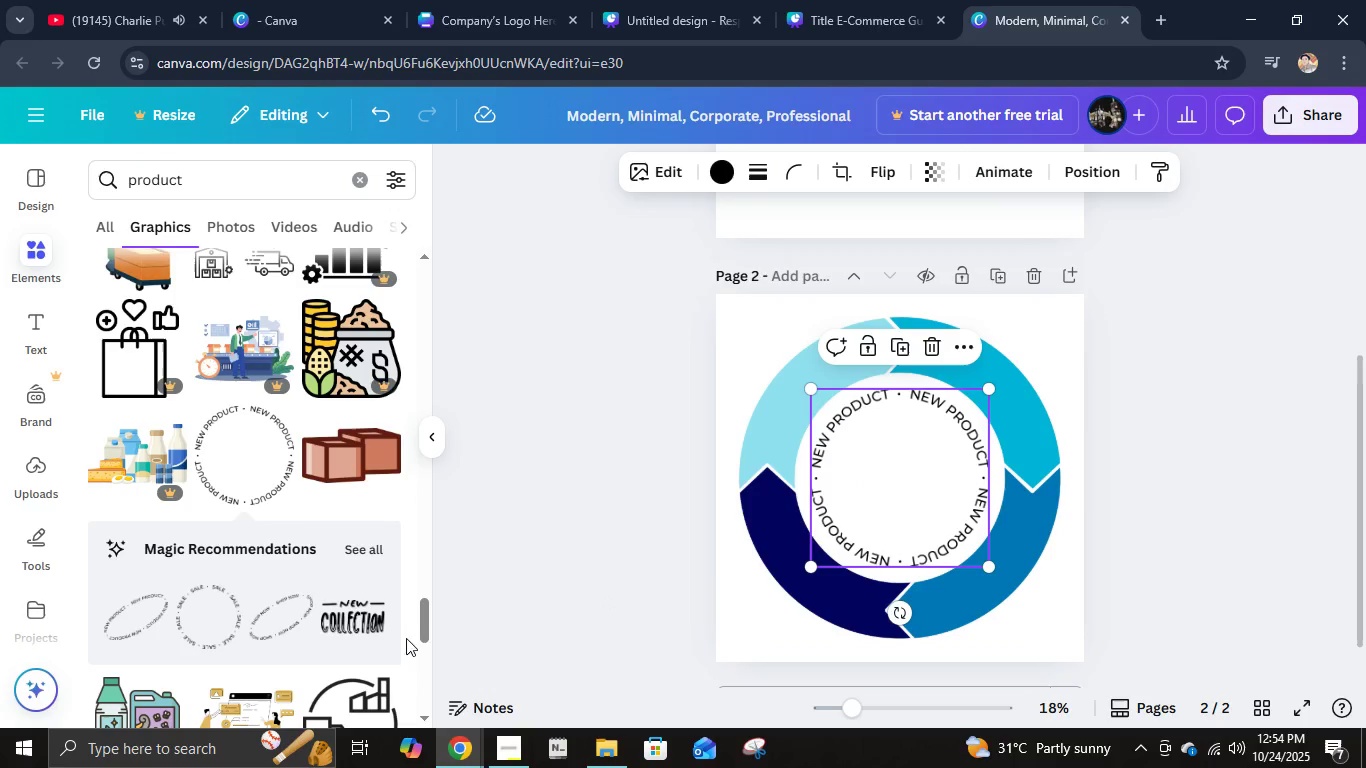 
scroll: coordinate [317, 596], scroll_direction: down, amount: 10.0
 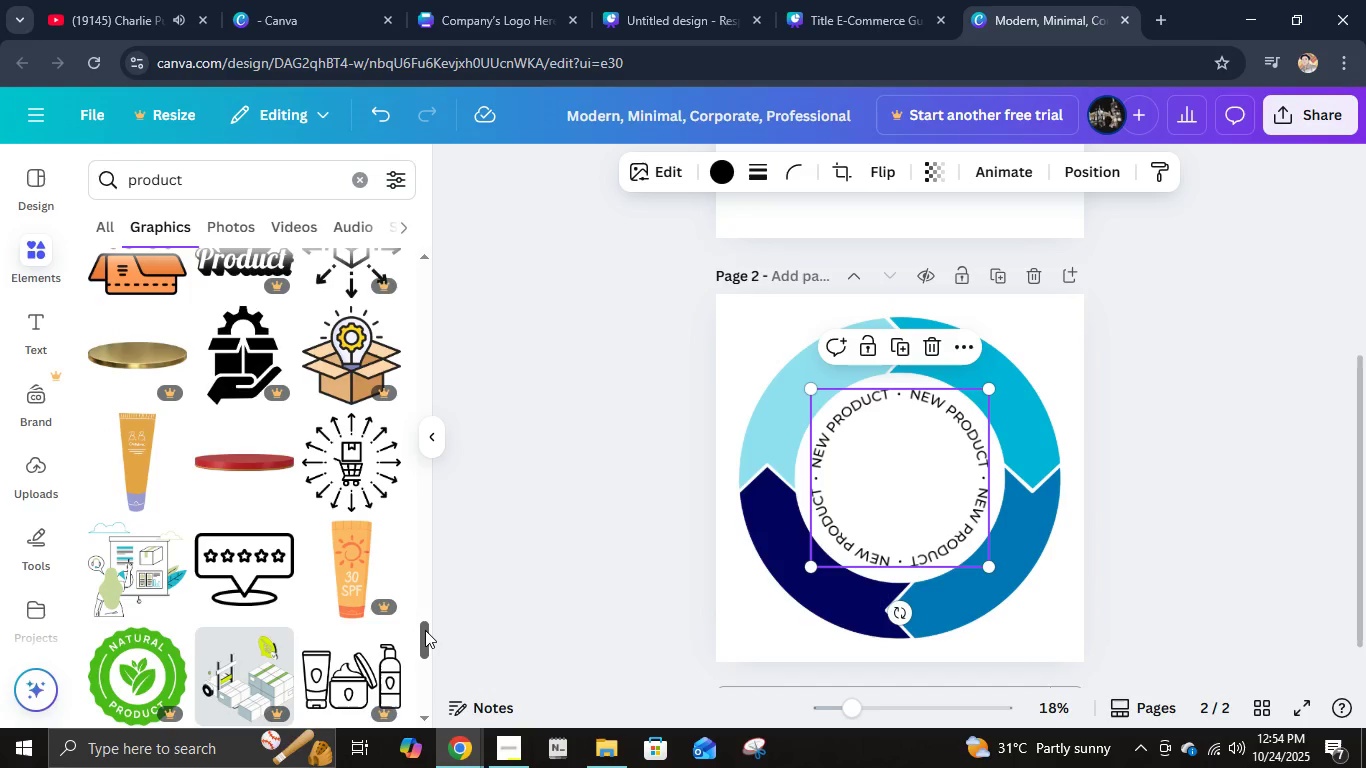 
left_click_drag(start_coordinate=[425, 630], to_coordinate=[418, 266])
 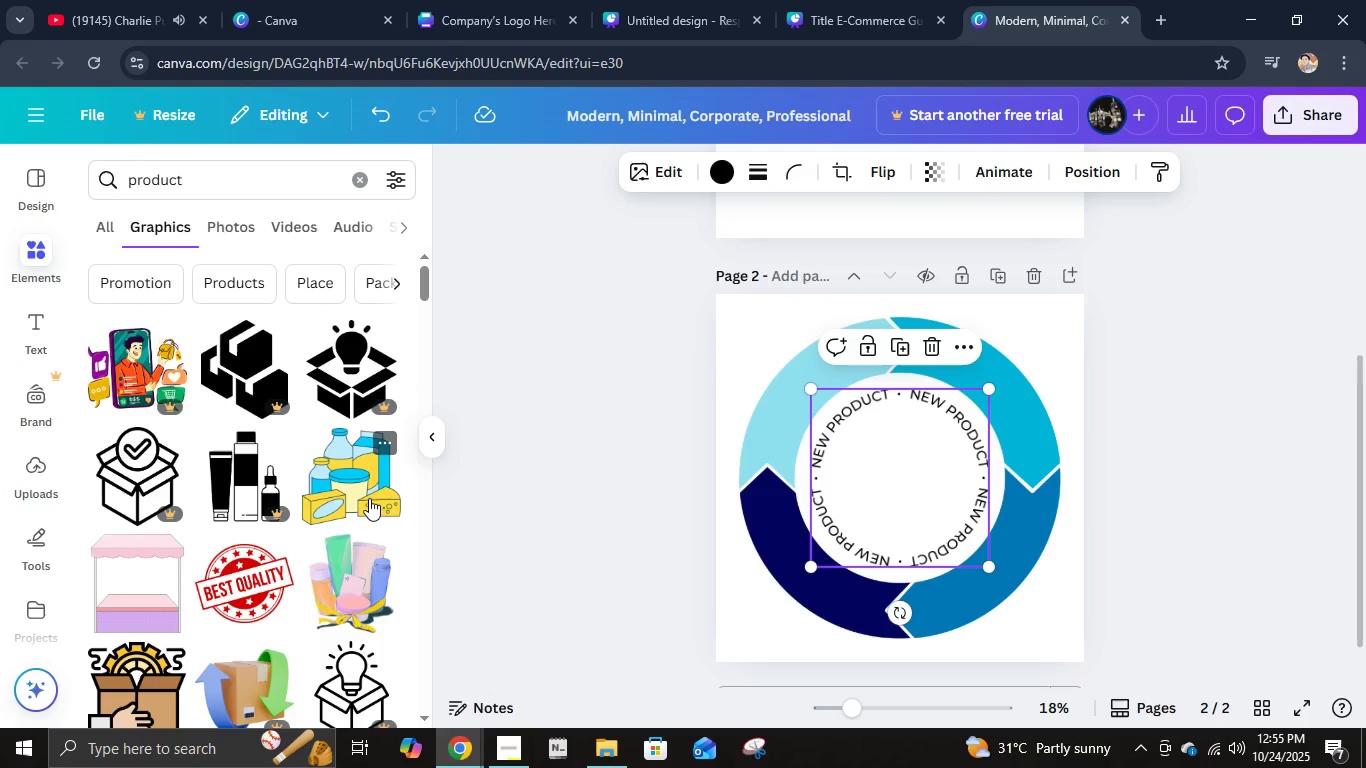 
scroll: coordinate [369, 498], scroll_direction: down, amount: 2.0
 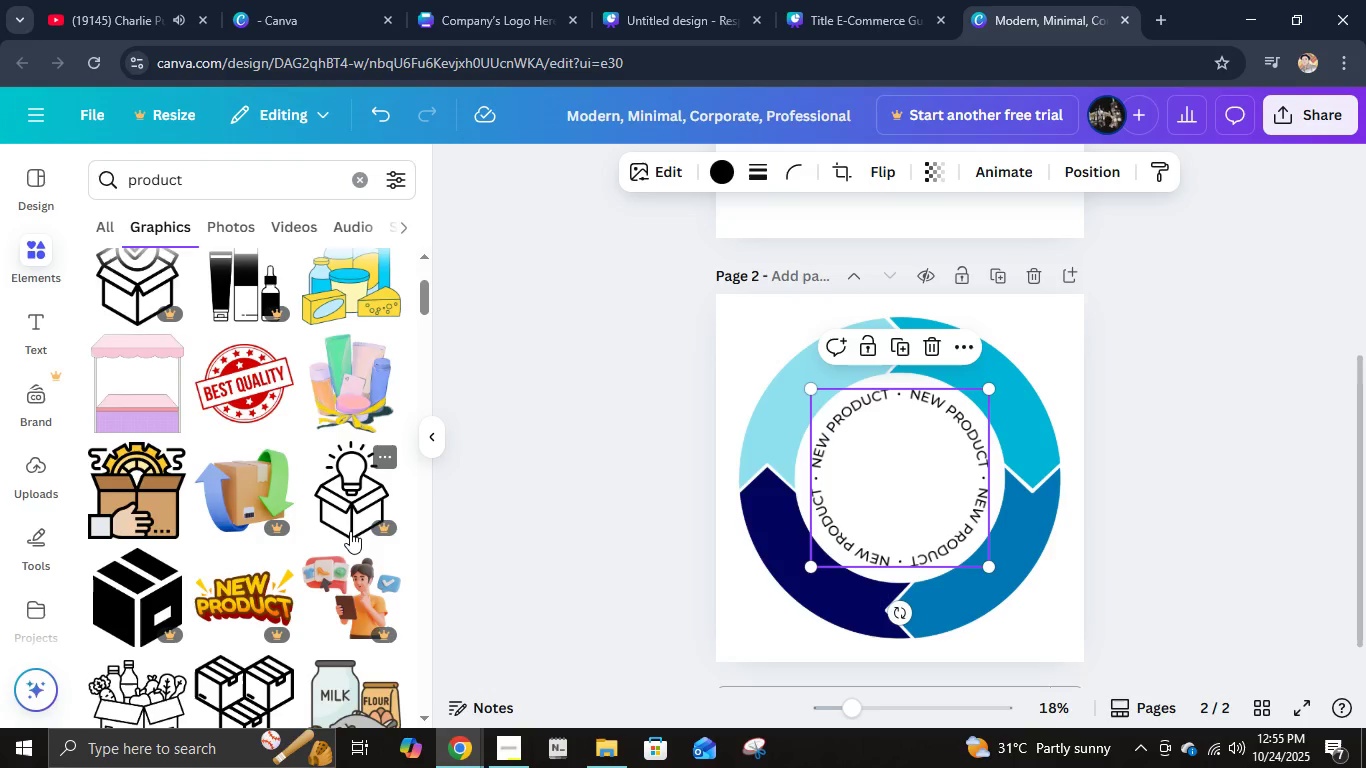 
scroll: coordinate [350, 530], scroll_direction: up, amount: 2.0
 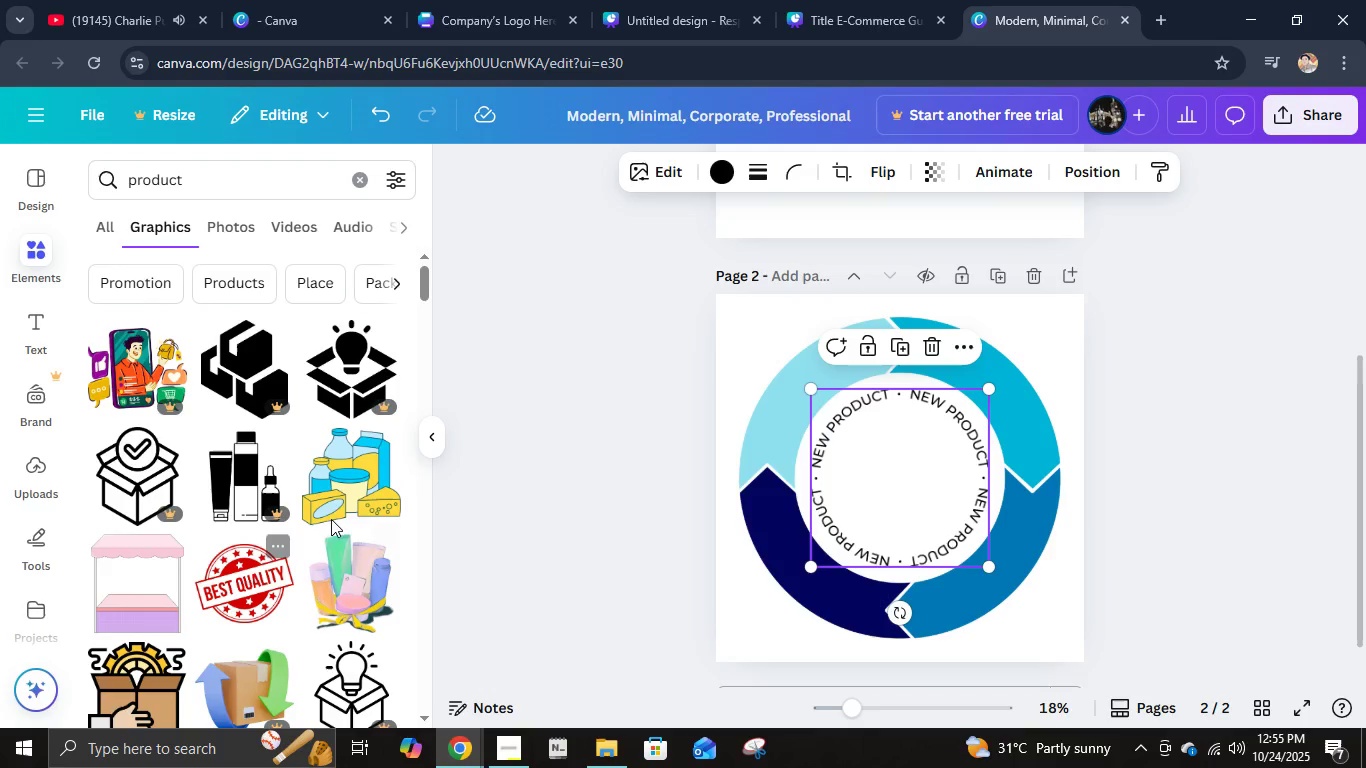 
left_click([351, 491])
 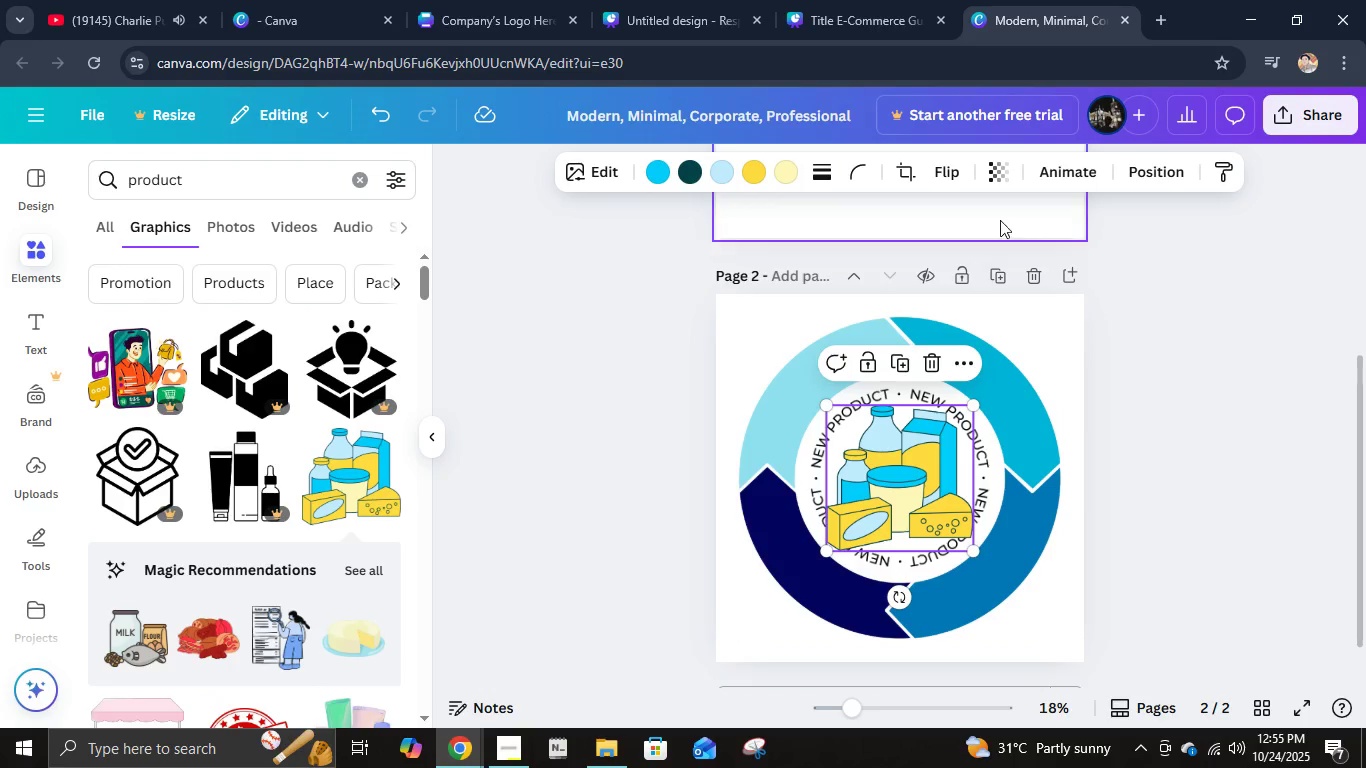 
left_click([1168, 176])
 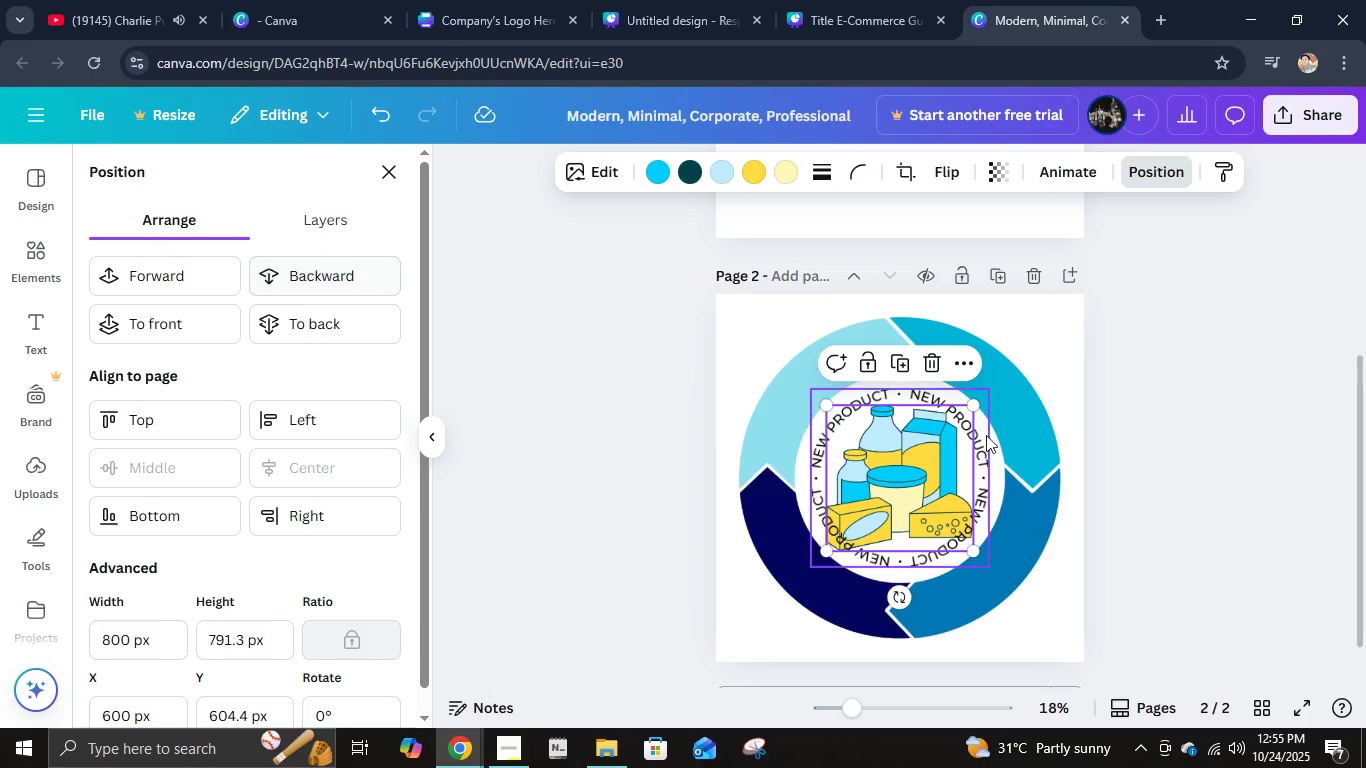 
left_click([1150, 483])
 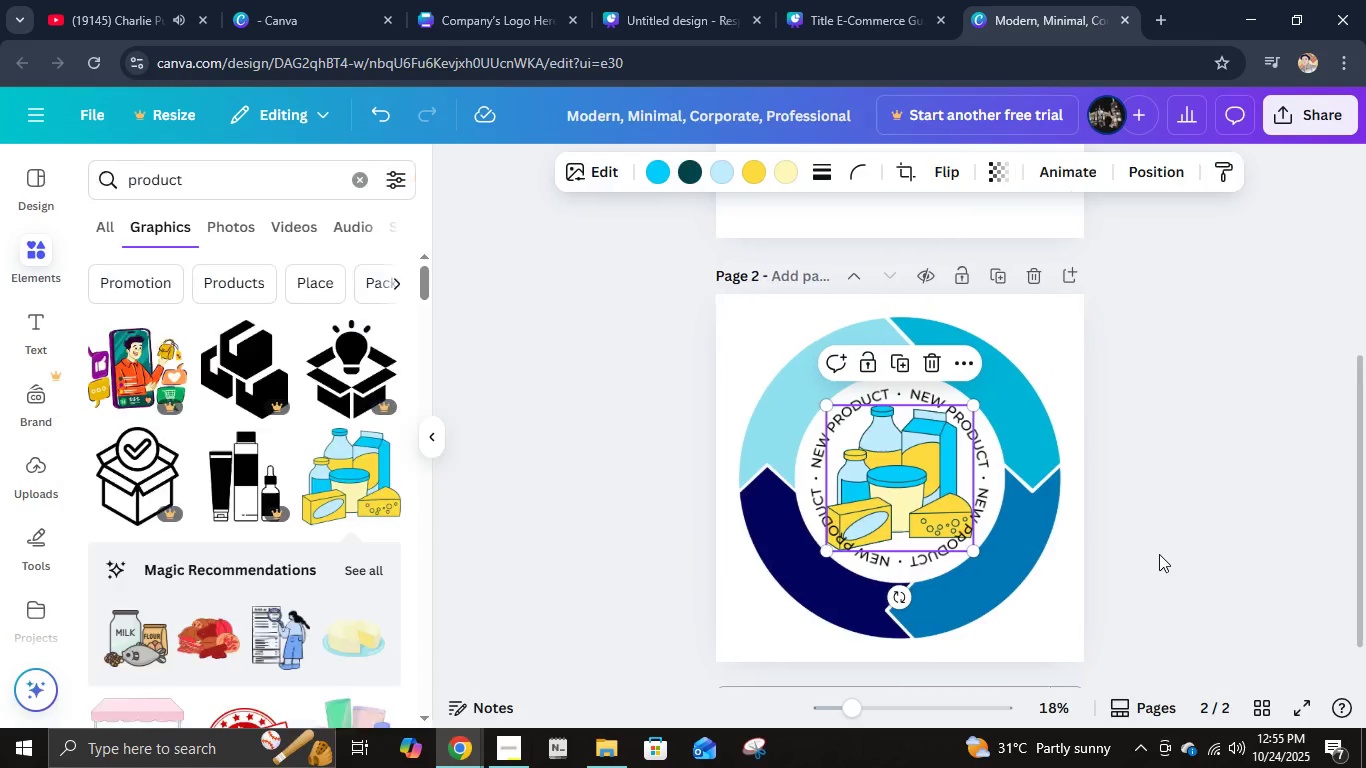 
left_click_drag(start_coordinate=[1159, 554], to_coordinate=[719, 390])
 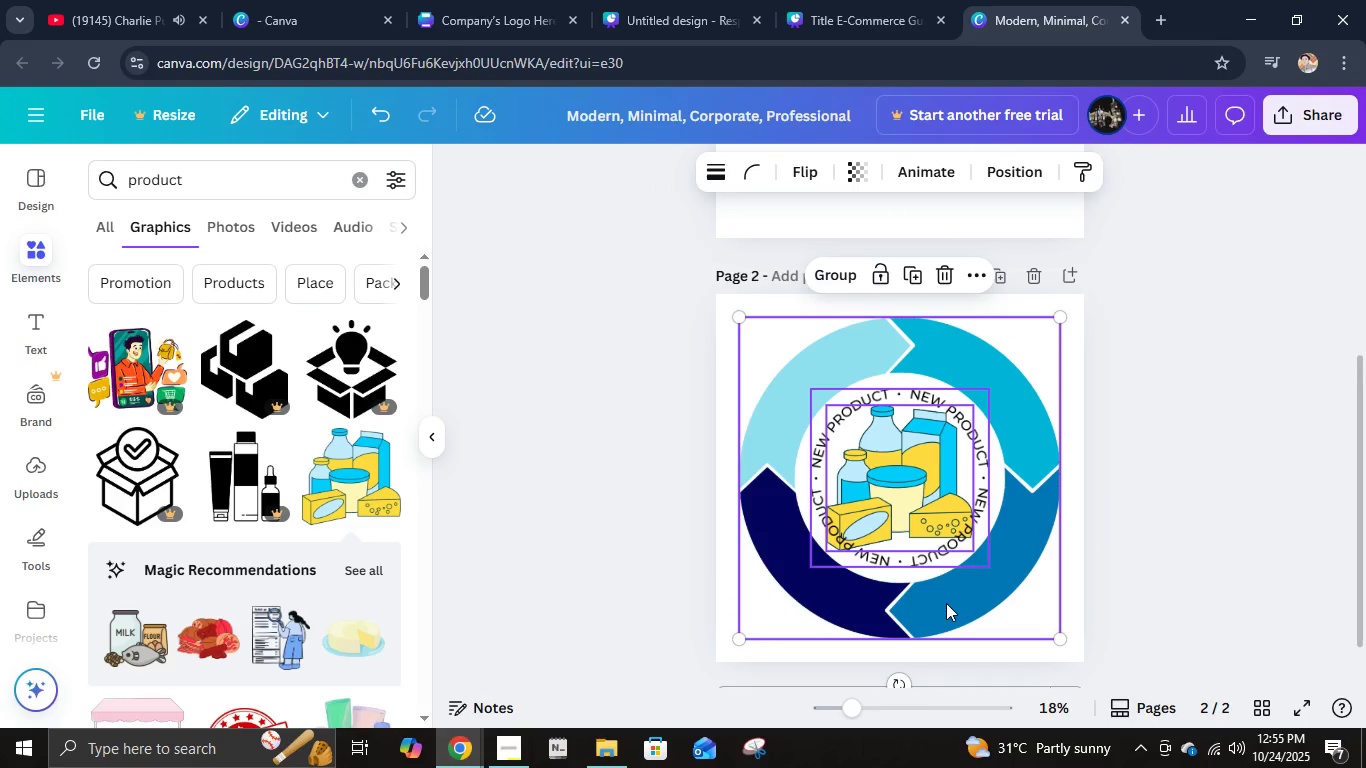 
key(Control+ControlLeft)
 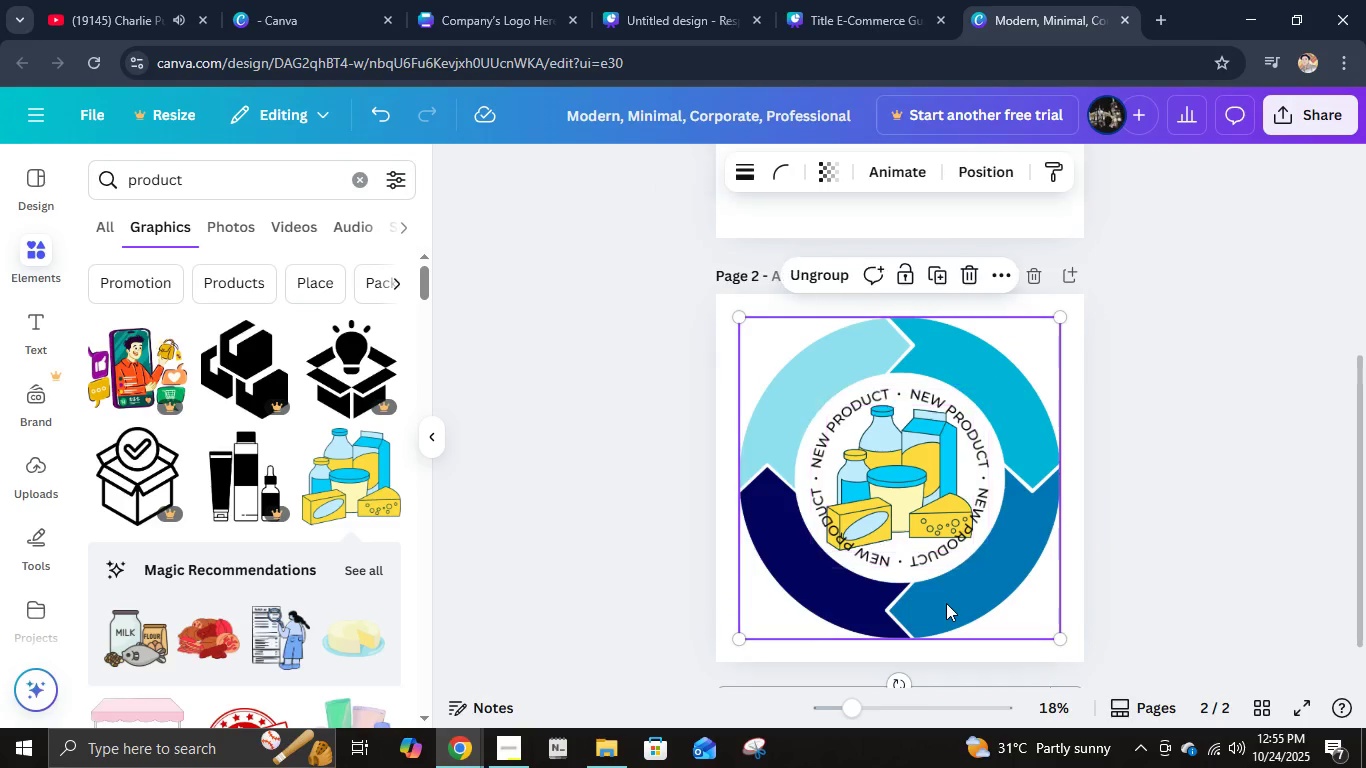 
key(Control+G)
 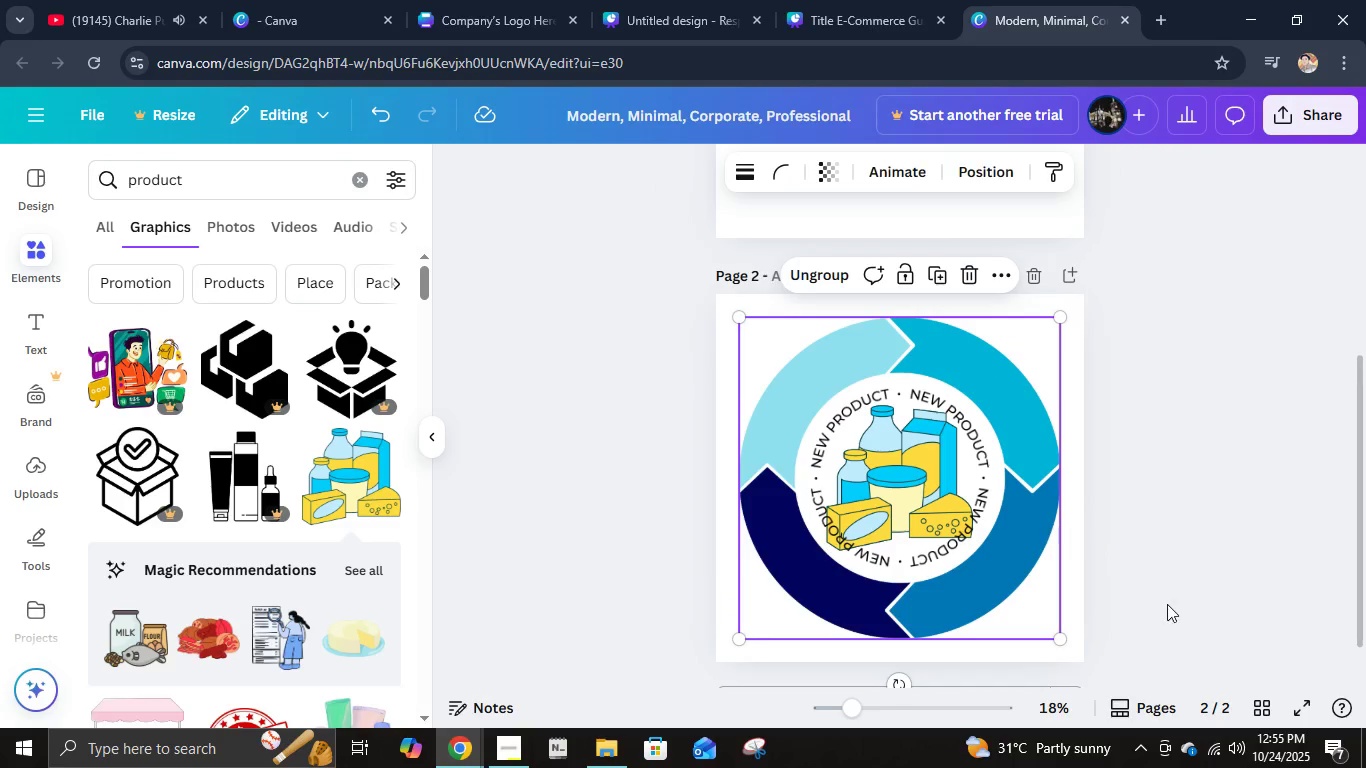 
left_click([1167, 604])
 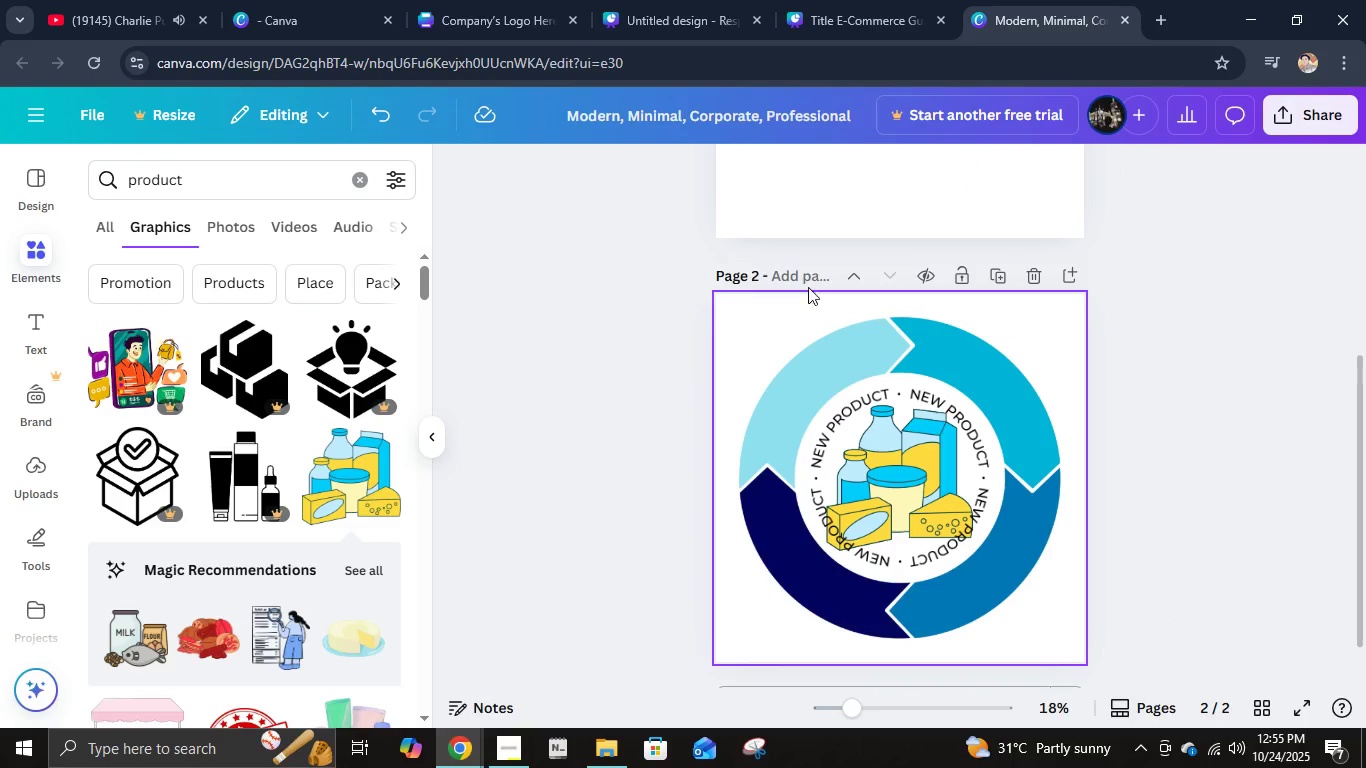 
left_click([809, 283])
 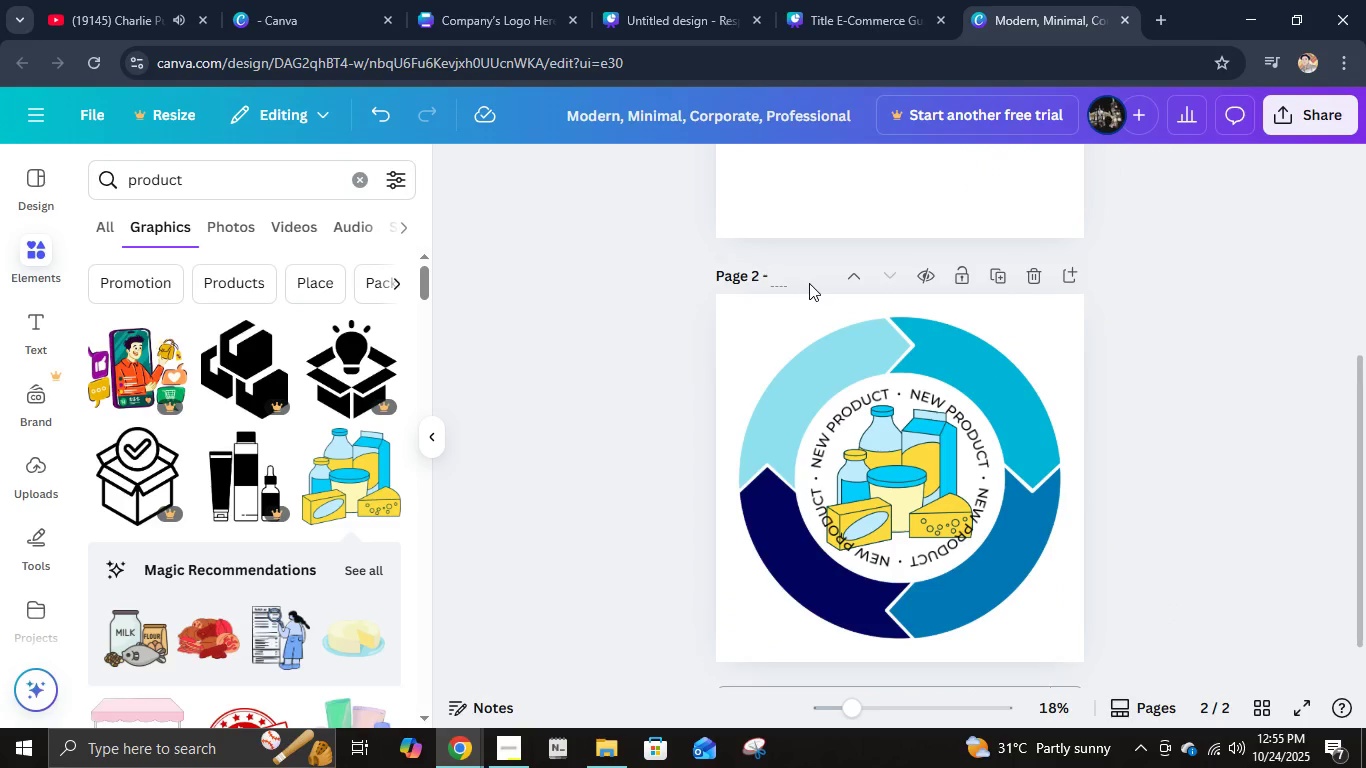 
type(Product Life c)
key(Backspace)
key(Backspace)
type(cycle Icon)
 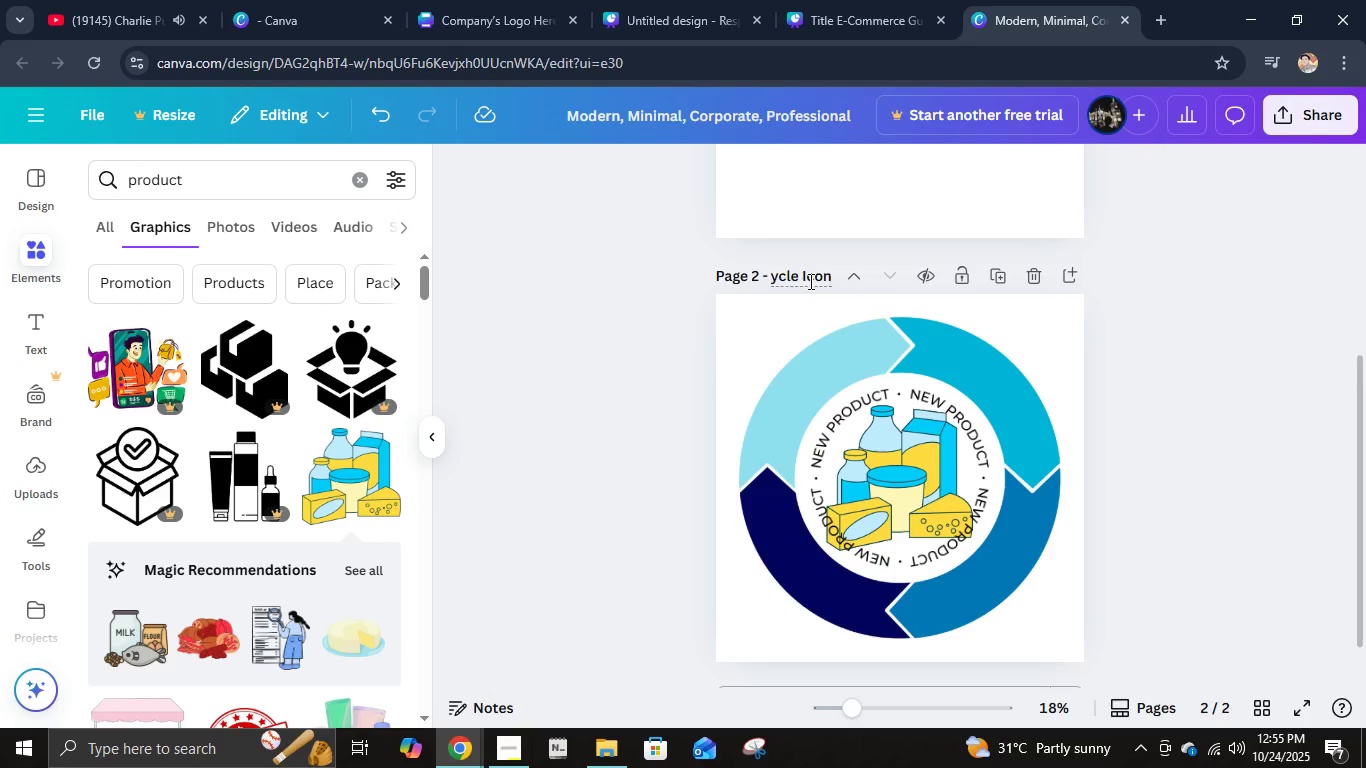 
left_click([1185, 412])
 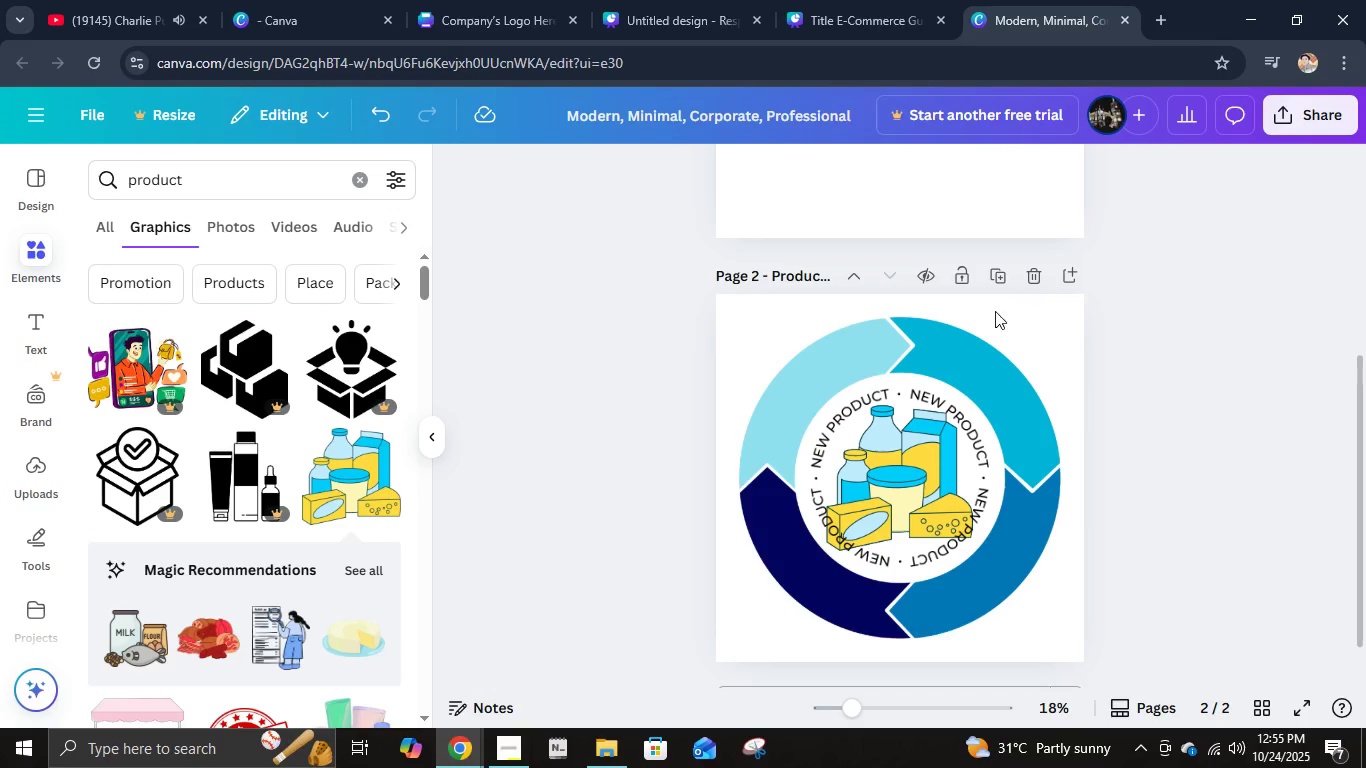 
scroll: coordinate [981, 442], scroll_direction: down, amount: 4.0
 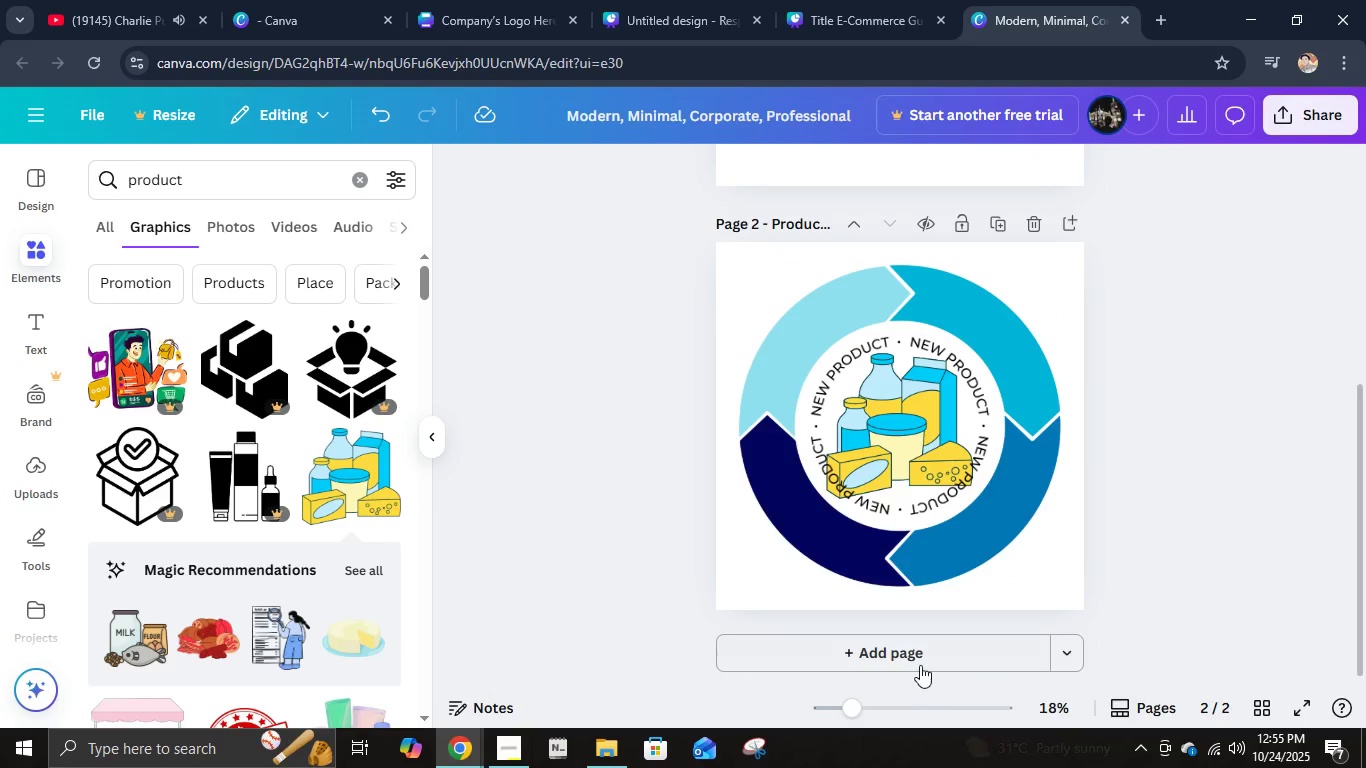 
left_click([920, 664])
 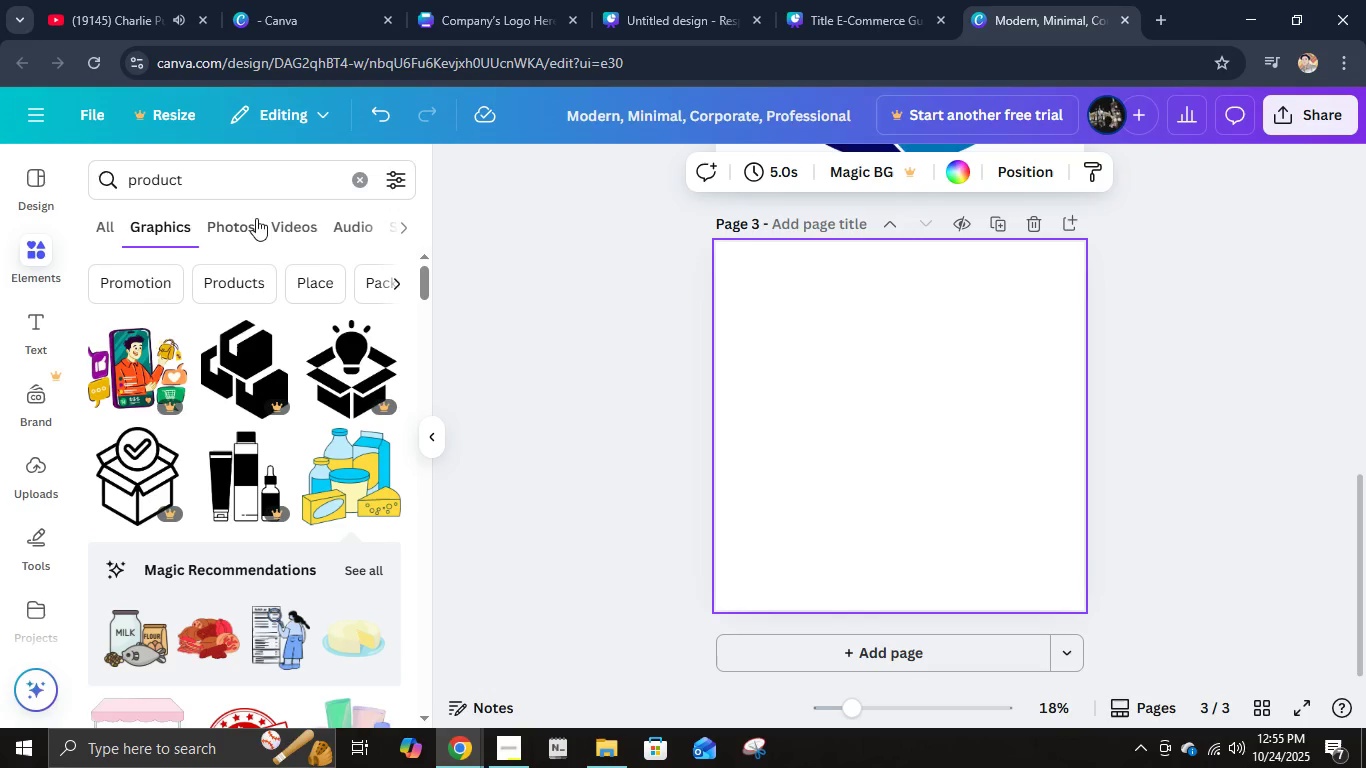 
left_click([361, 182])
 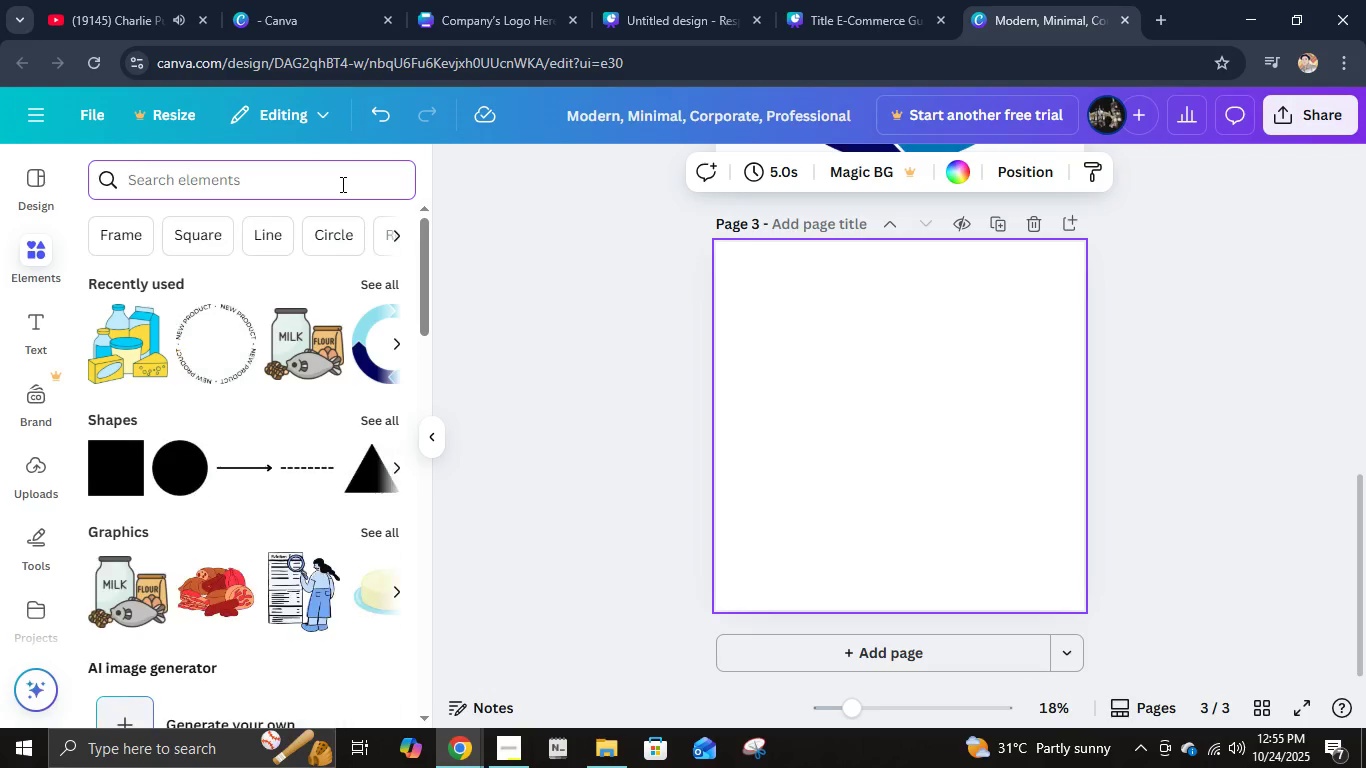 
type(team collabora)
 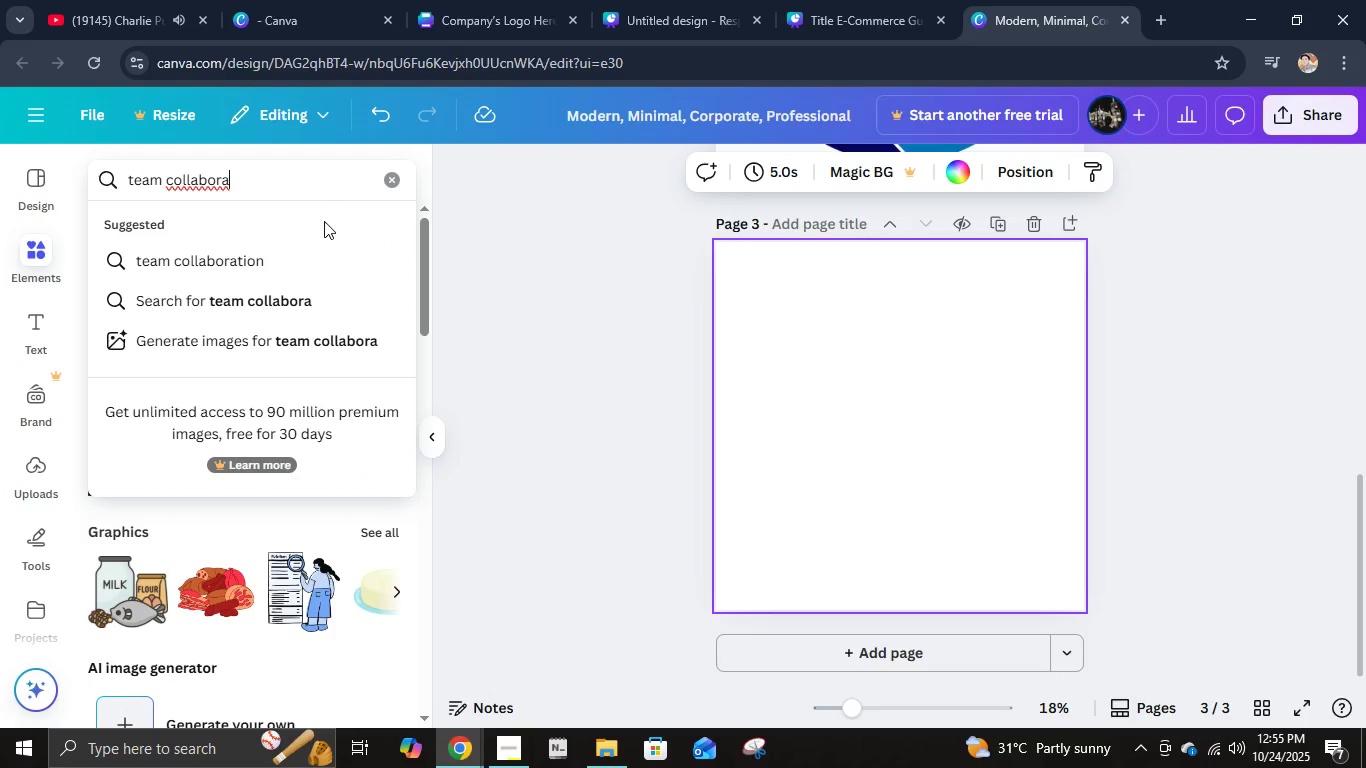 
left_click([279, 242])
 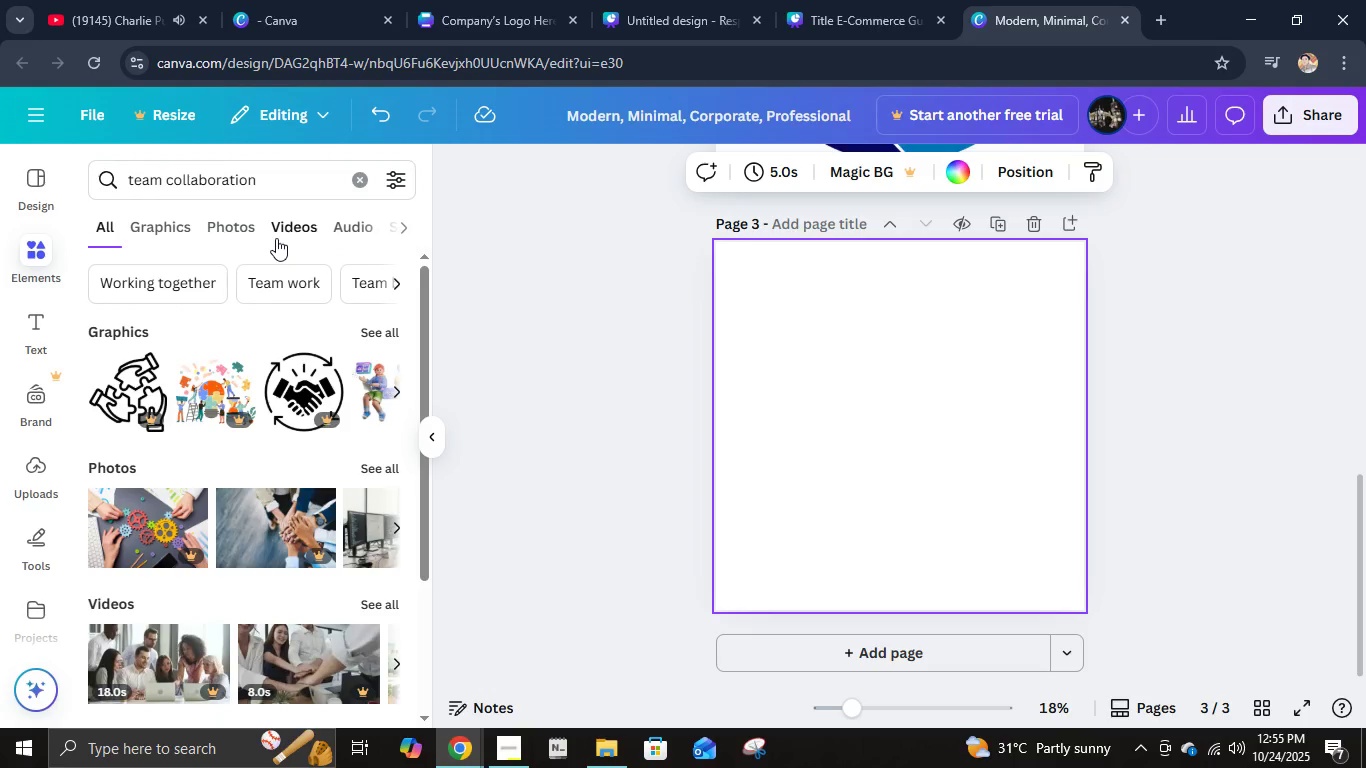 
wait(12.66)
 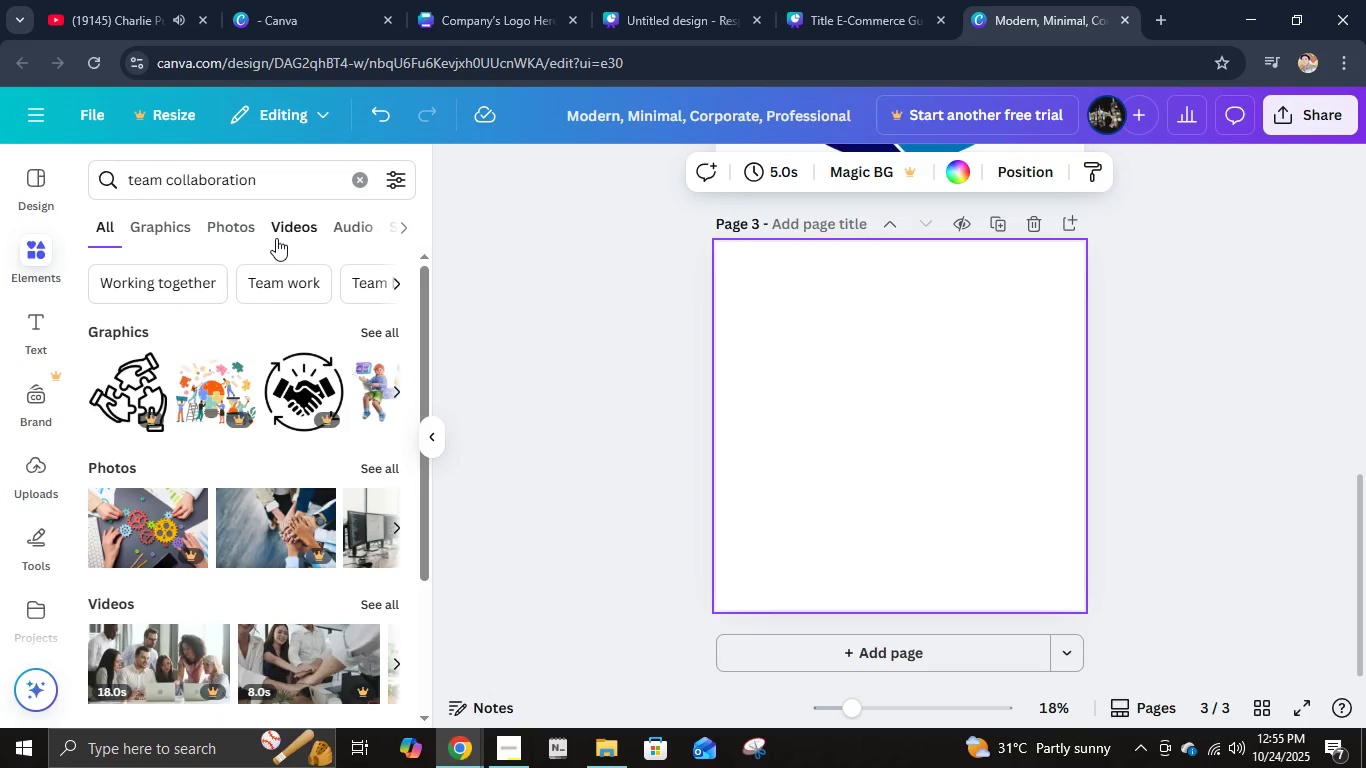 
left_click([151, 236])
 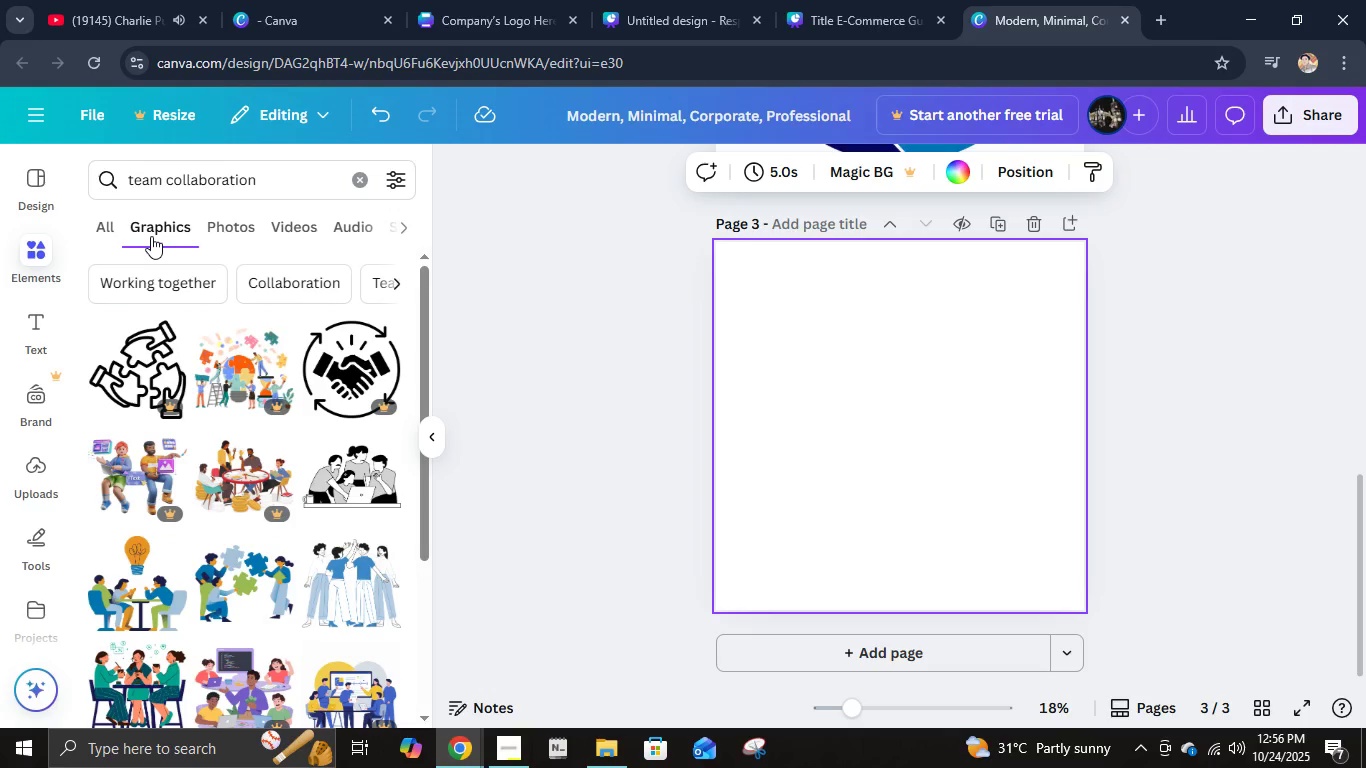 
wait(12.16)
 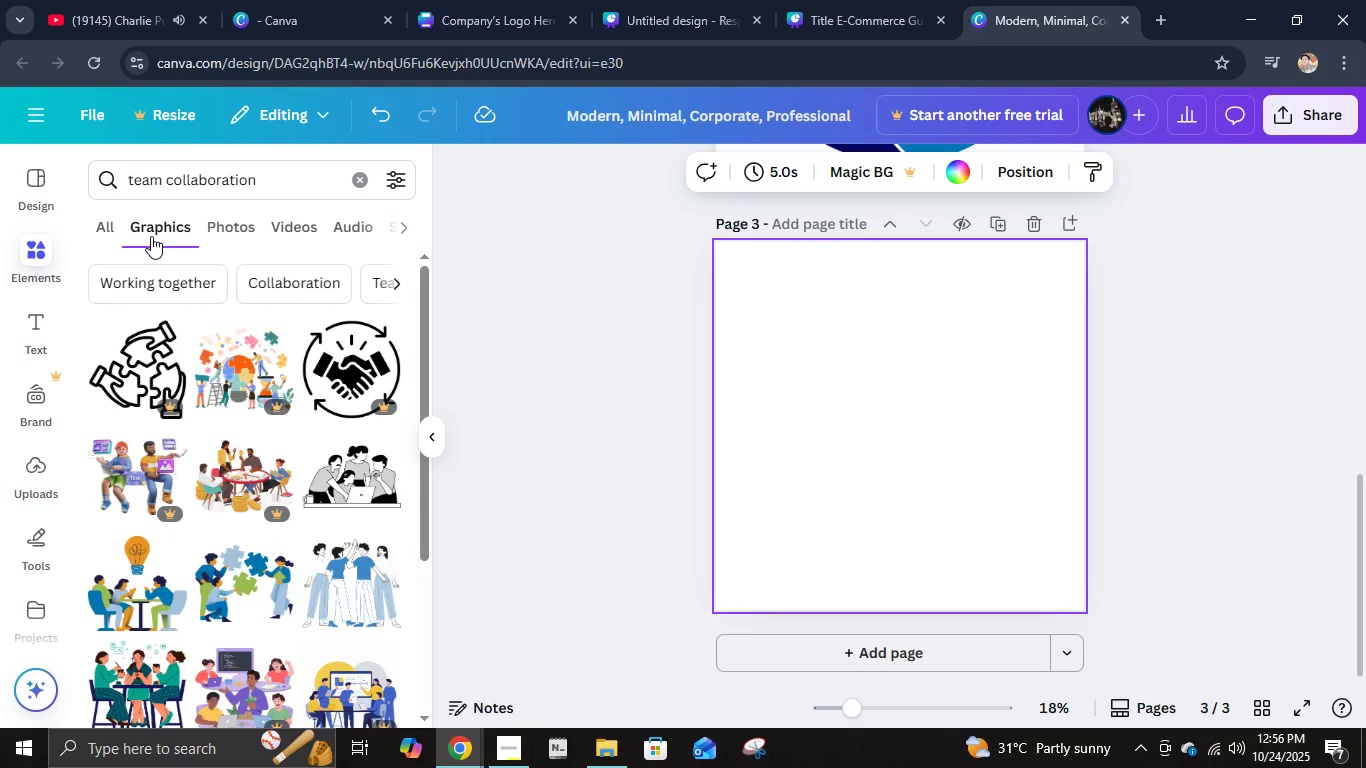 
scroll: coordinate [415, 570], scroll_direction: down, amount: 17.0
 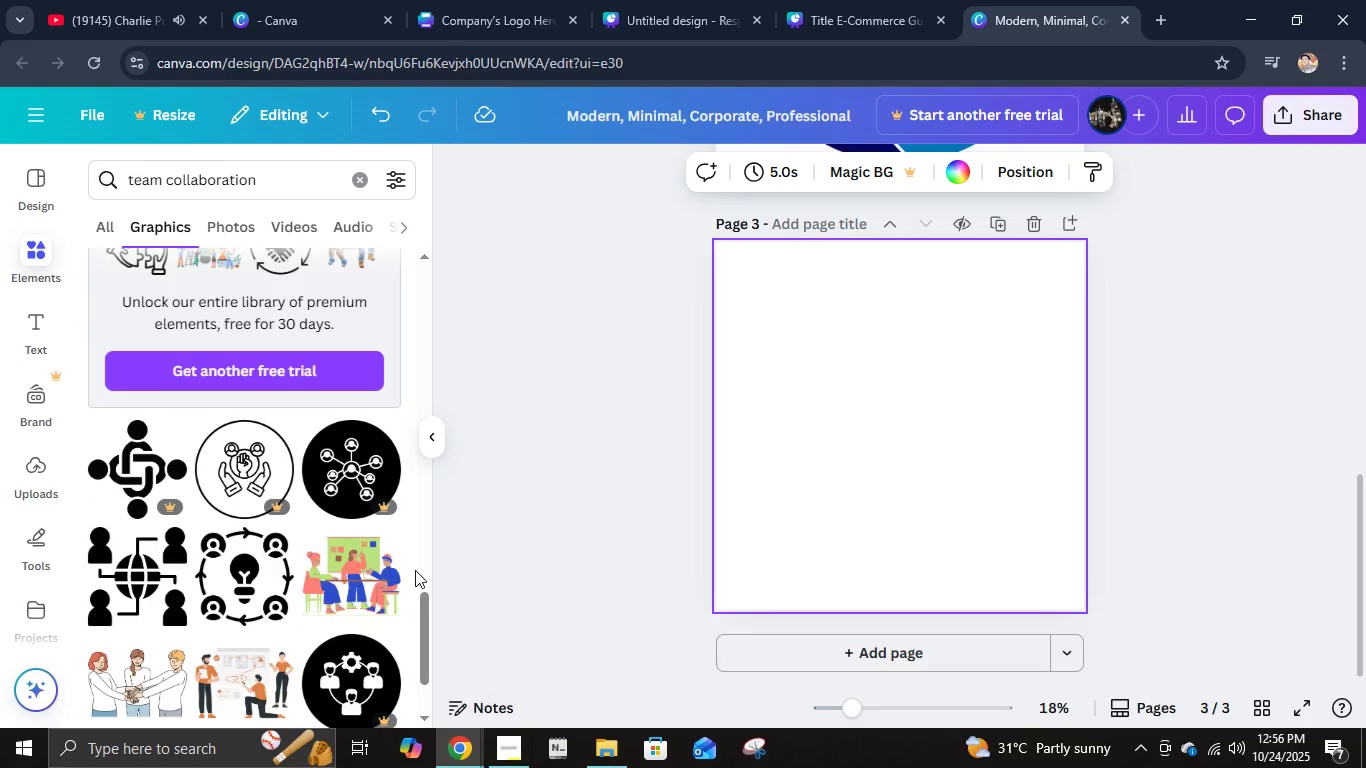 
scroll: coordinate [252, 511], scroll_direction: down, amount: 6.0
 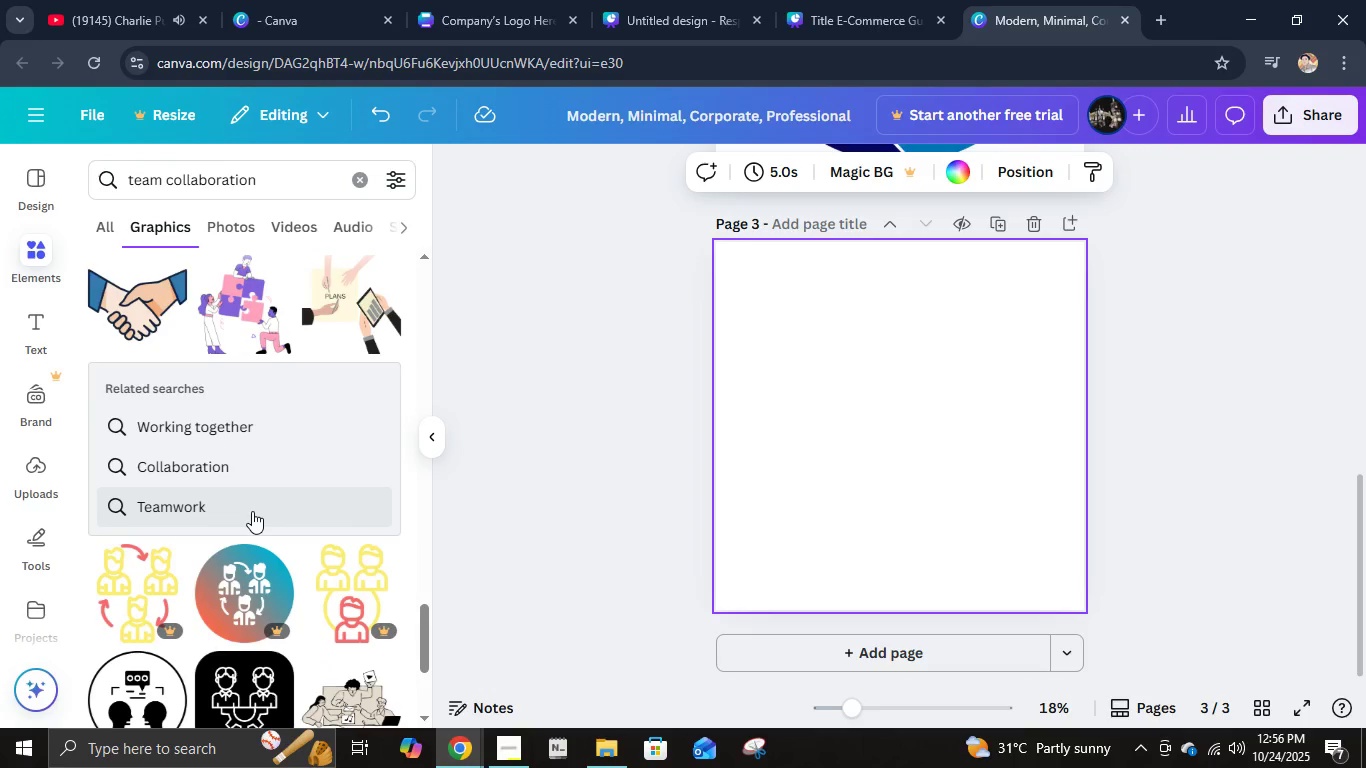 
scroll: coordinate [252, 511], scroll_direction: up, amount: 1.0
 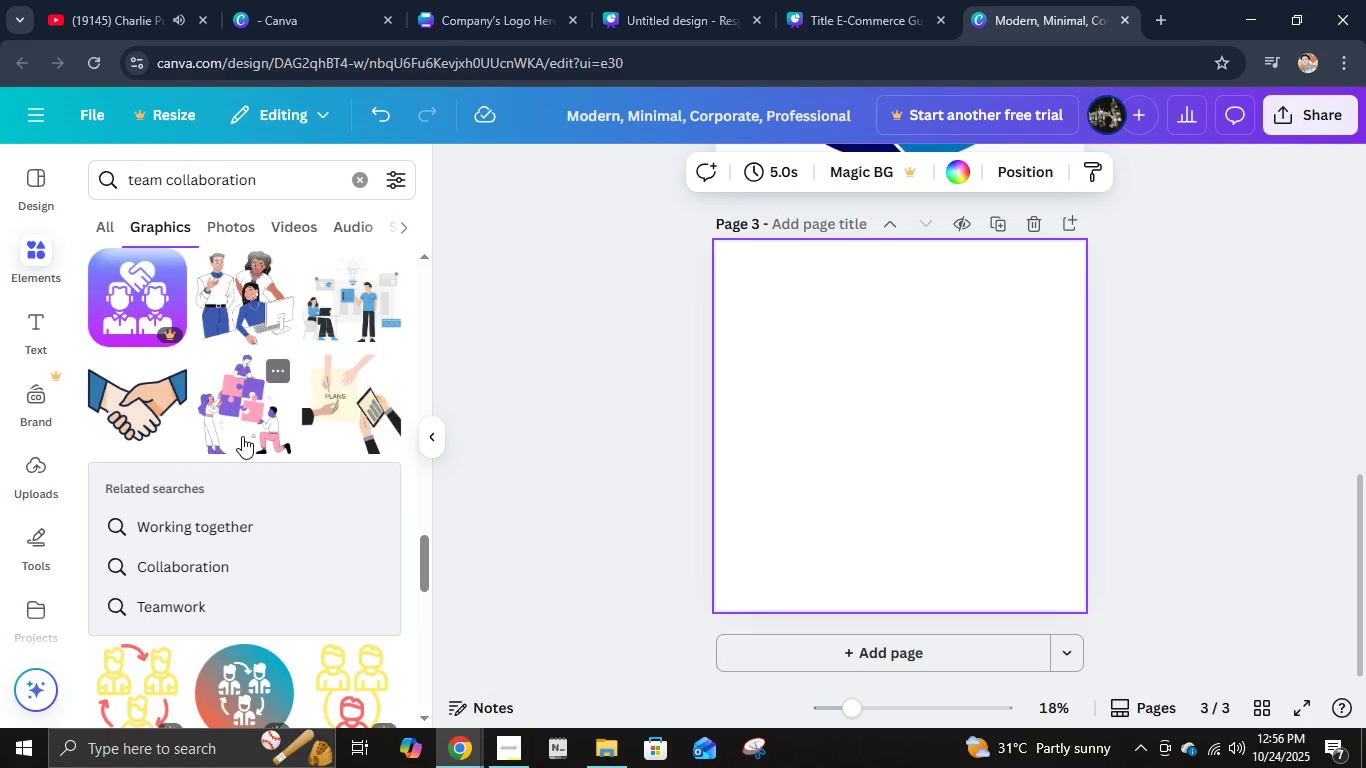 
left_click([242, 436])
 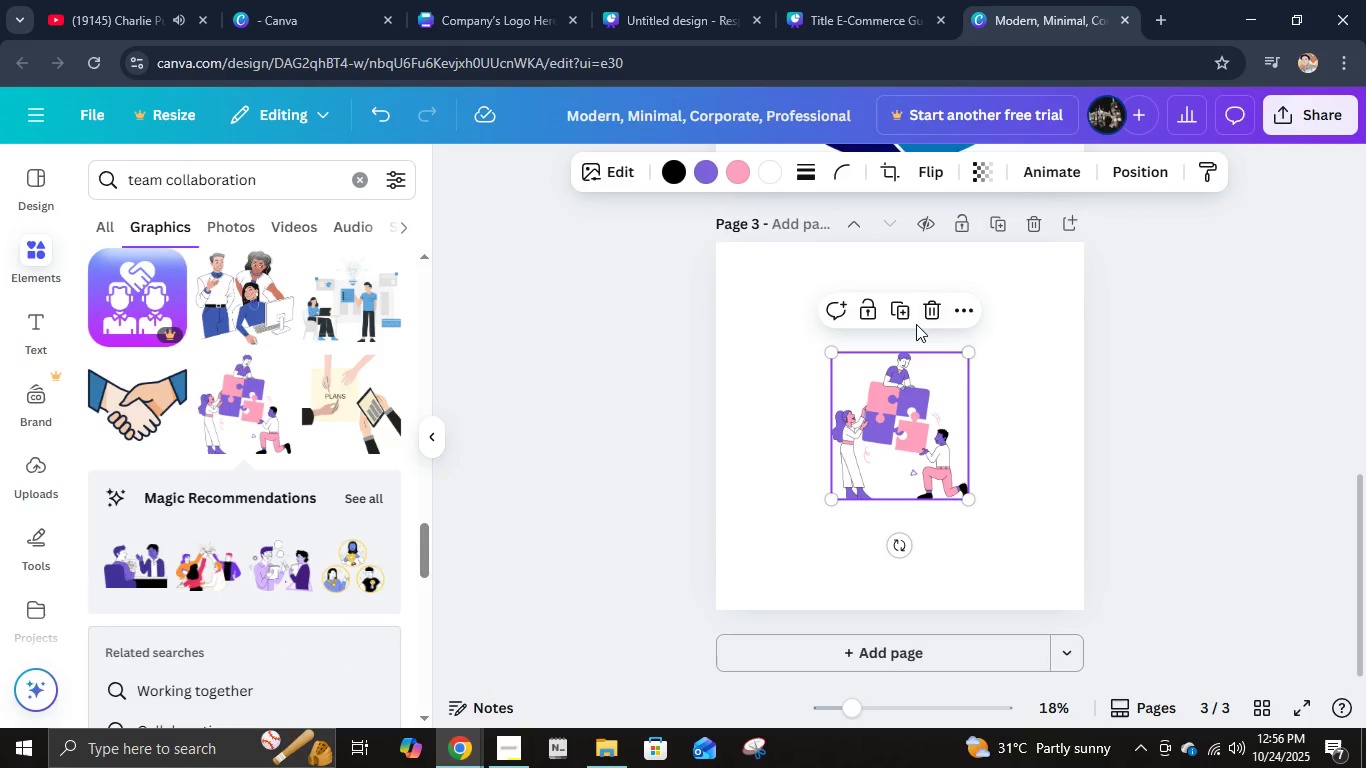 
left_click([940, 308])
 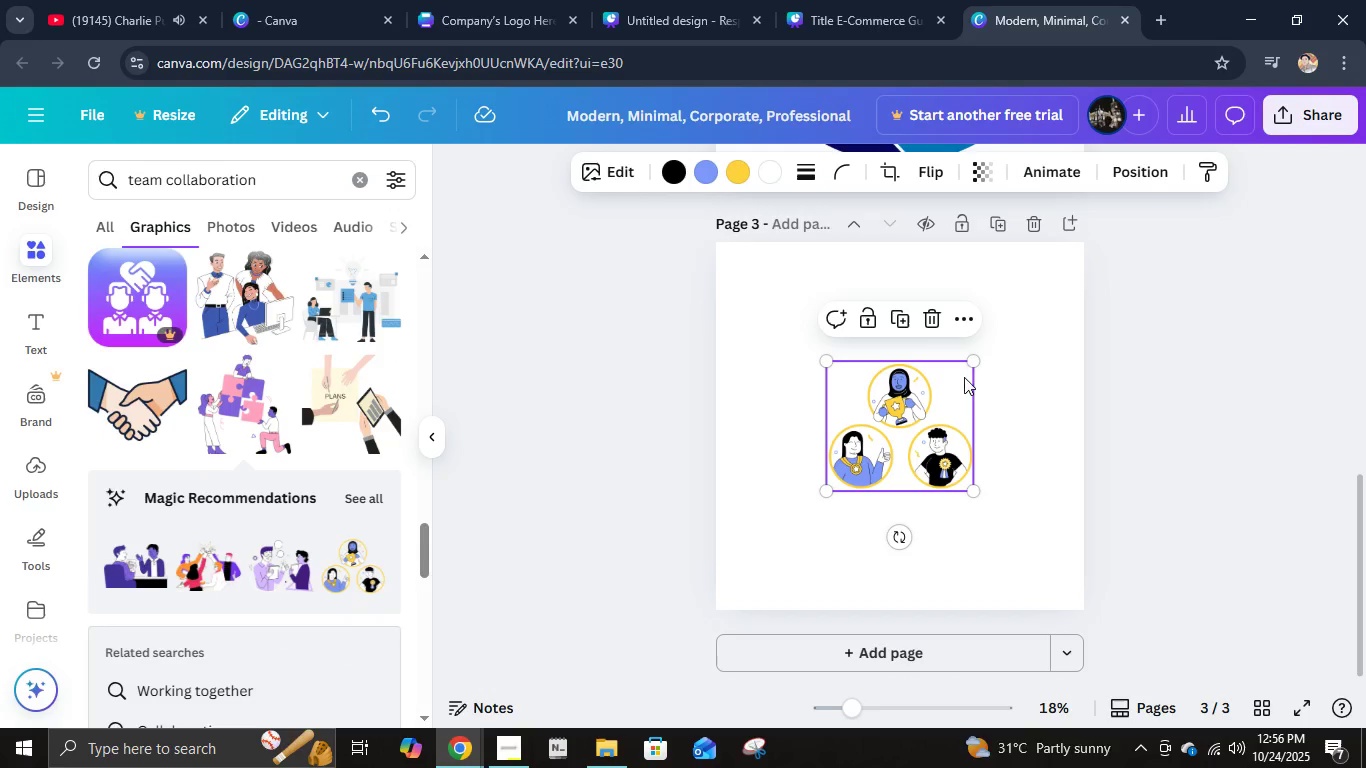 
left_click([926, 316])
 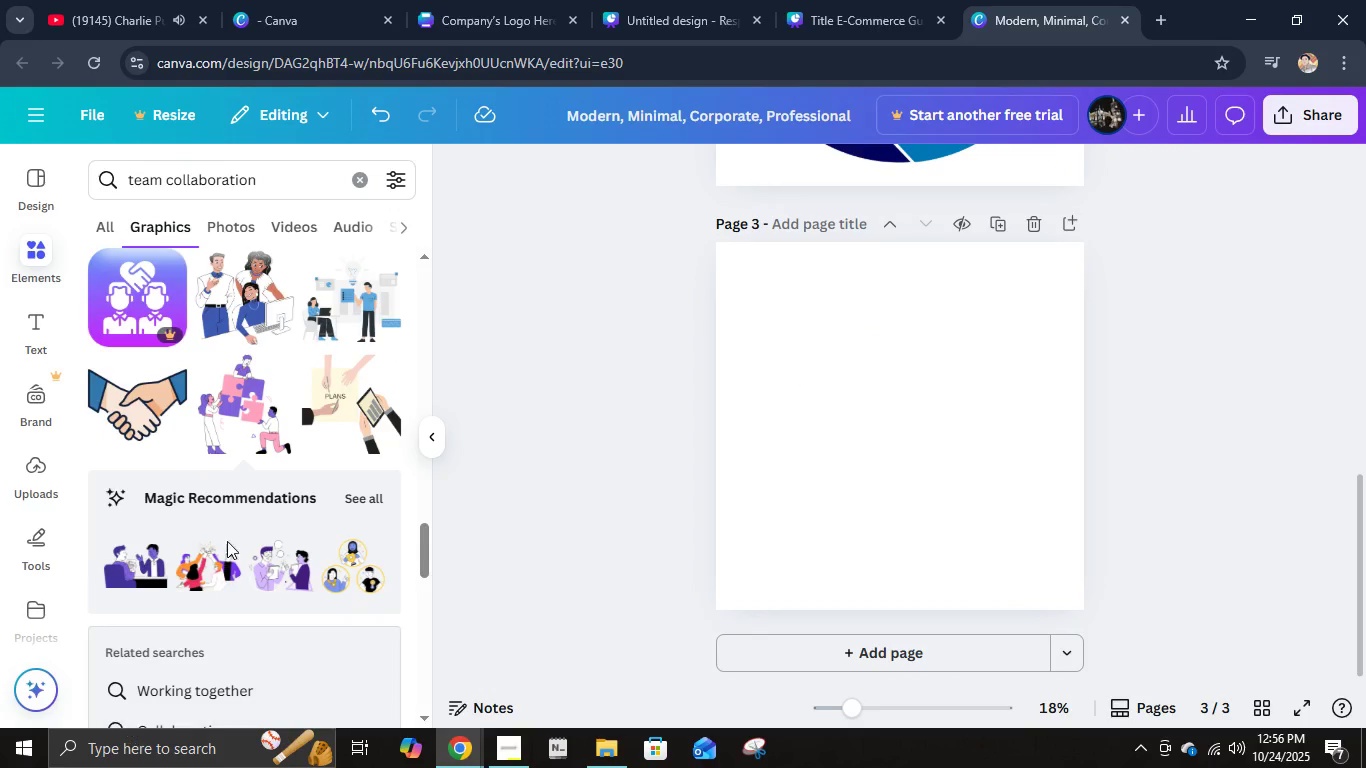 
scroll: coordinate [295, 577], scroll_direction: down, amount: 12.0
 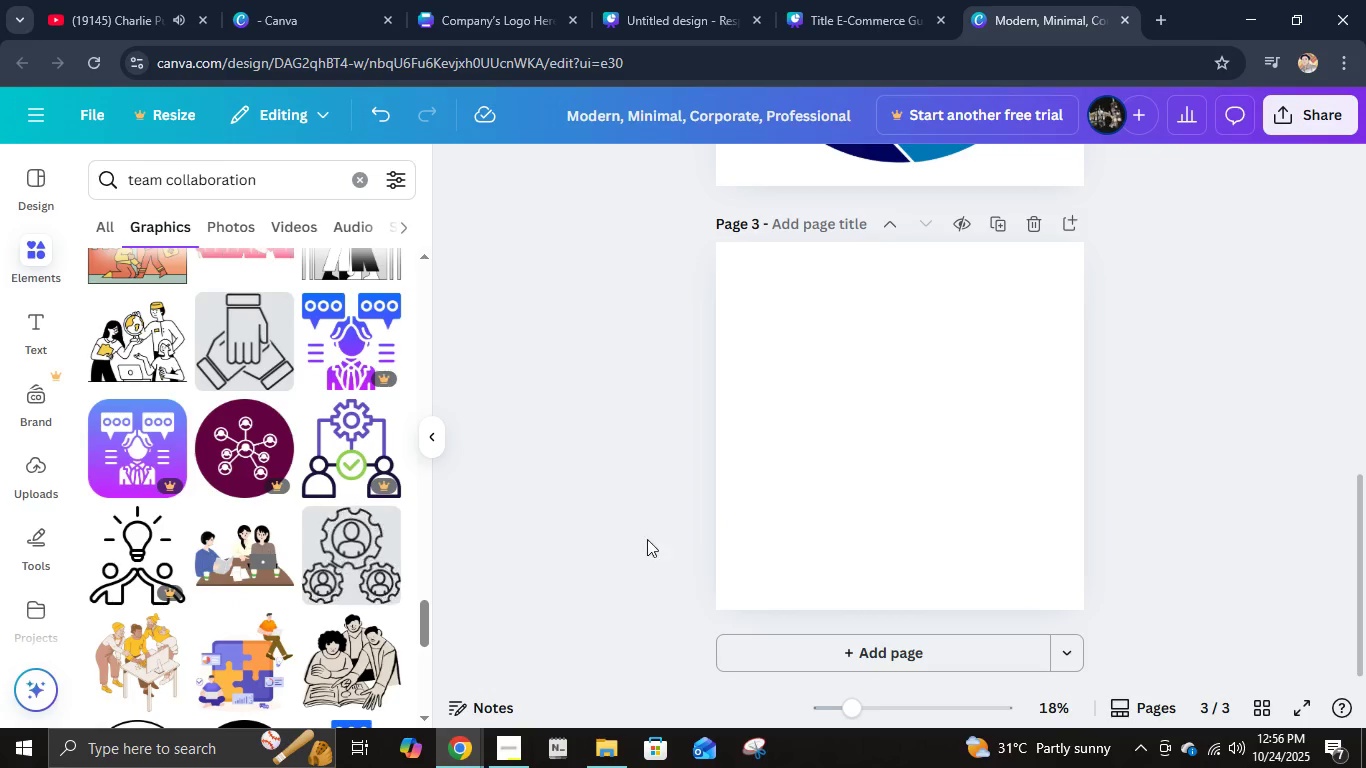 
wait(5.51)
 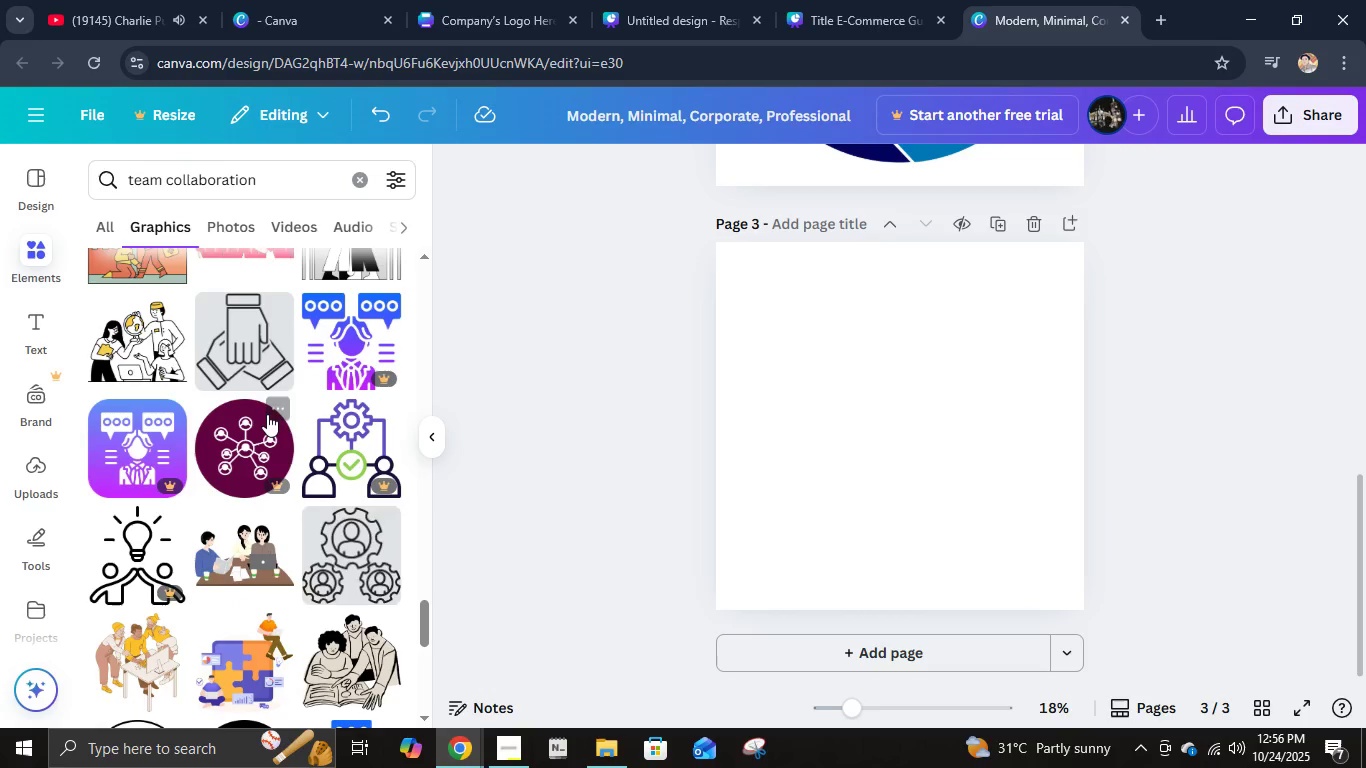 
scroll: coordinate [321, 482], scroll_direction: down, amount: 9.0
 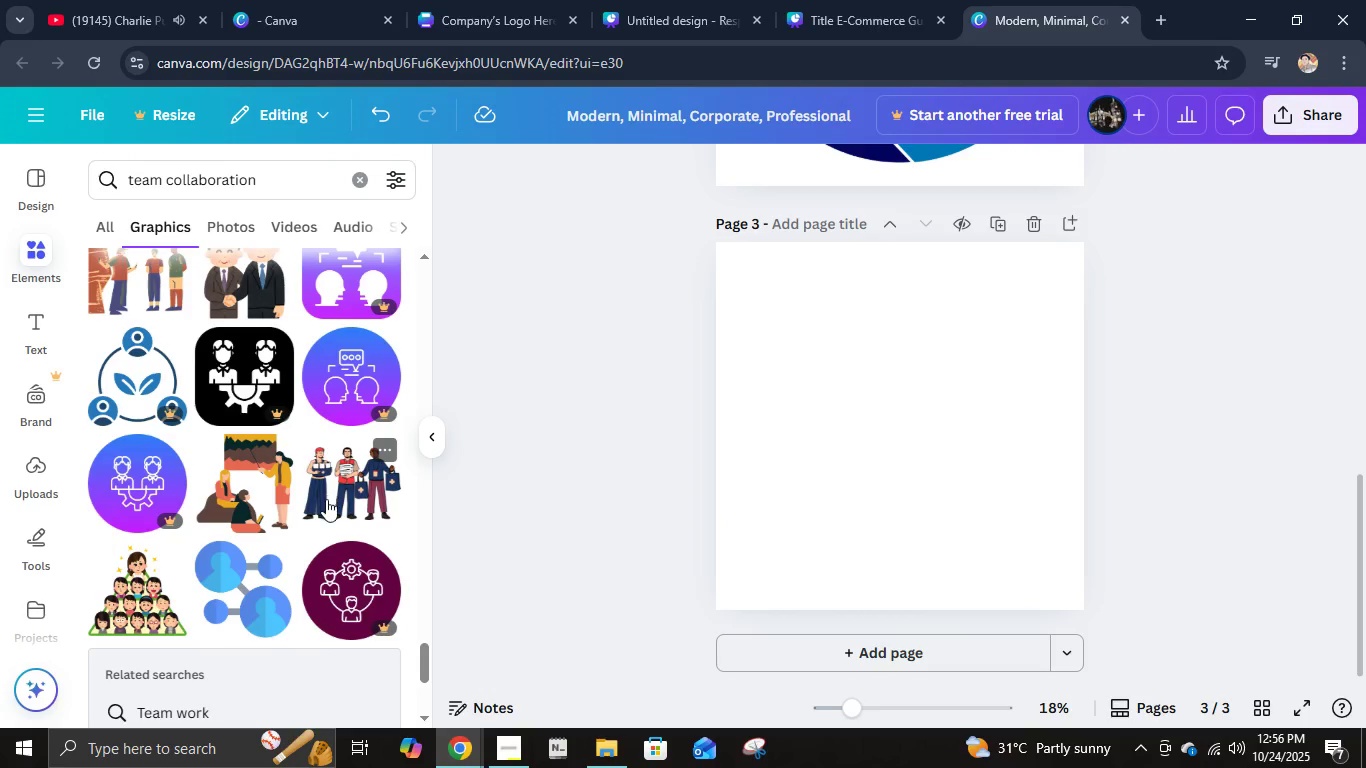 
scroll: coordinate [326, 489], scroll_direction: up, amount: 2.0
 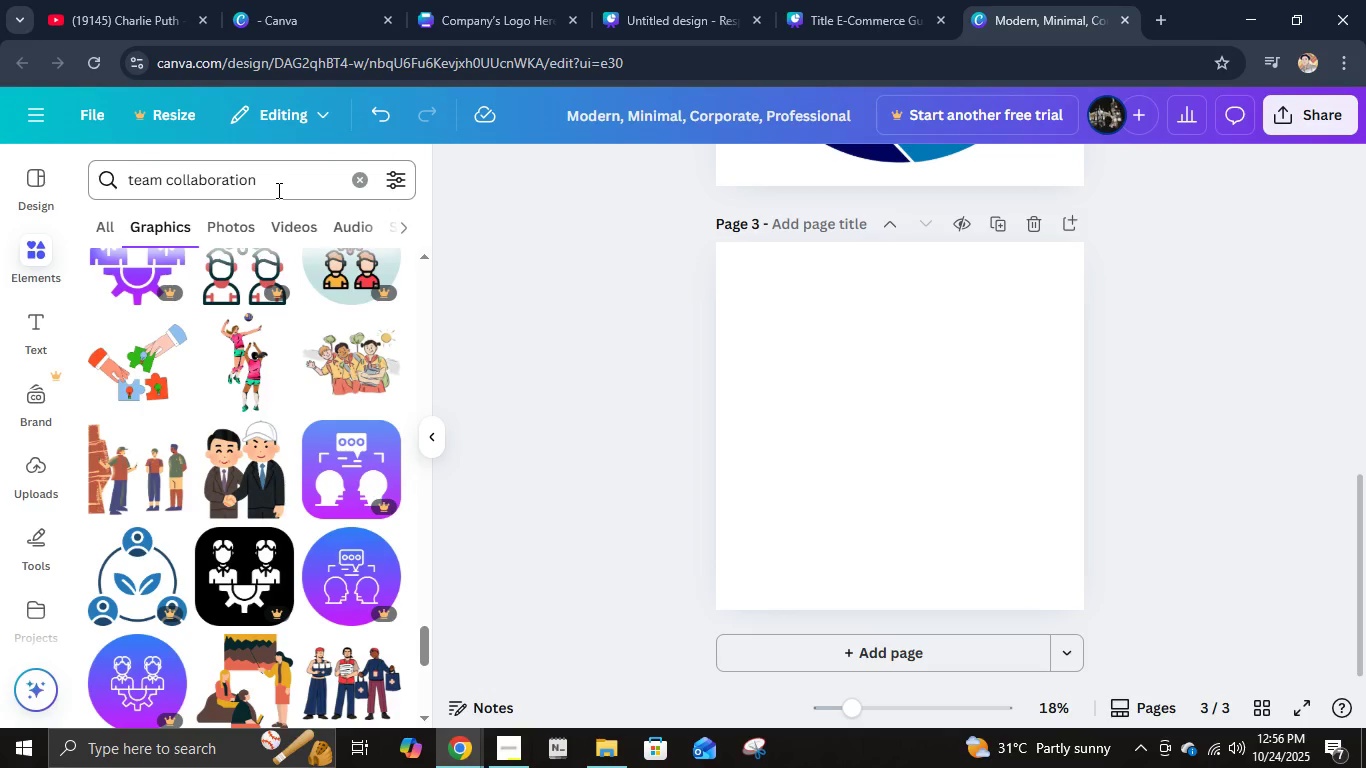 
left_click([277, 190])
 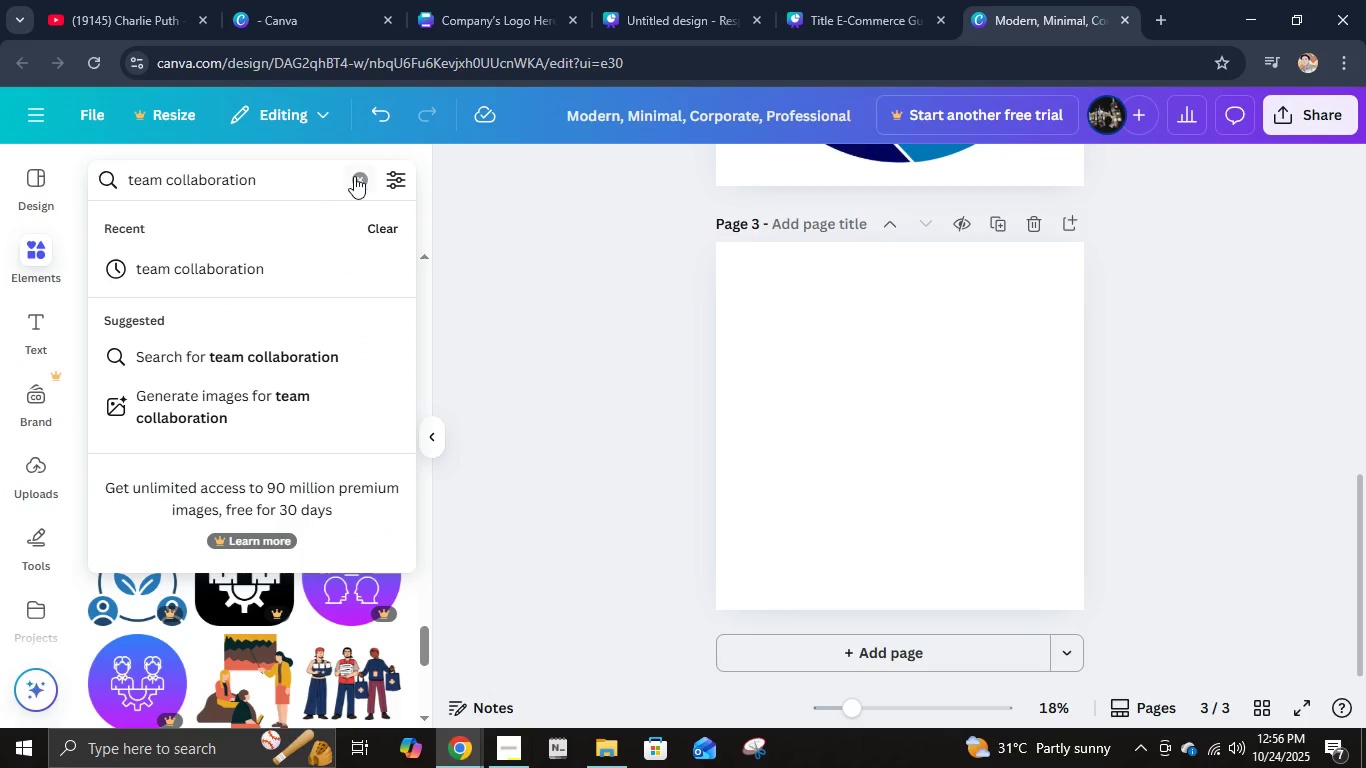 
left_click([354, 176])
 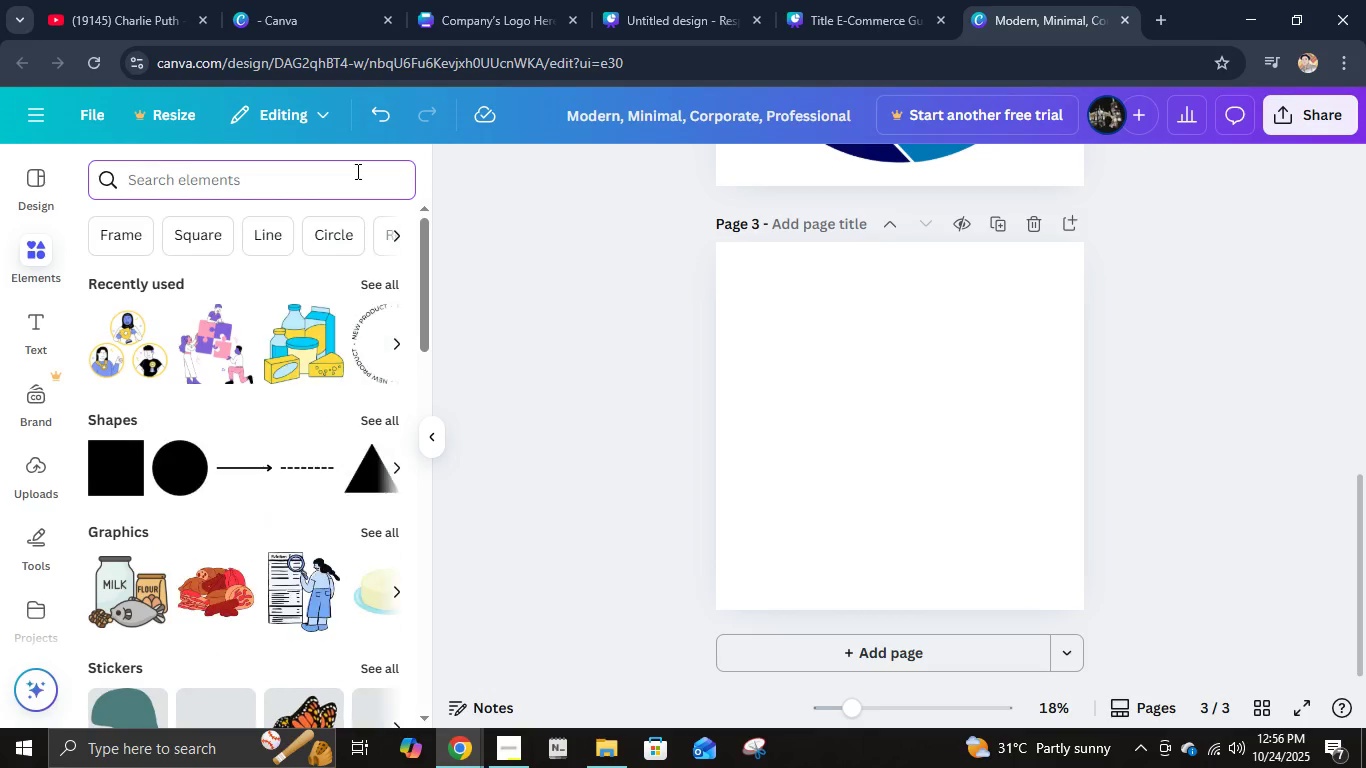 
type(puzzle)
 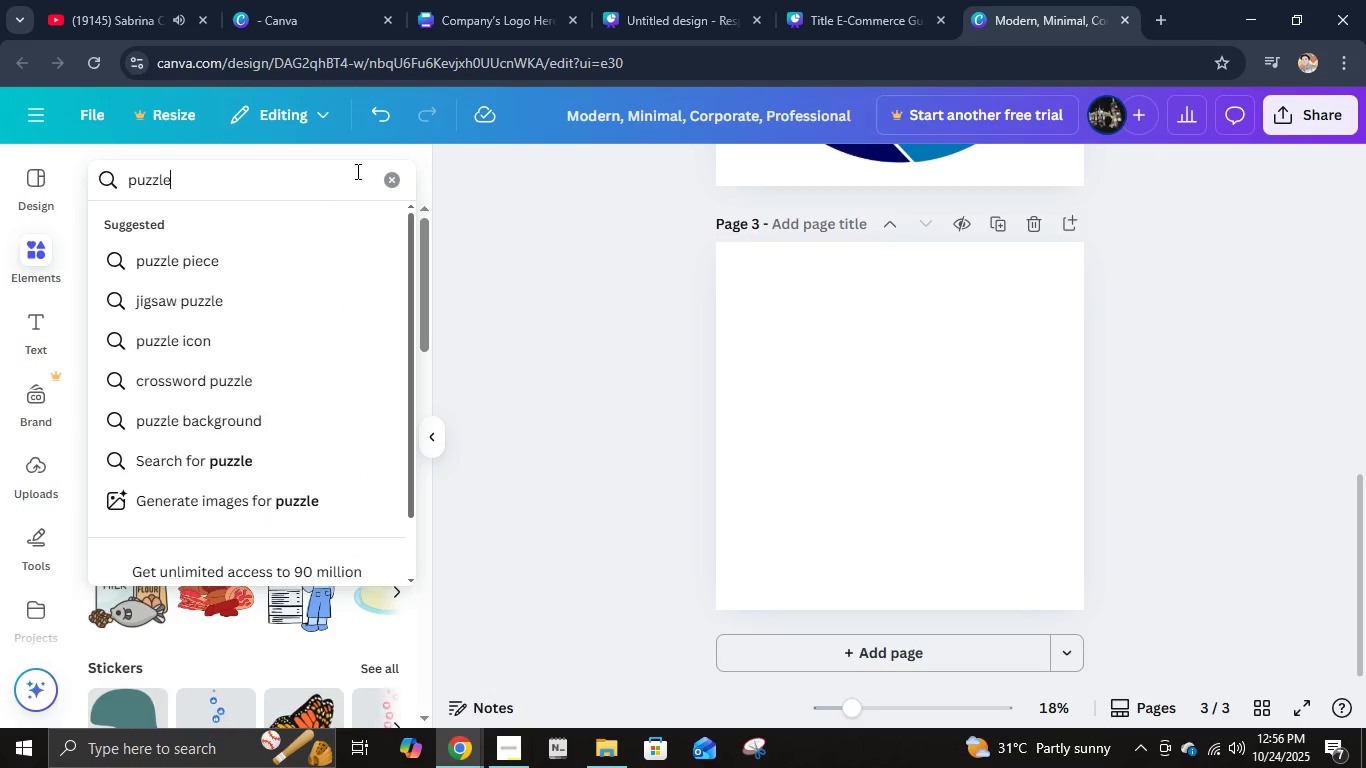 
key(Enter)
 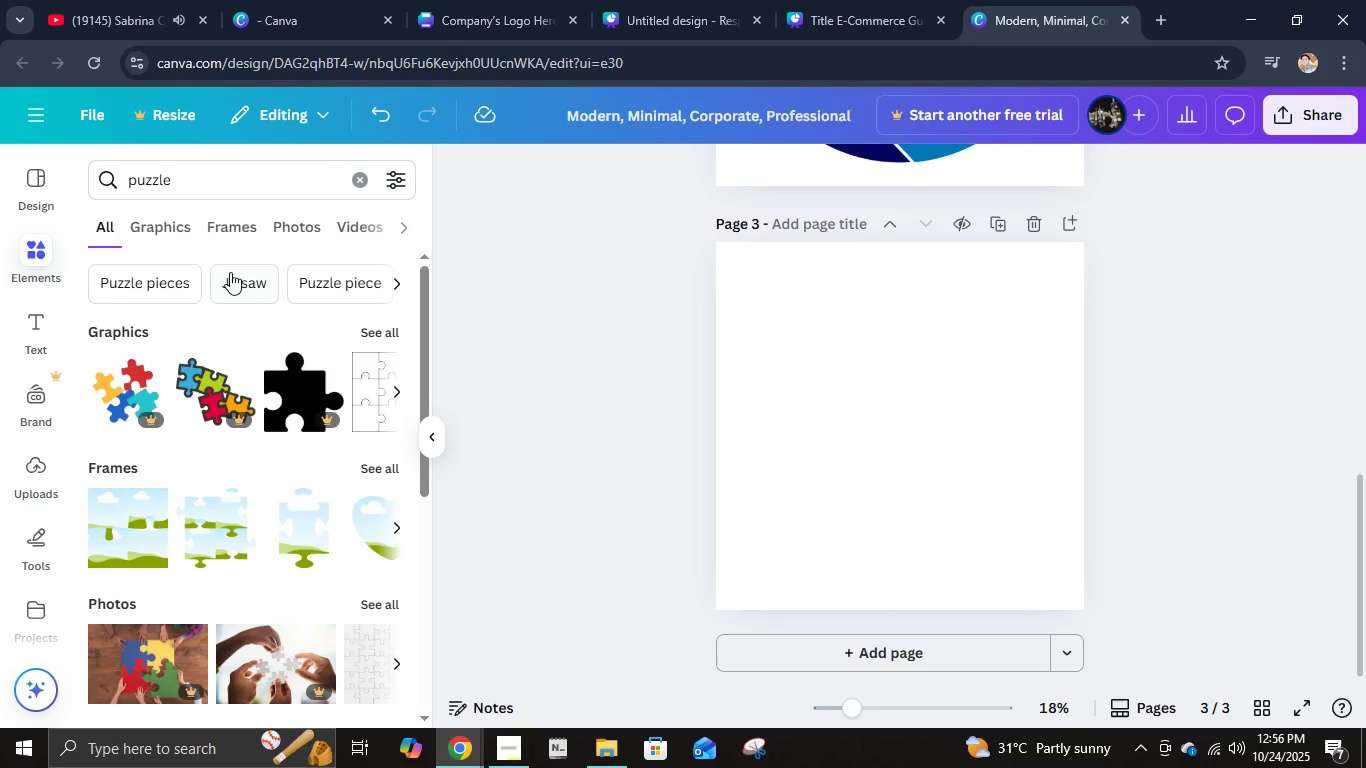 
left_click([183, 228])
 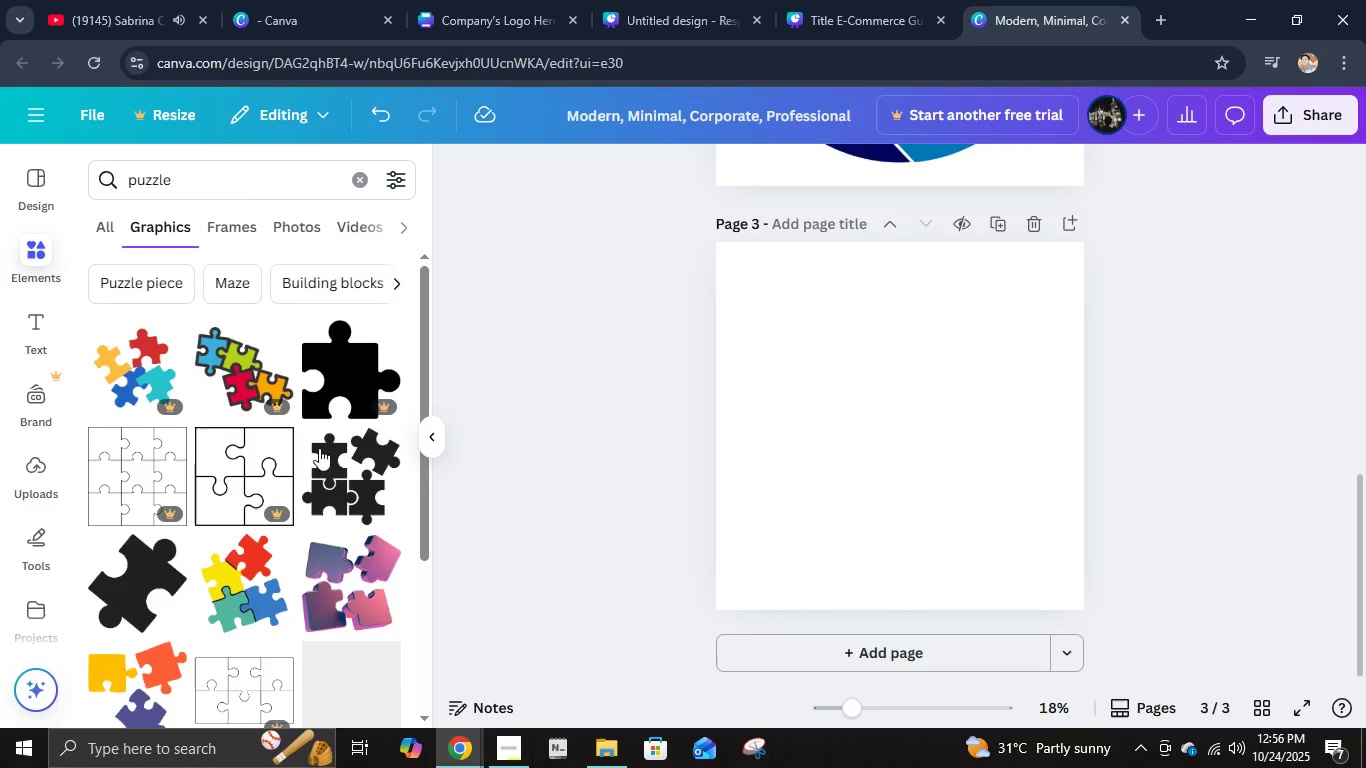 
scroll: coordinate [281, 570], scroll_direction: down, amount: 9.0
 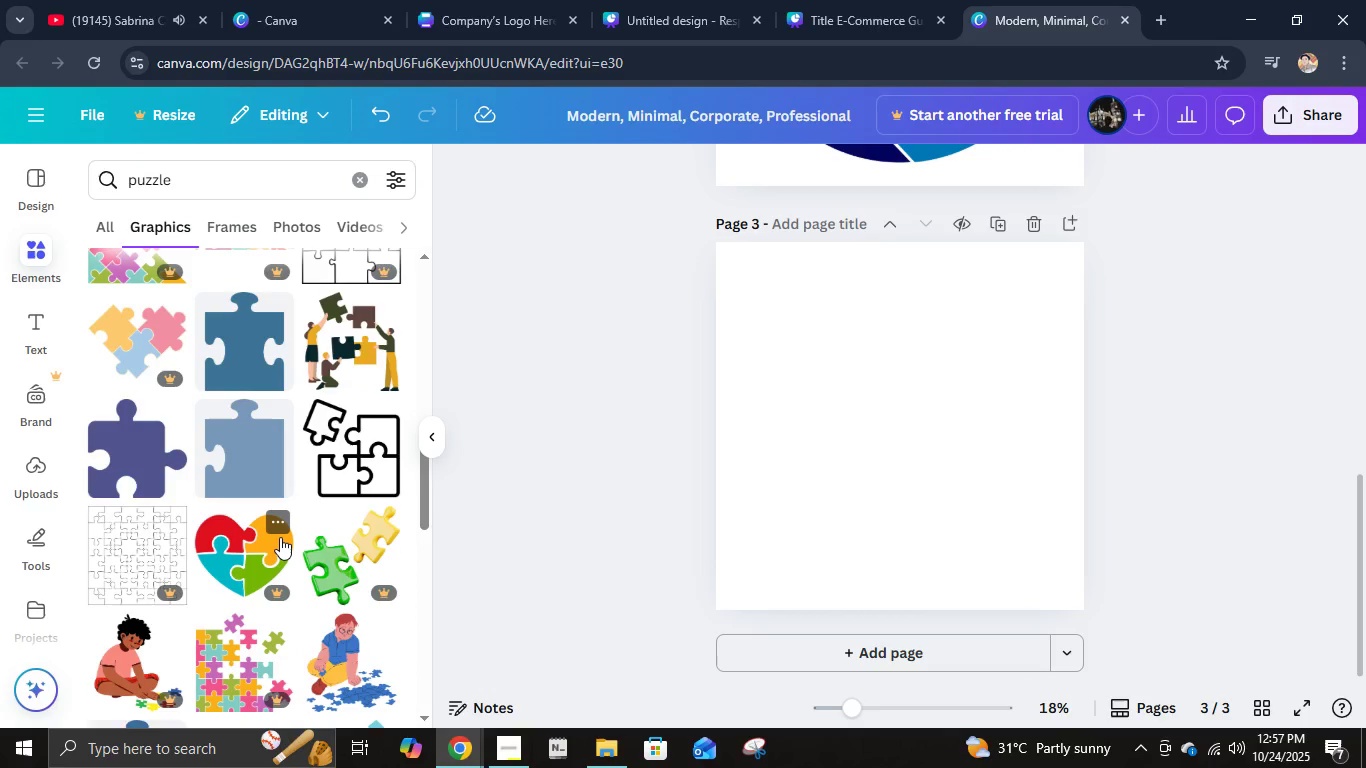 
wait(5.12)
 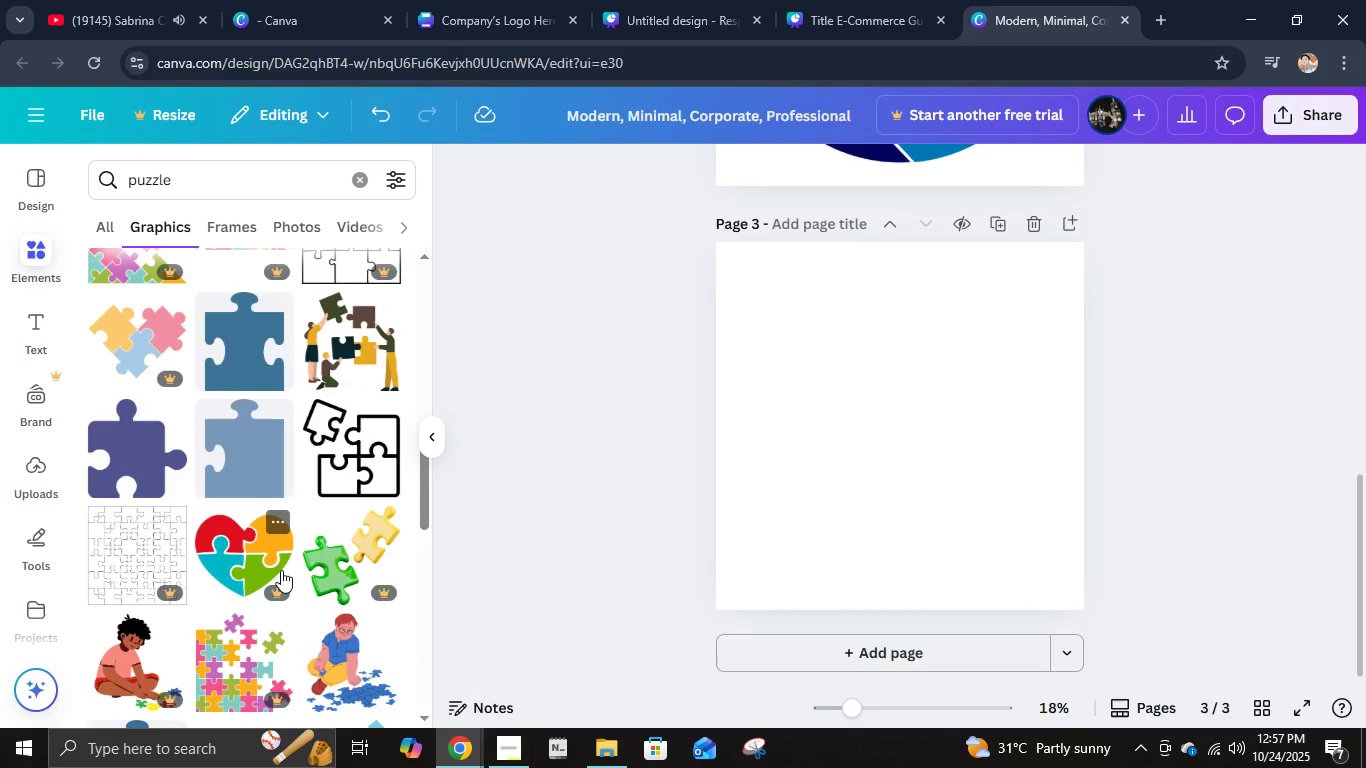 
left_click([258, 415])
 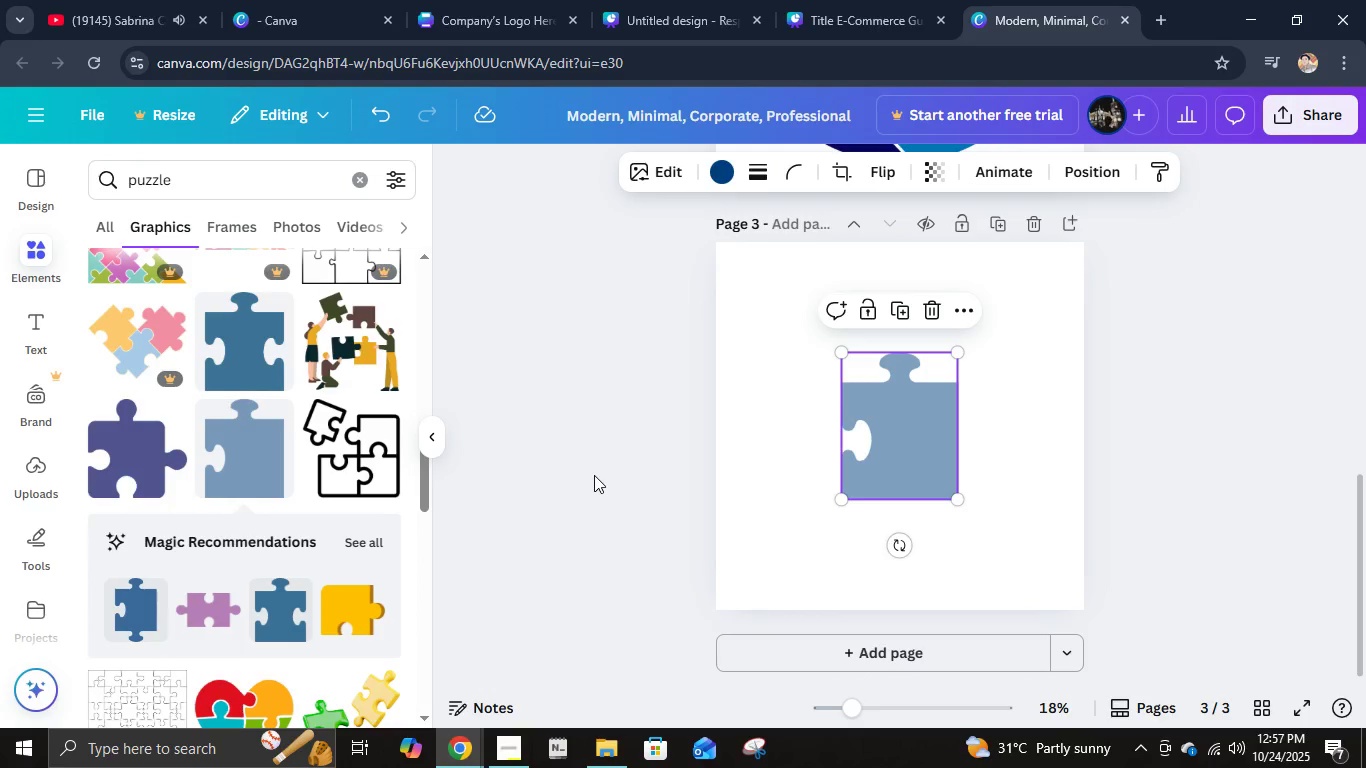 
mouse_move([214, 406])
 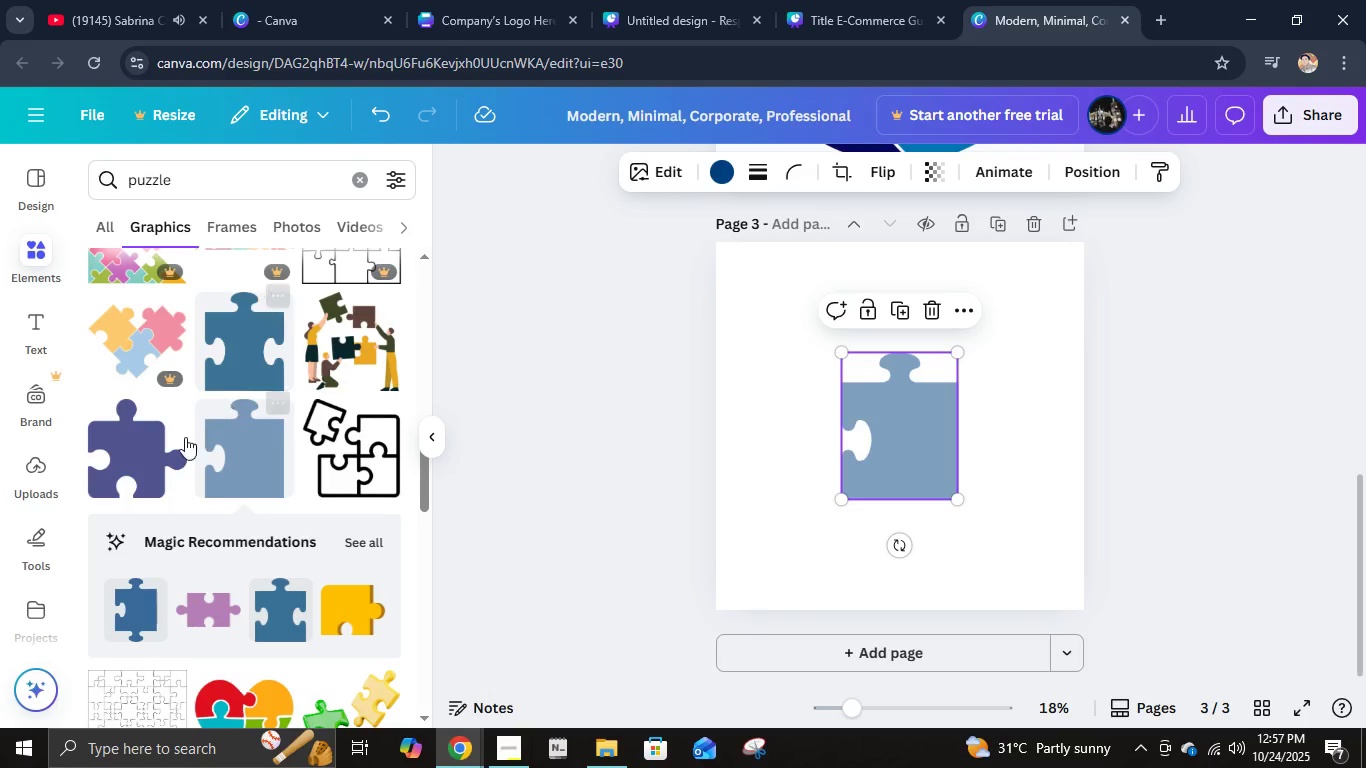 
mouse_move([183, 448])
 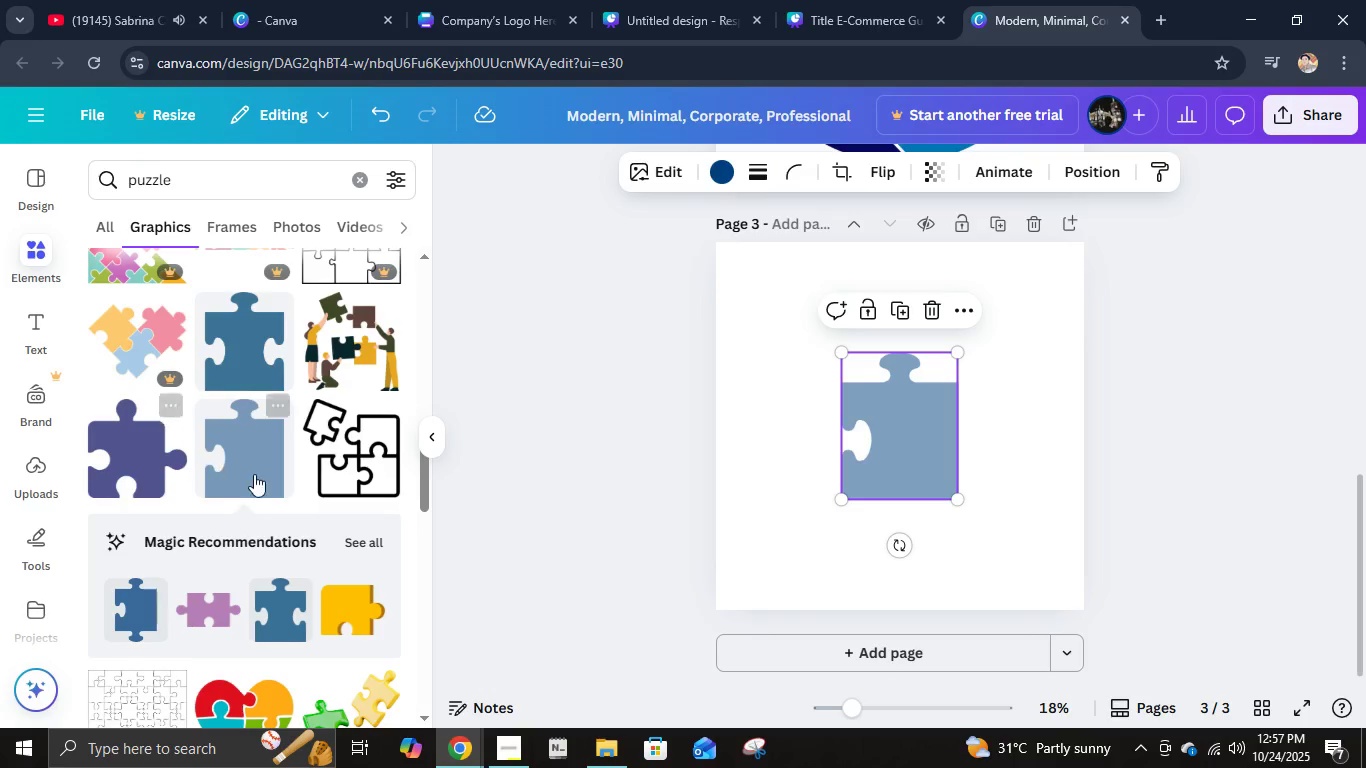 
mouse_move([261, 492])
 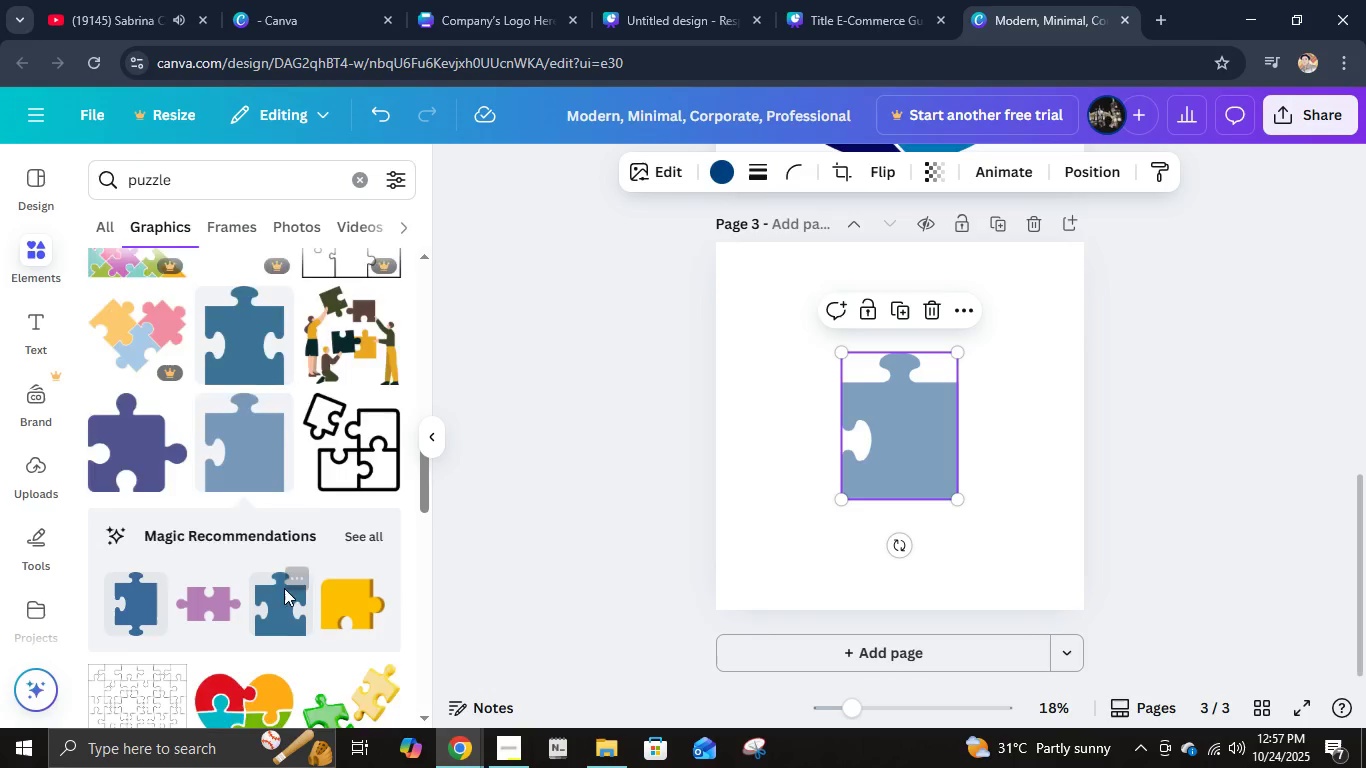 
scroll: coordinate [284, 588], scroll_direction: down, amount: 2.0
 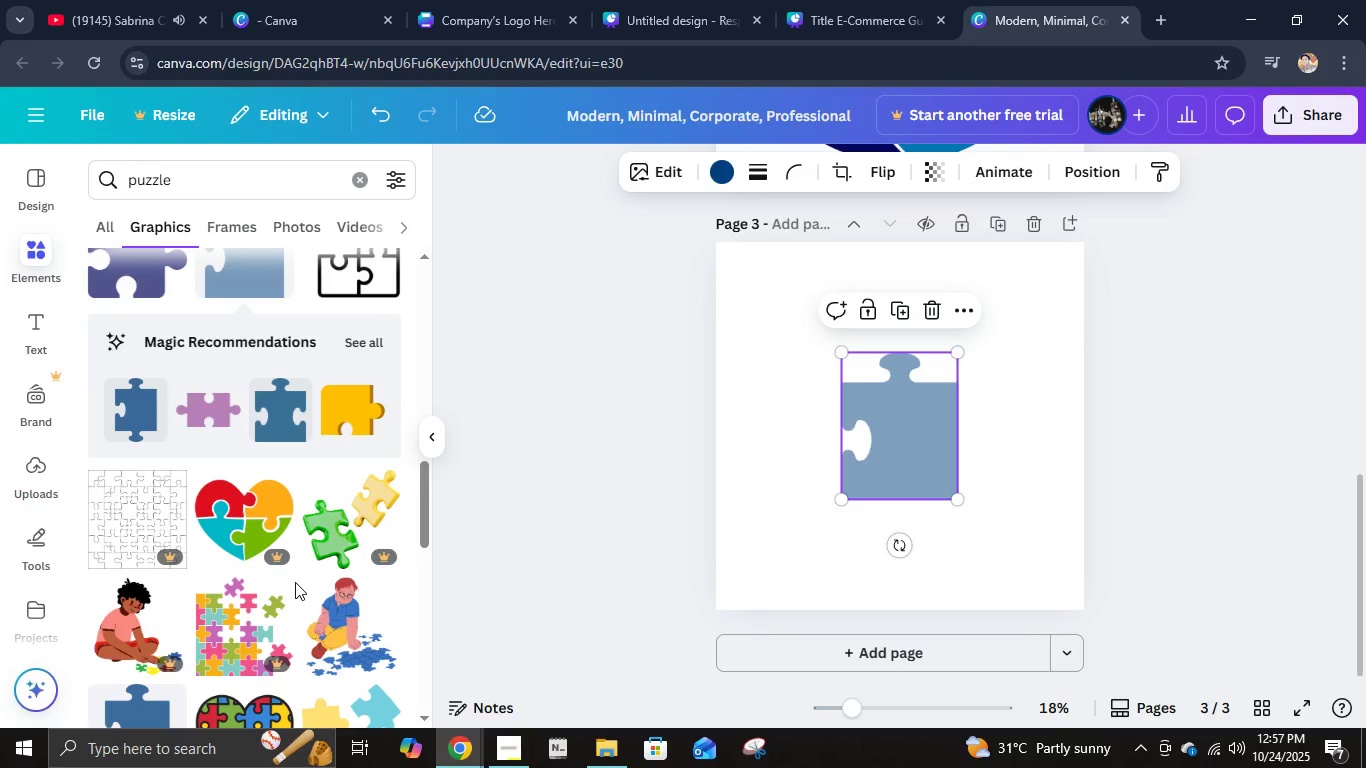 
scroll: coordinate [296, 583], scroll_direction: up, amount: 2.0
 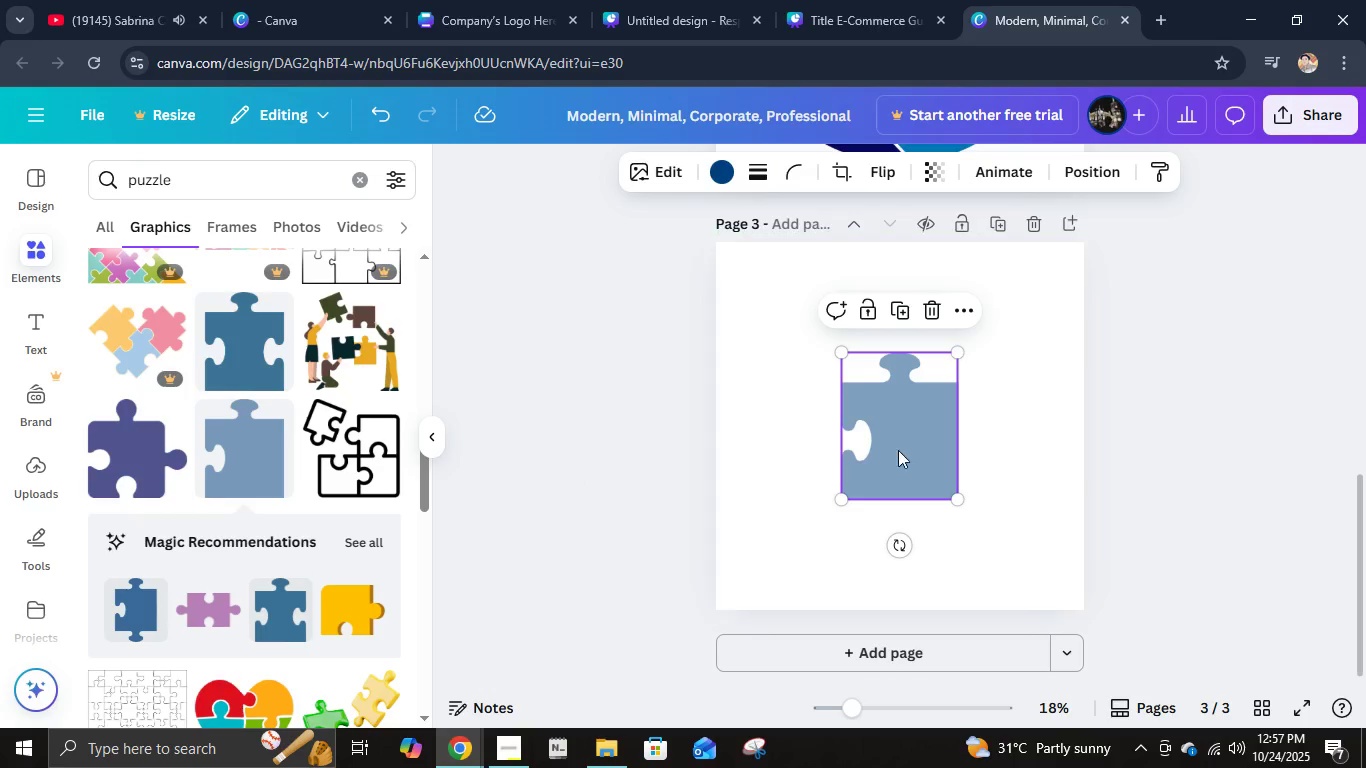 
left_click_drag(start_coordinate=[922, 450], to_coordinate=[1015, 497])
 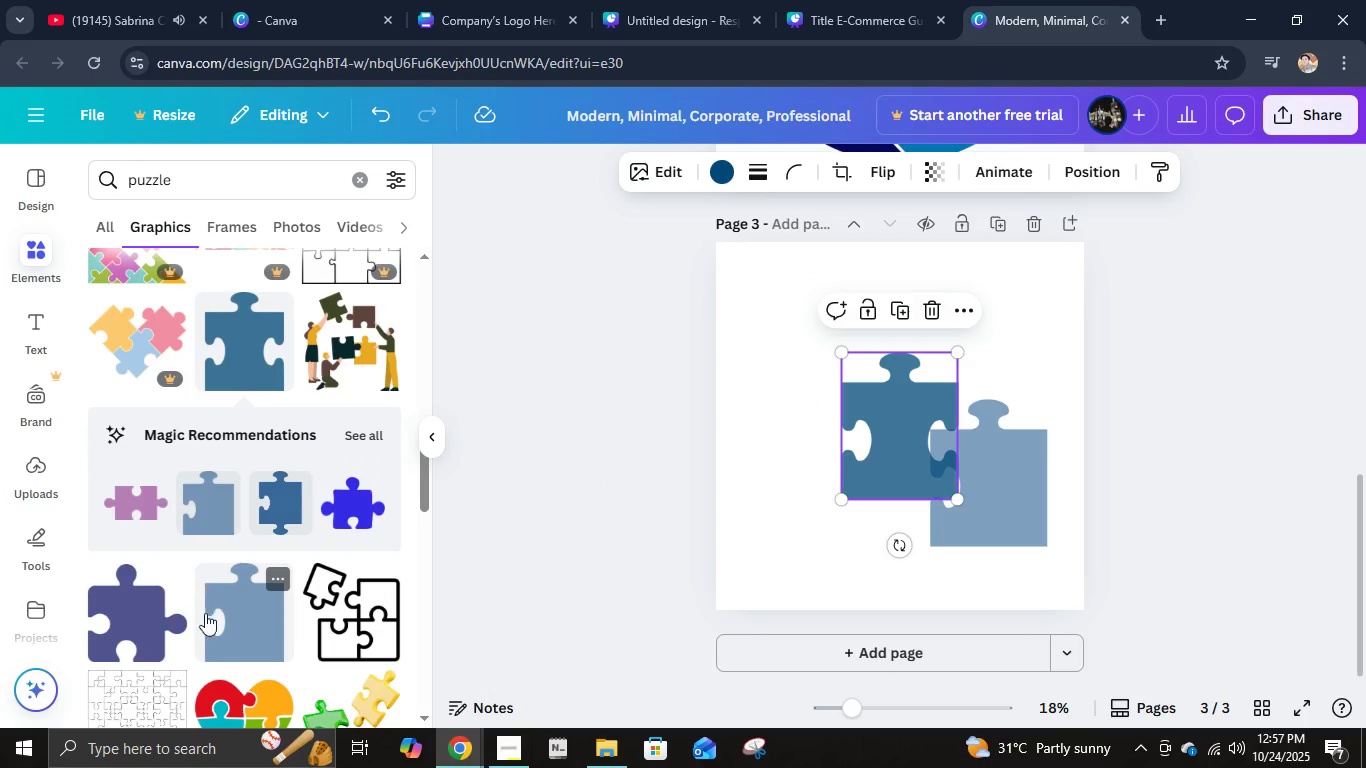 
left_click_drag(start_coordinate=[889, 434], to_coordinate=[818, 377])
 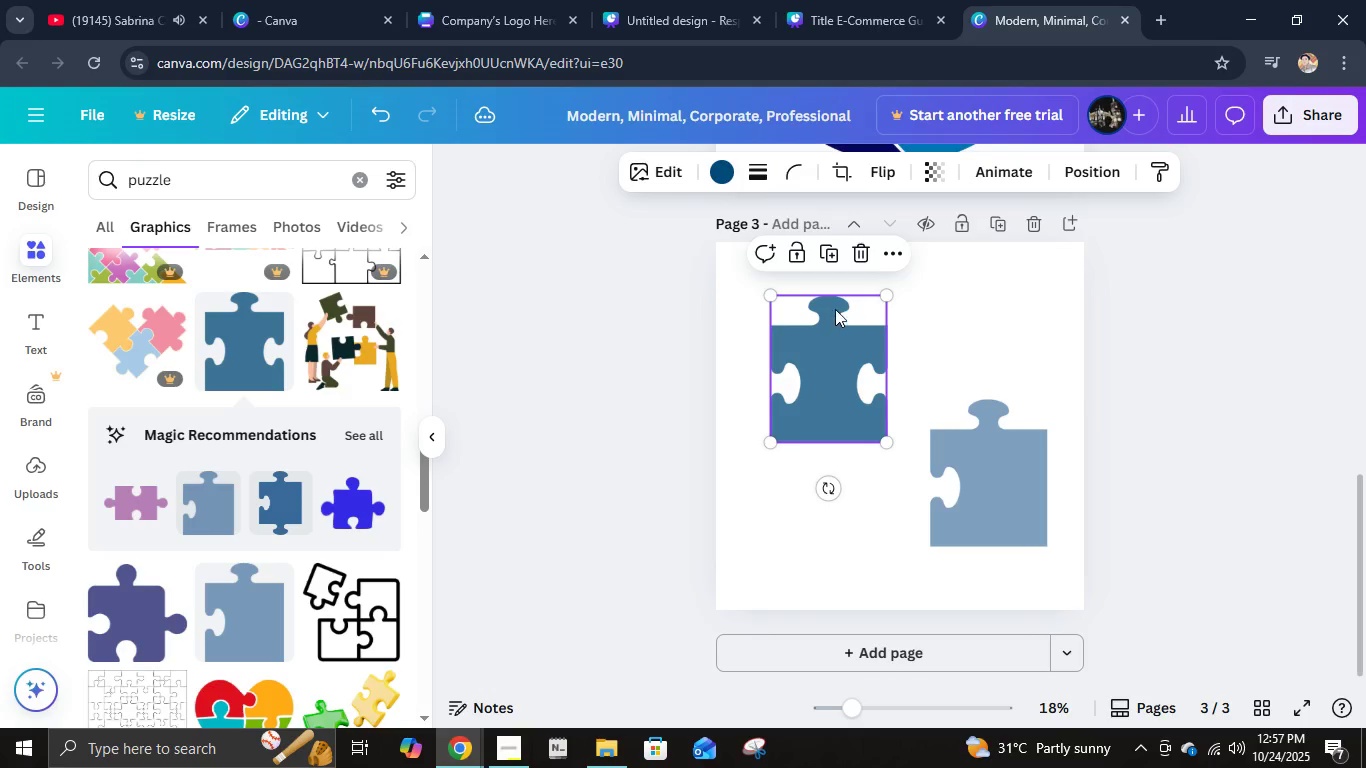 
left_click_drag(start_coordinate=[835, 308], to_coordinate=[792, 318])
 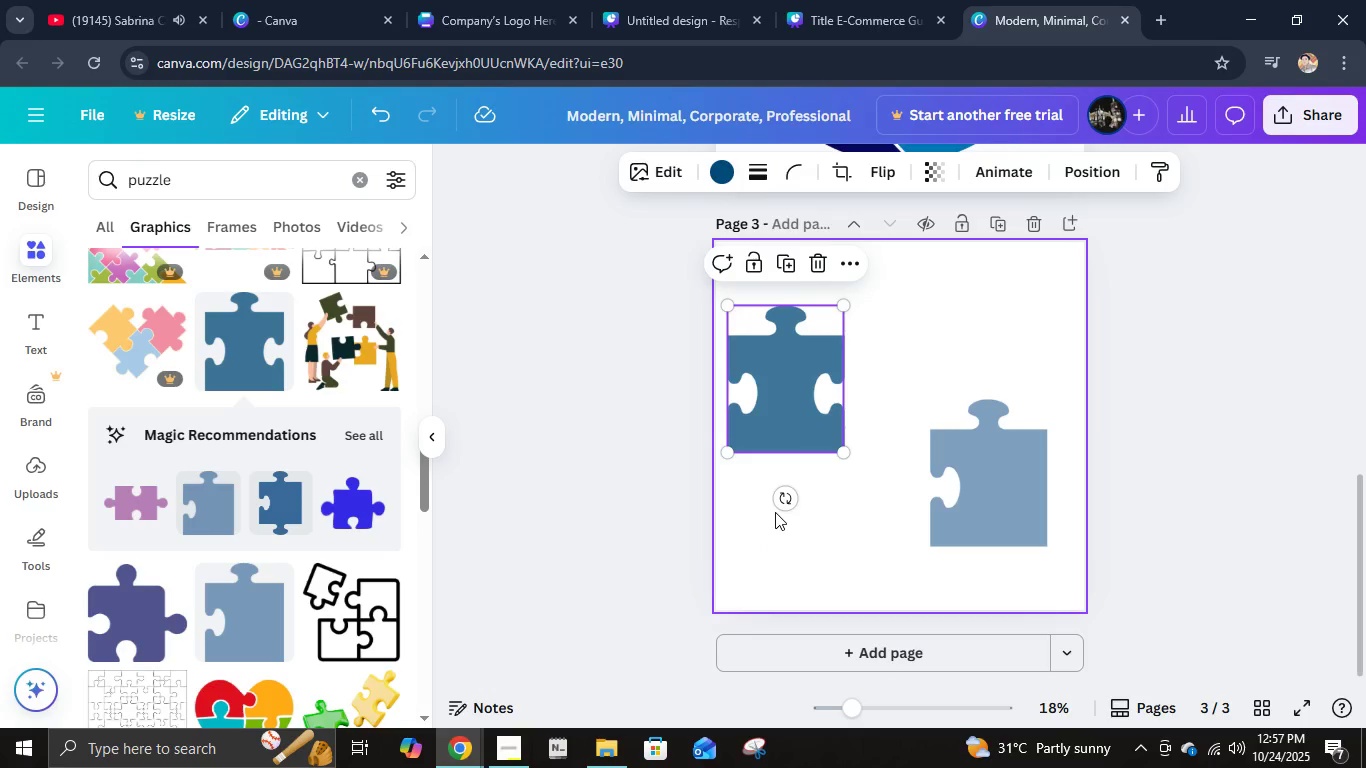 
left_click_drag(start_coordinate=[779, 505], to_coordinate=[1030, 393])
 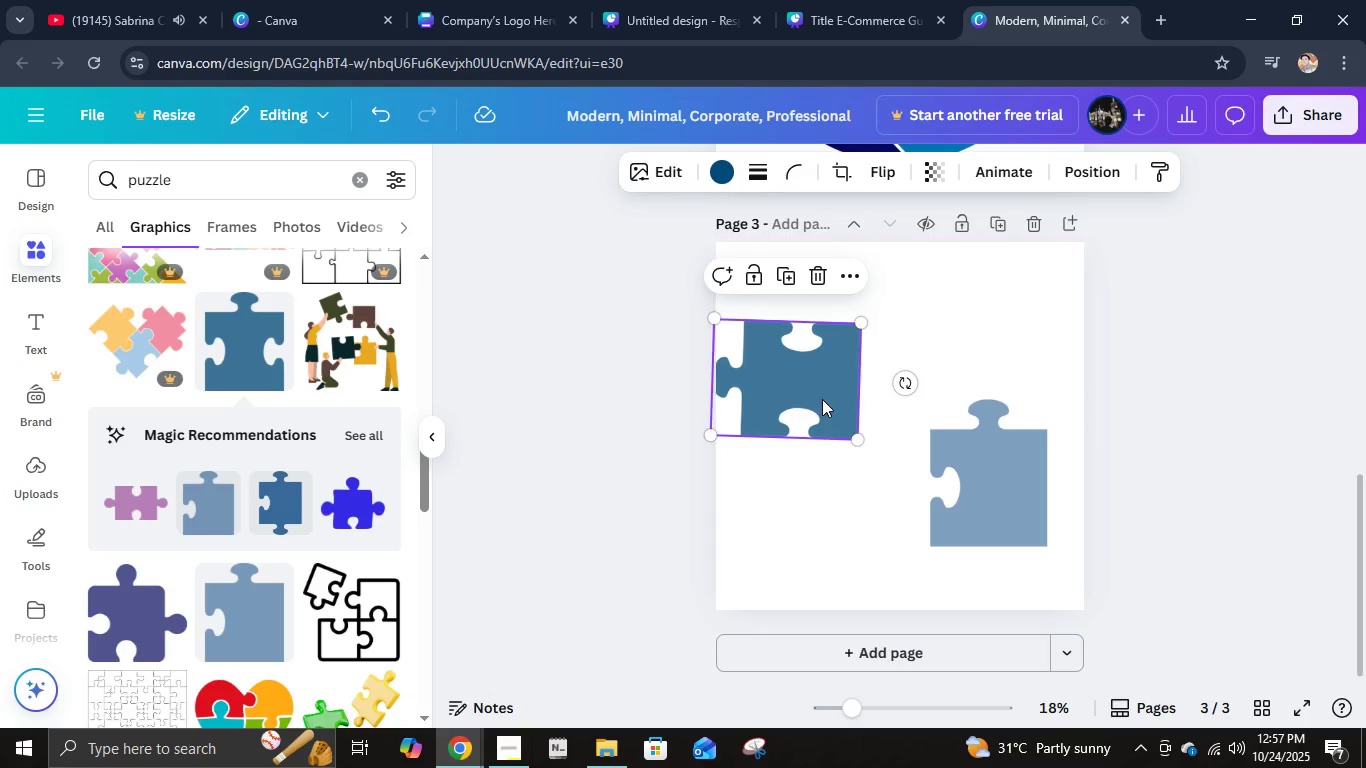 
left_click_drag(start_coordinate=[823, 399], to_coordinate=[1012, 390])
 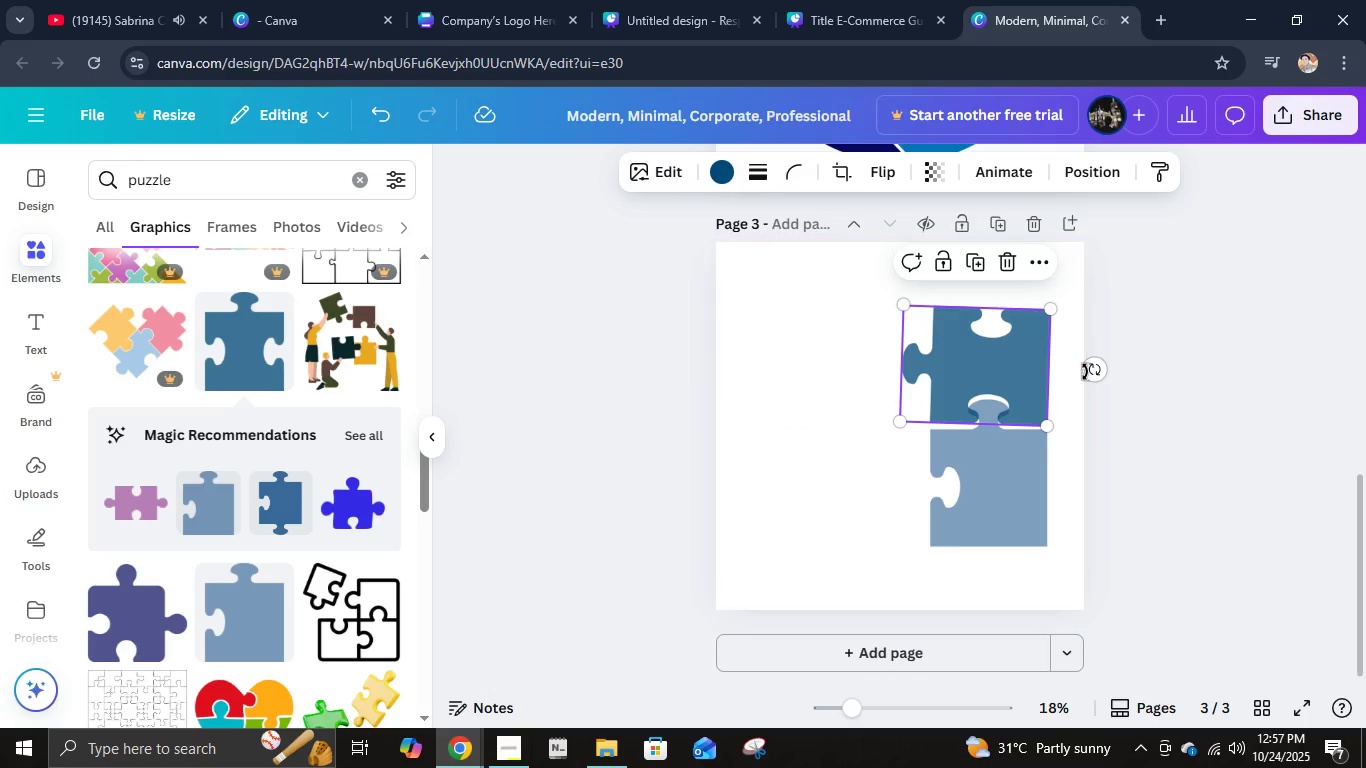 
left_click_drag(start_coordinate=[1099, 370], to_coordinate=[1102, 364])
 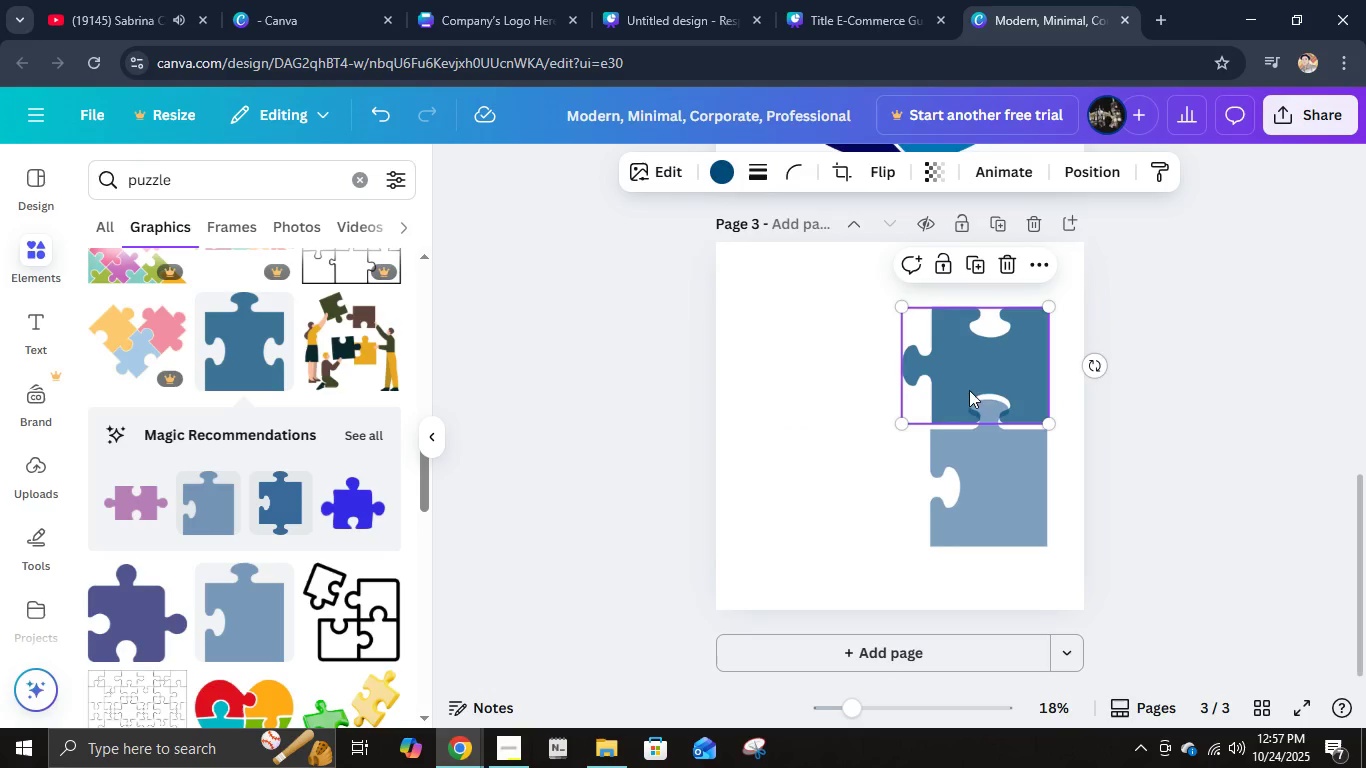 
left_click_drag(start_coordinate=[969, 390], to_coordinate=[971, 396])
 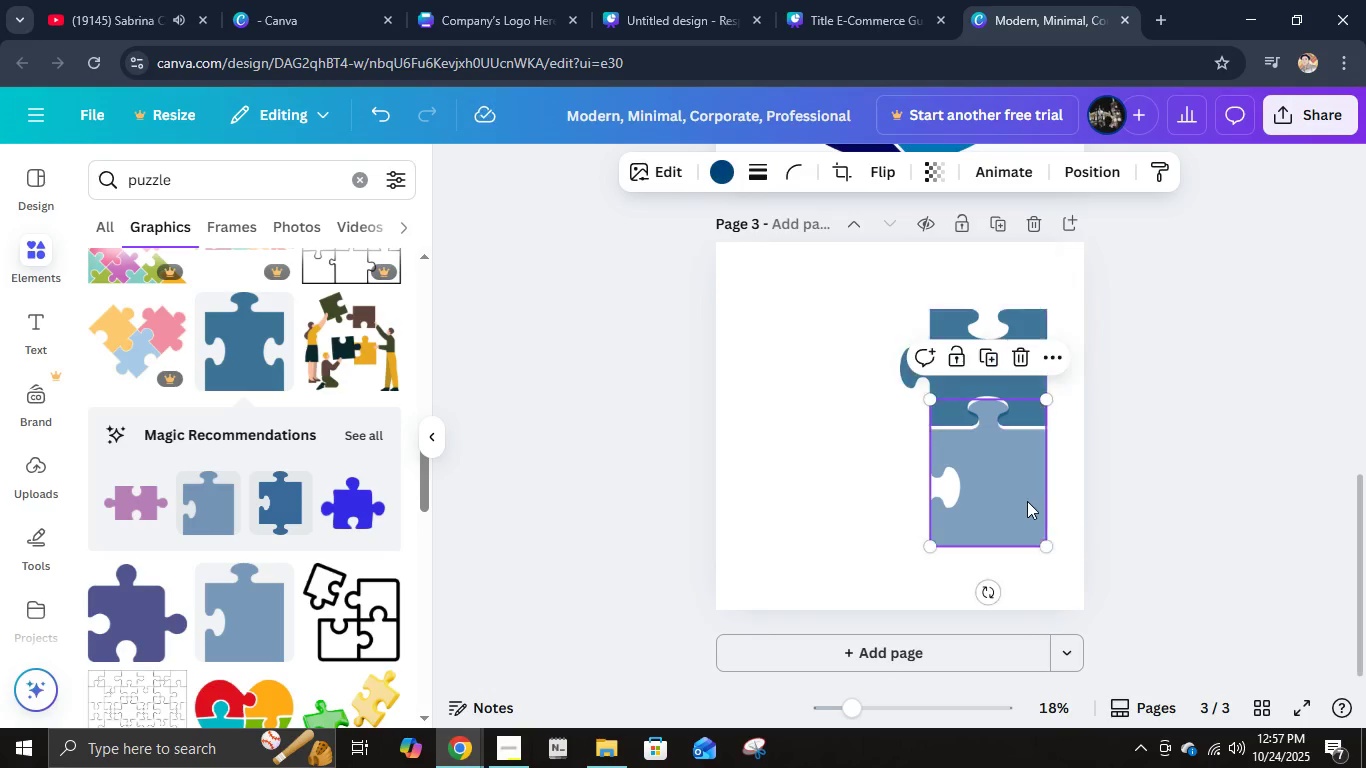 
left_click([1027, 501])
 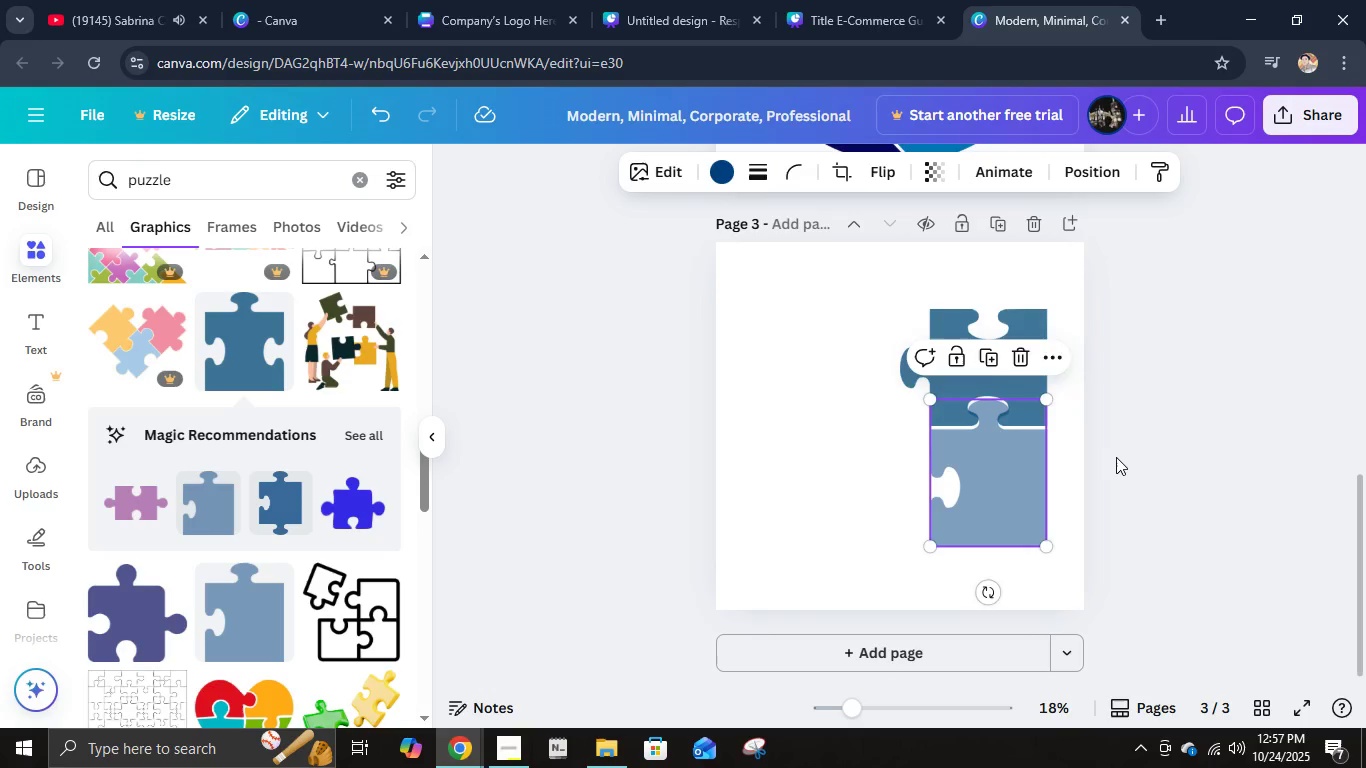 
key(ArrowUp)
 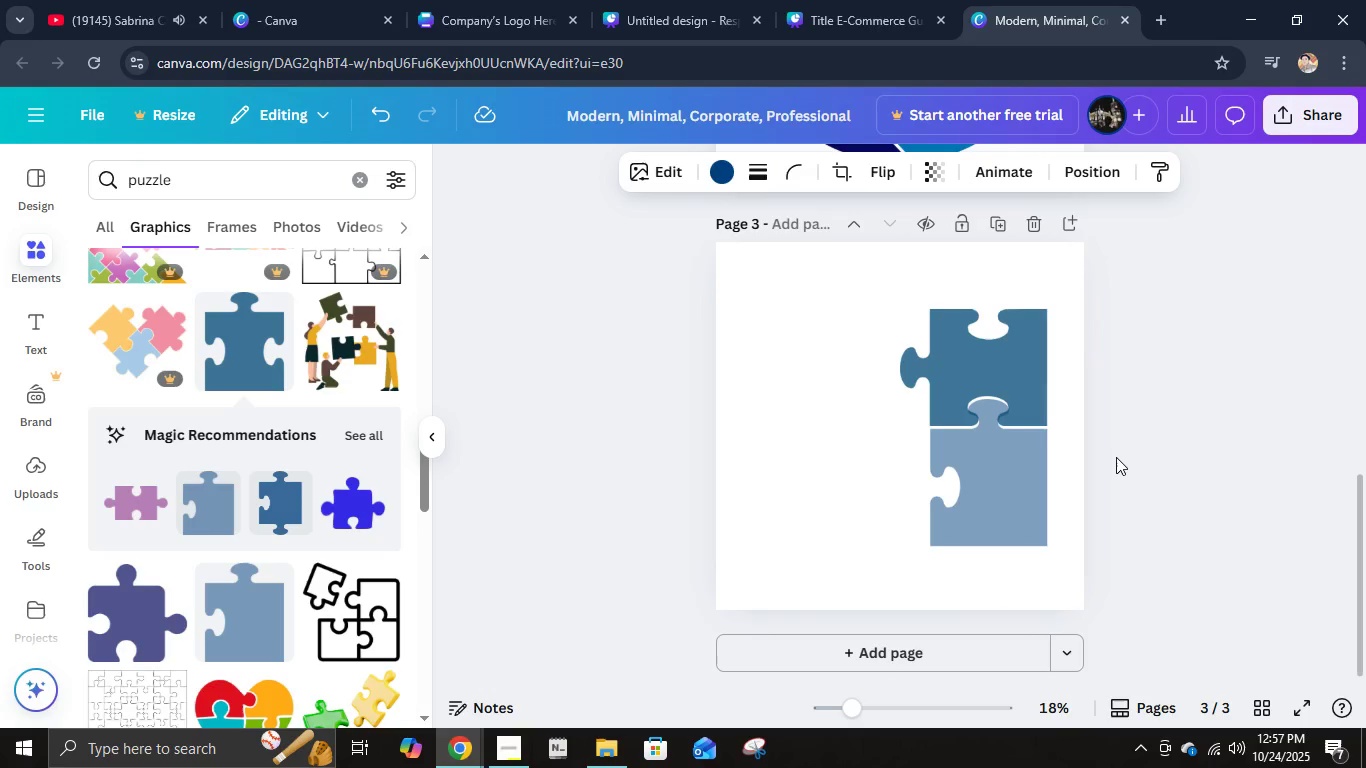 
key(ArrowUp)
 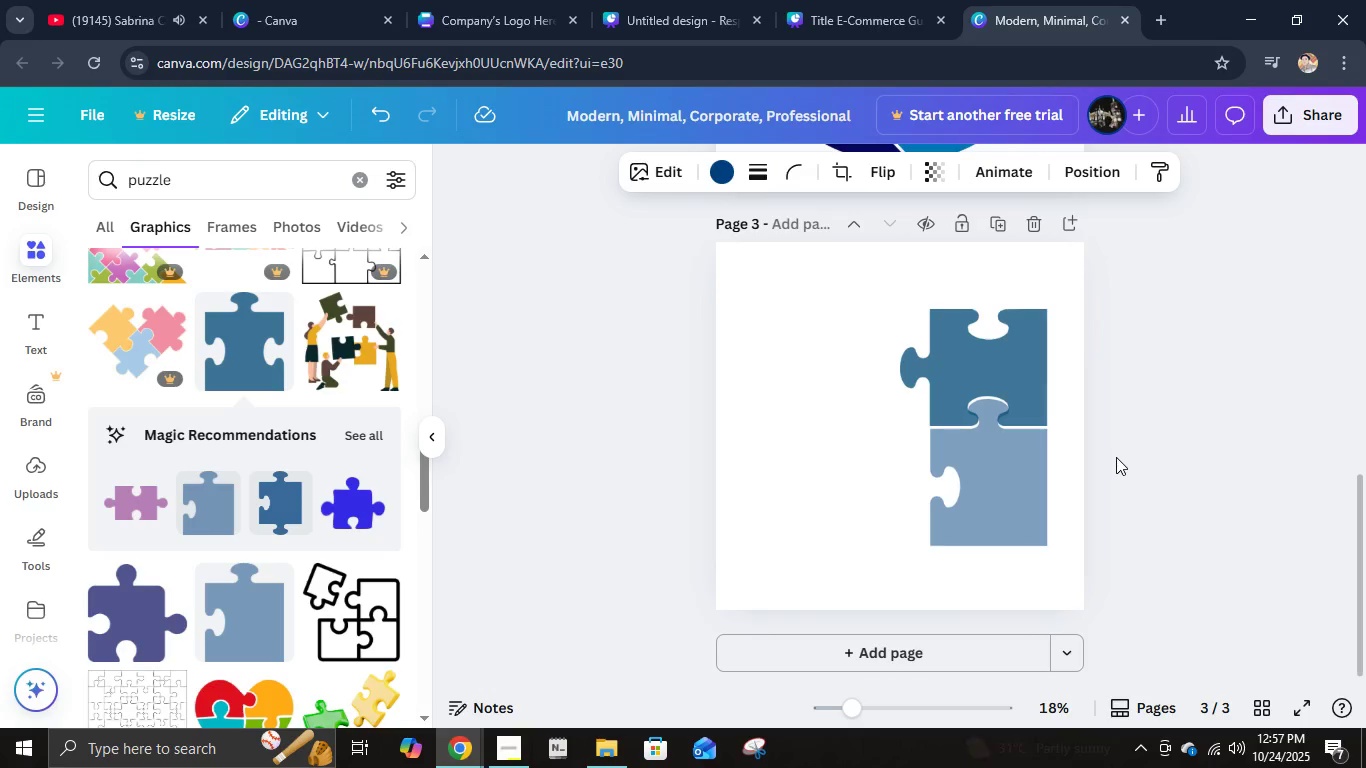 
hold_key(key=ArrowUp, duration=0.42)
 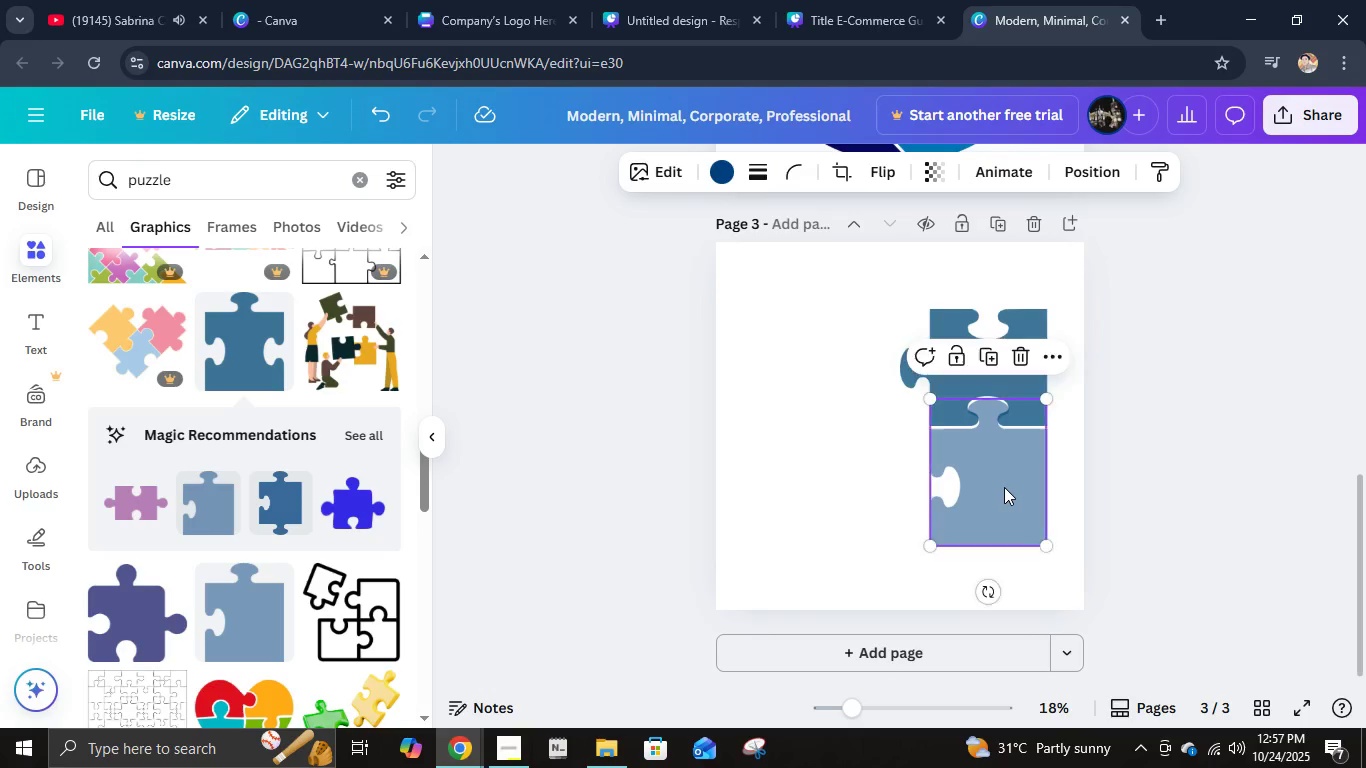 
left_click([1004, 487])
 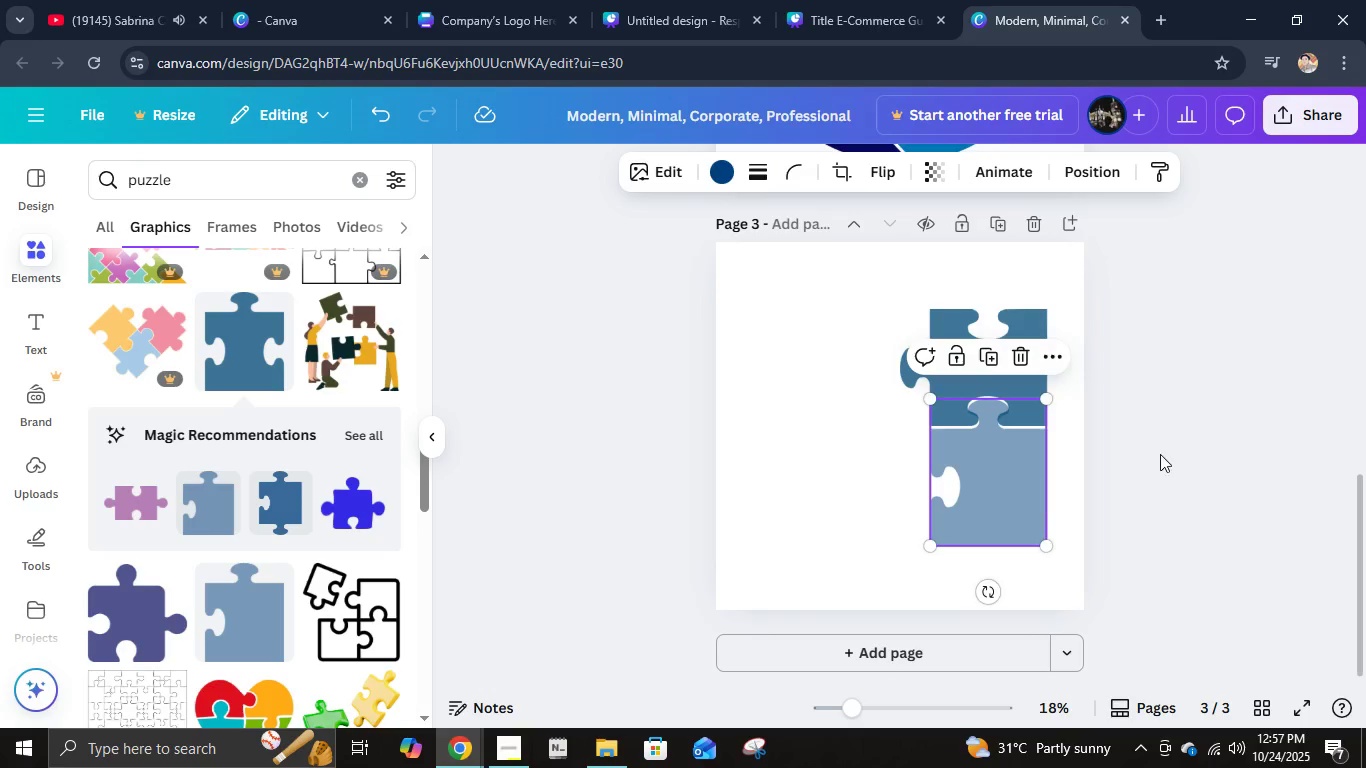 
key(ArrowUp)
 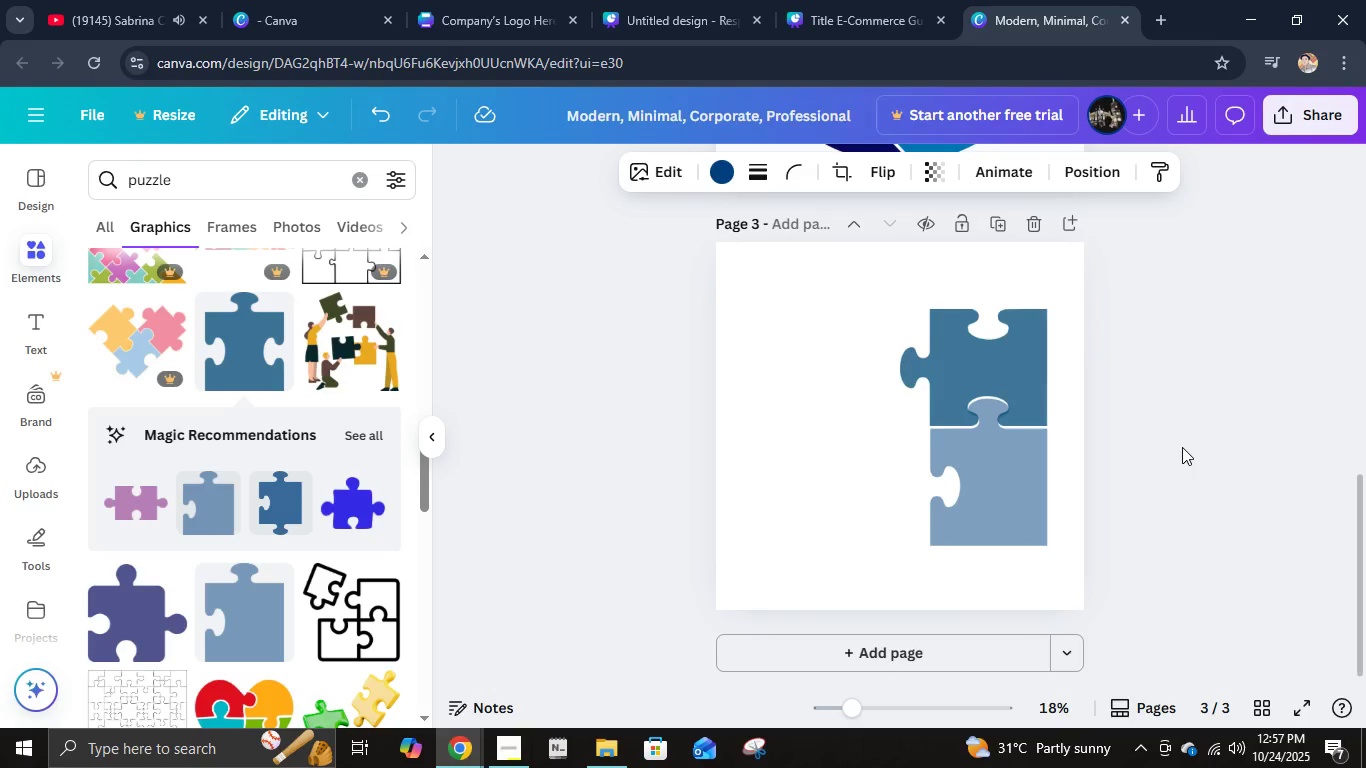 
key(ArrowUp)
 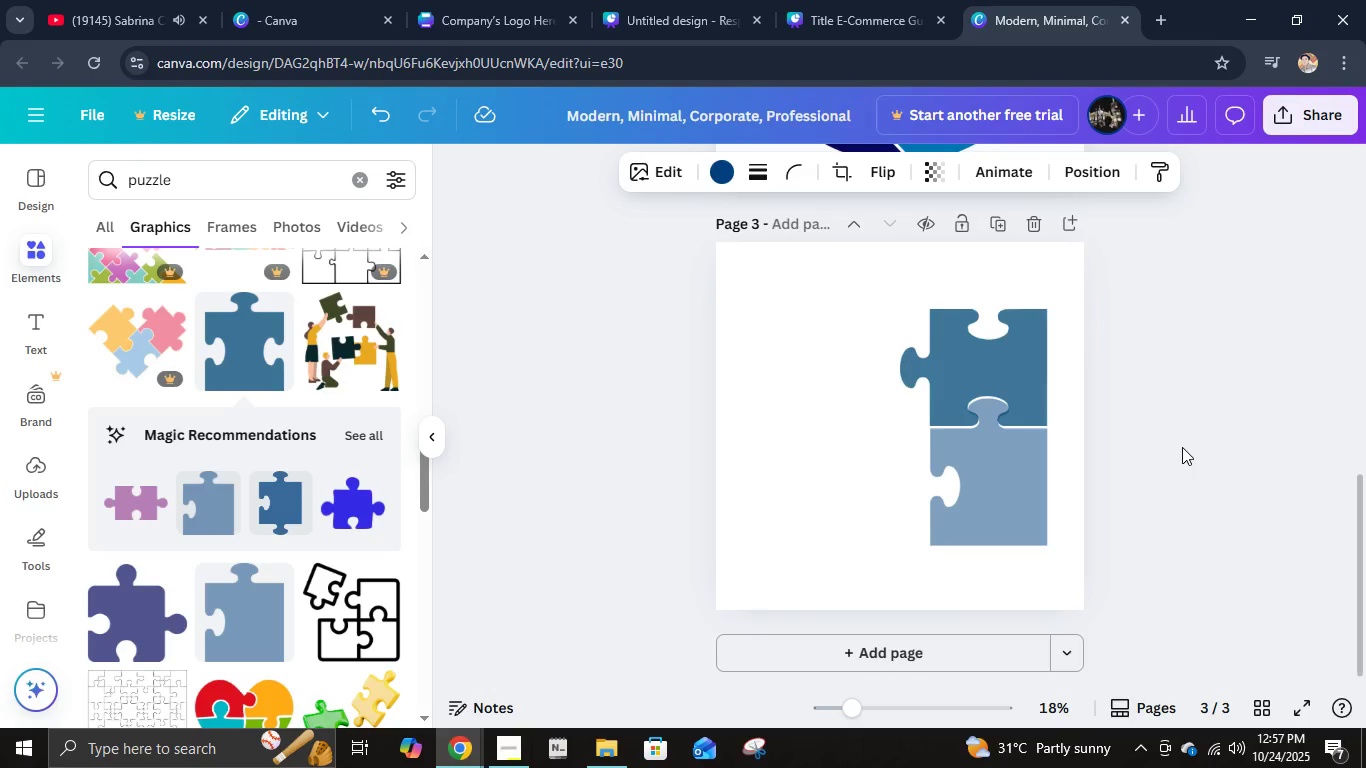 
key(ArrowUp)
 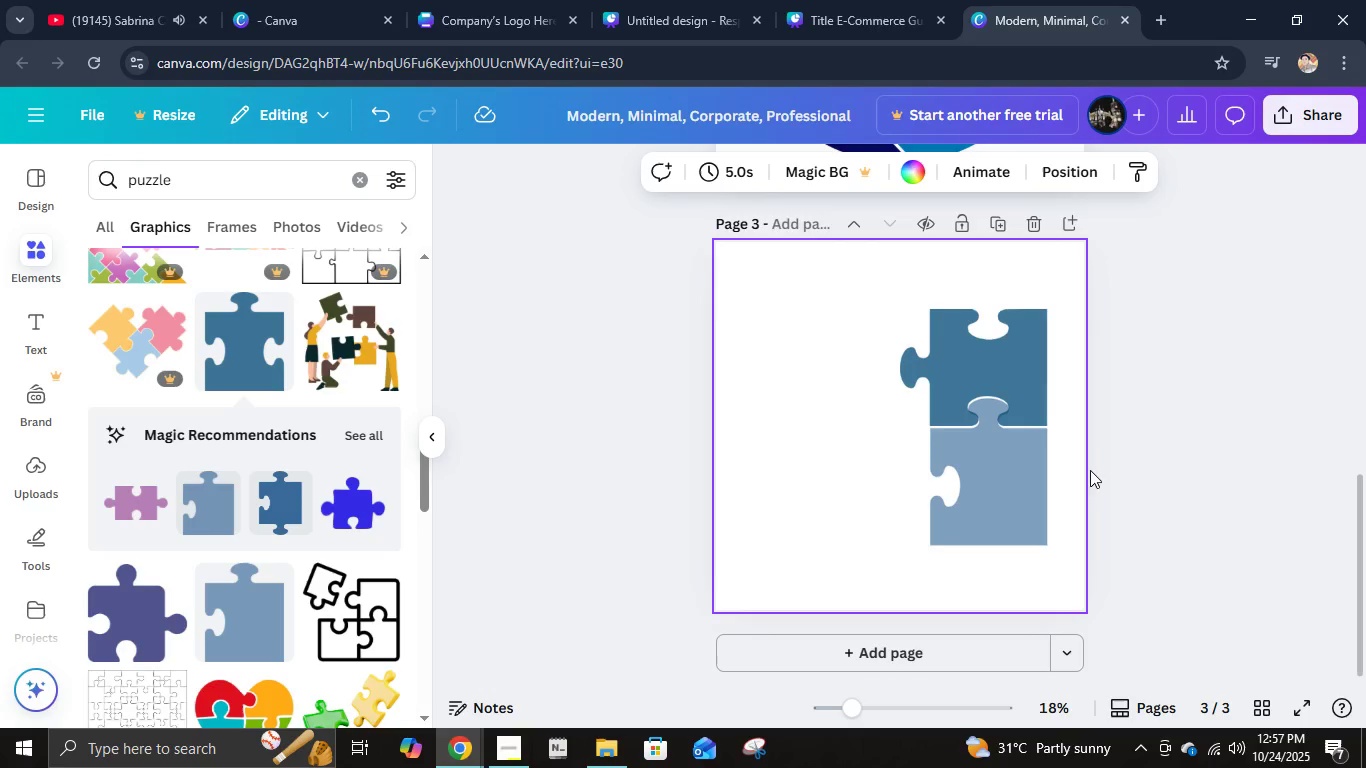 
double_click([1003, 480])
 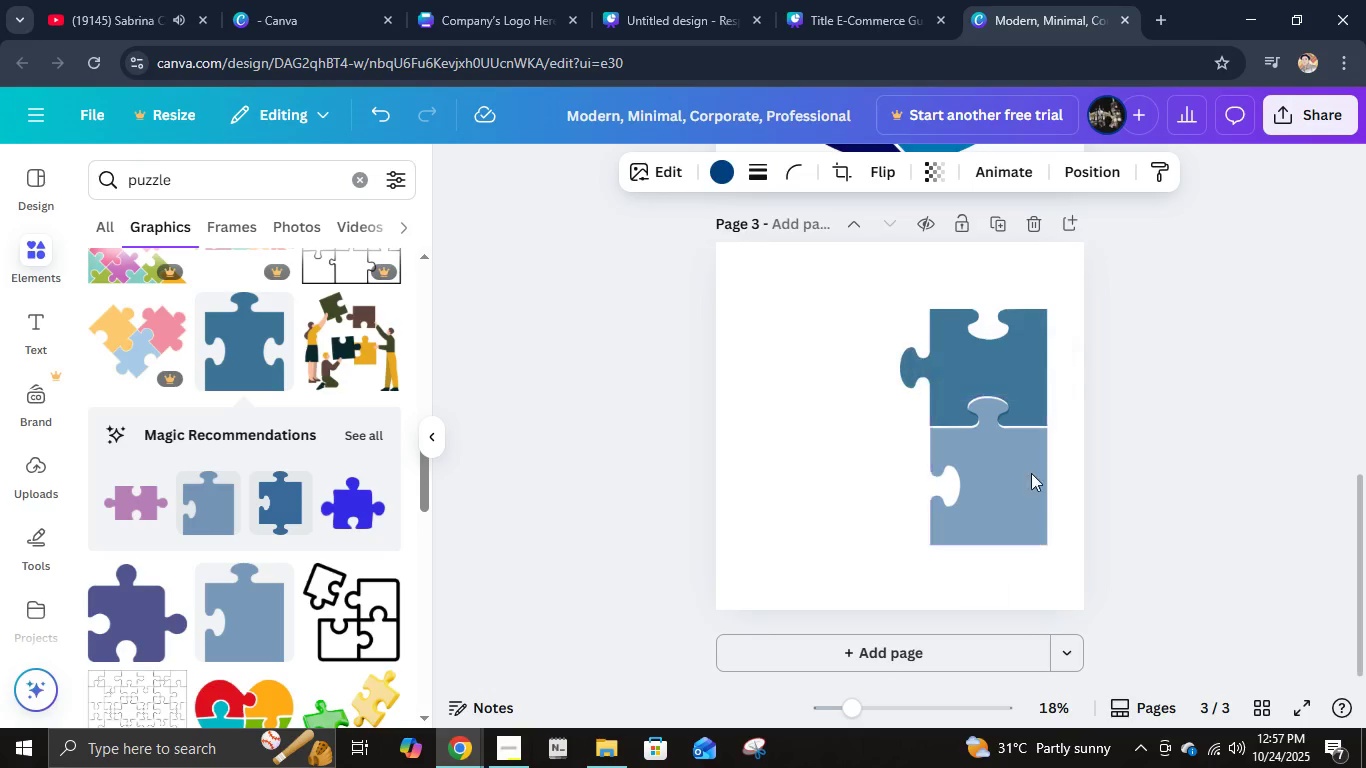 
key(ArrowUp)
 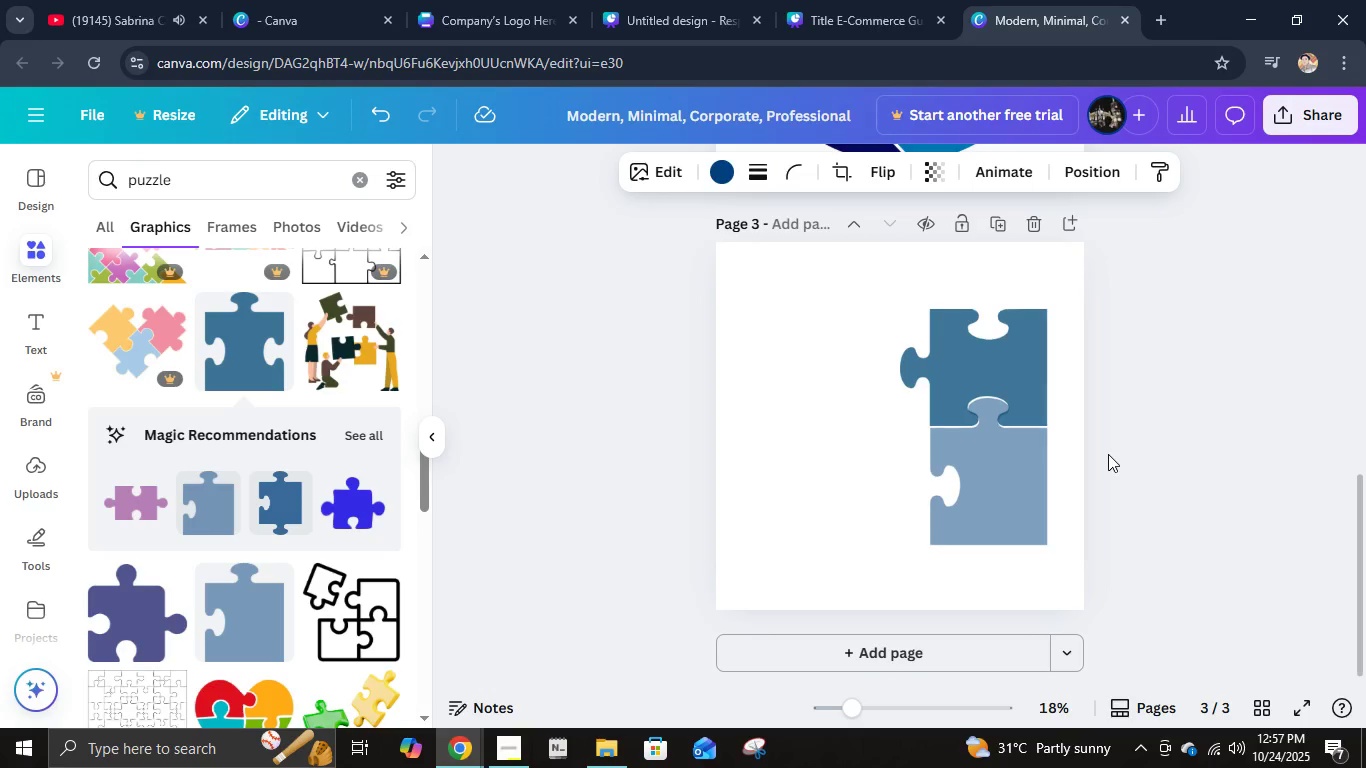 
key(ArrowUp)
 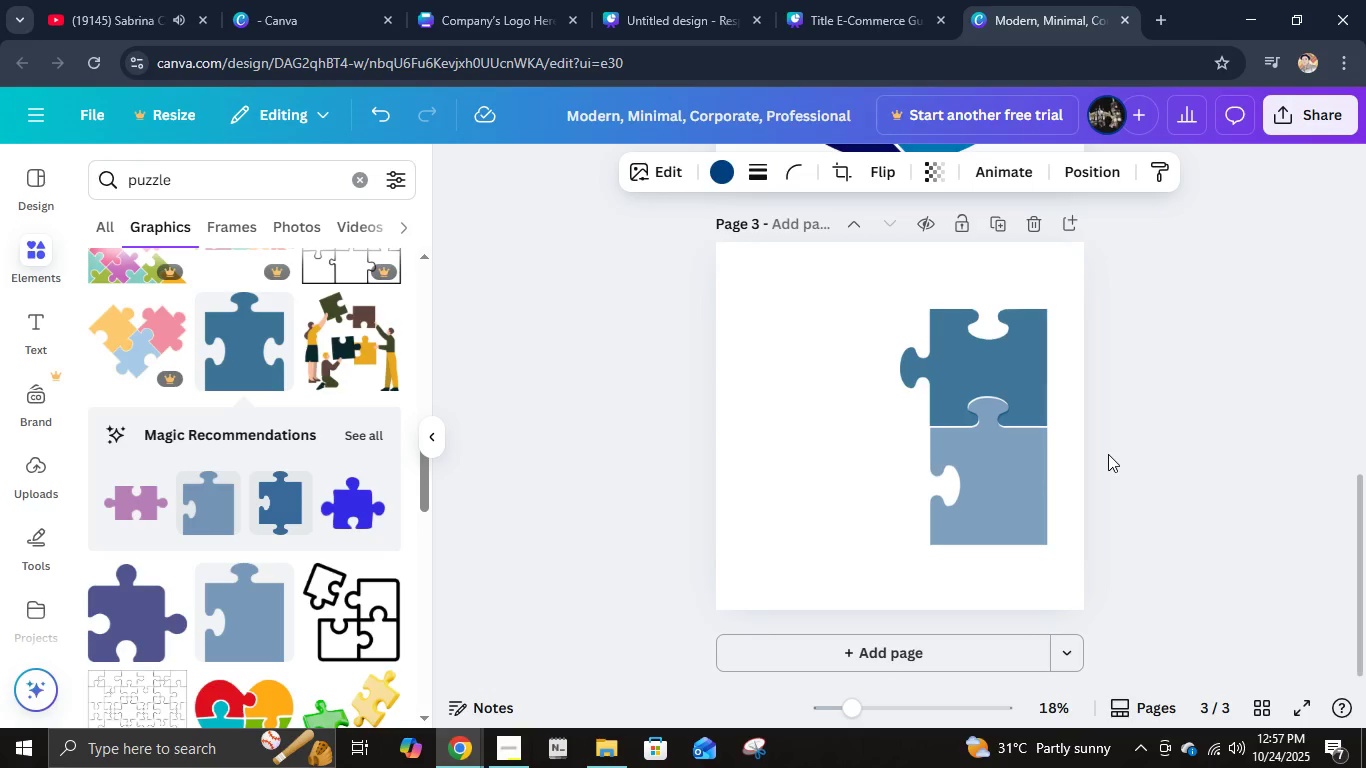 
key(ArrowUp)
 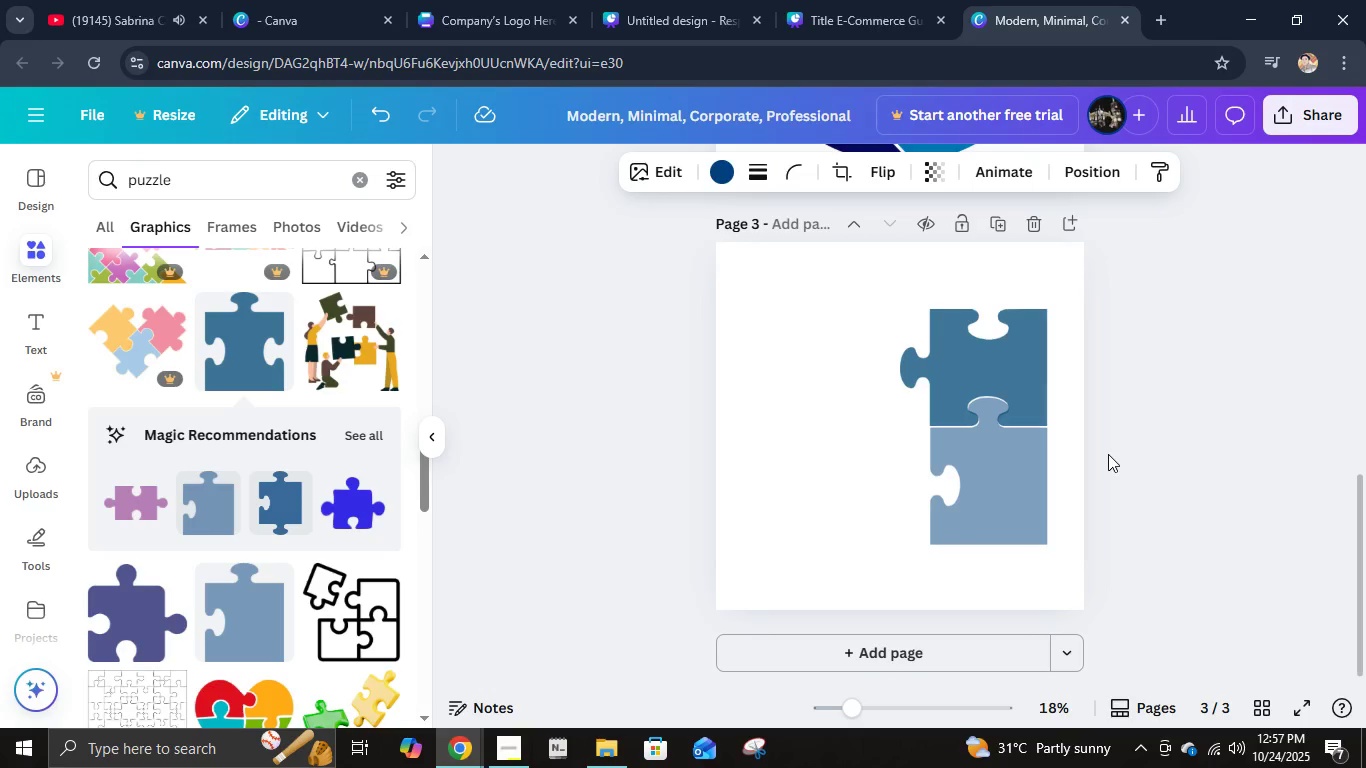 
key(ArrowUp)
 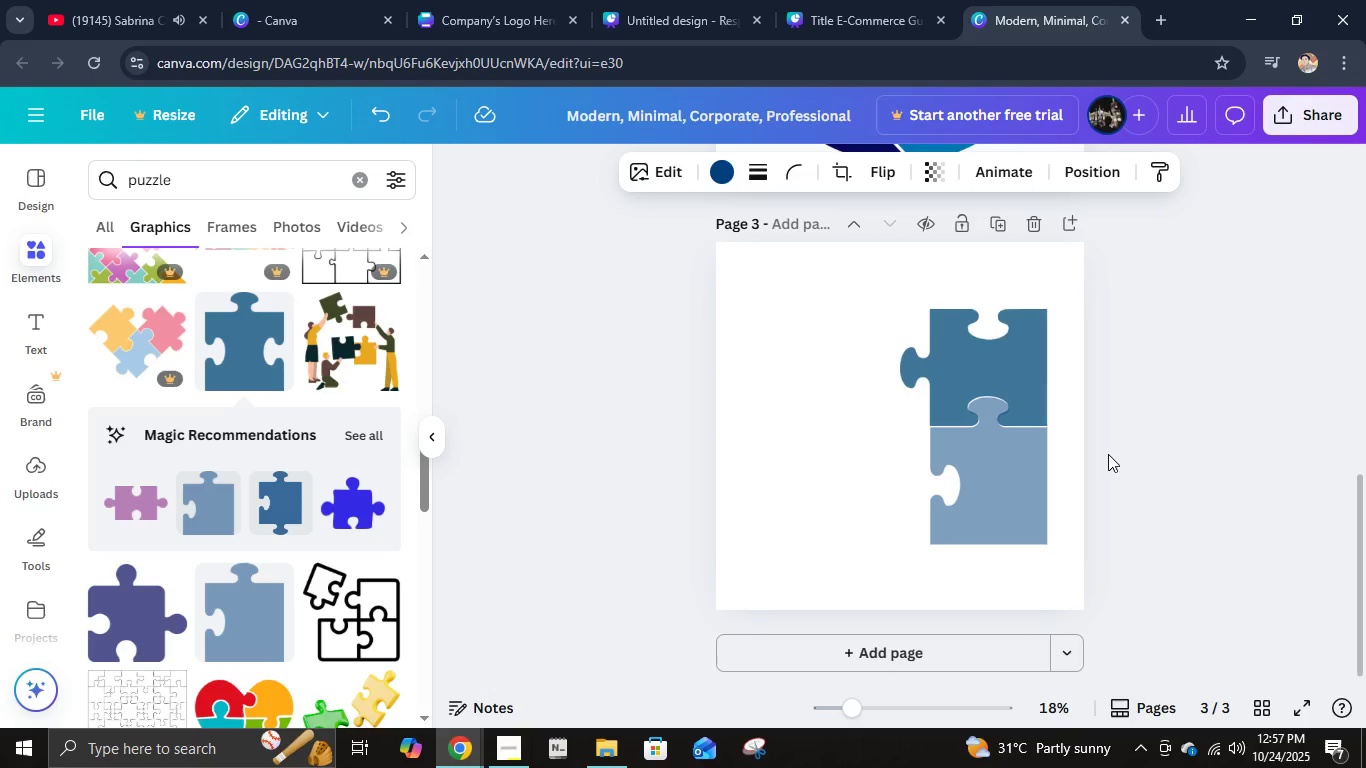 
key(ArrowUp)
 